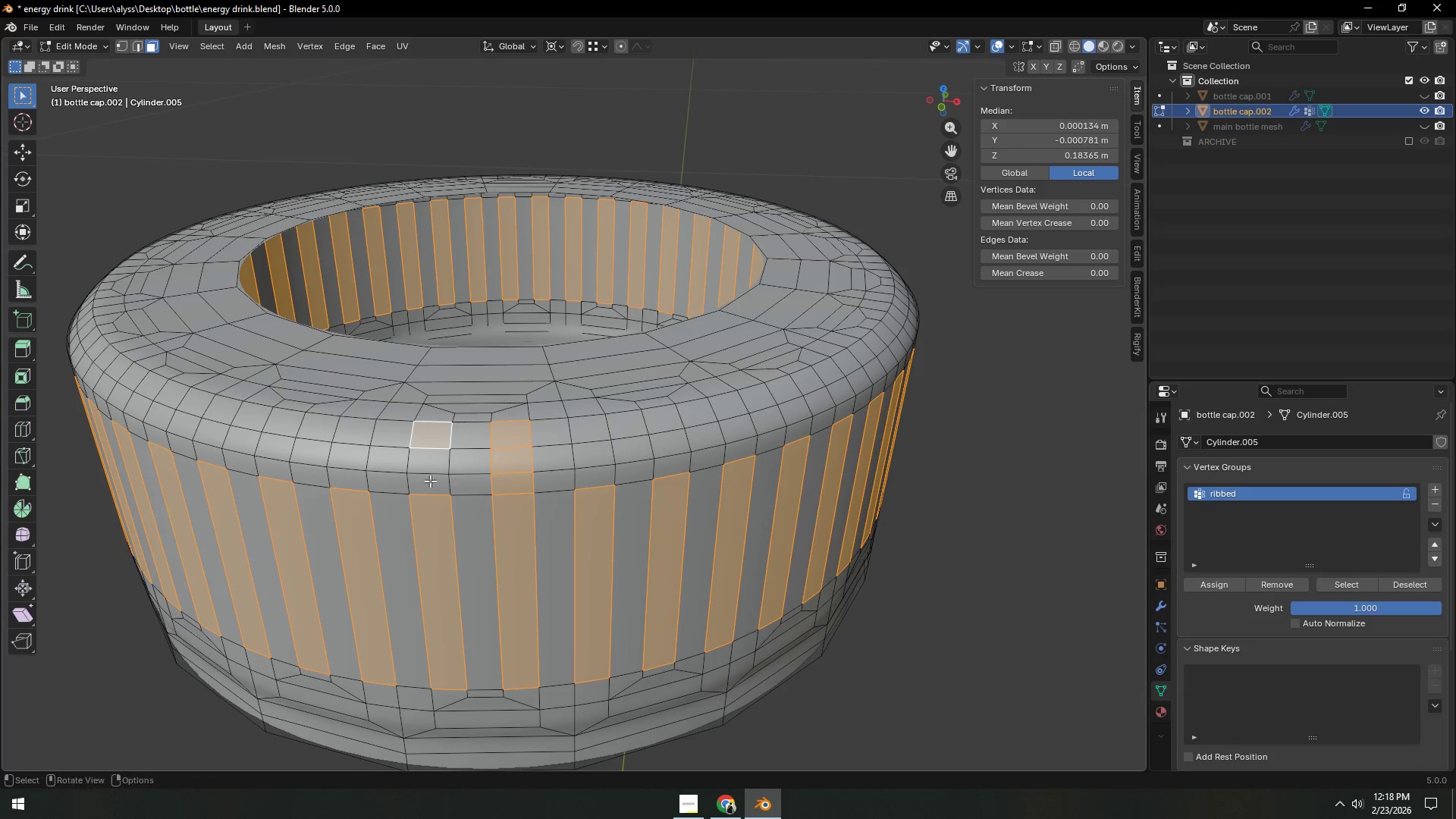 
hold_key(key=ControlLeft, duration=0.31)
left_click([429, 484])
 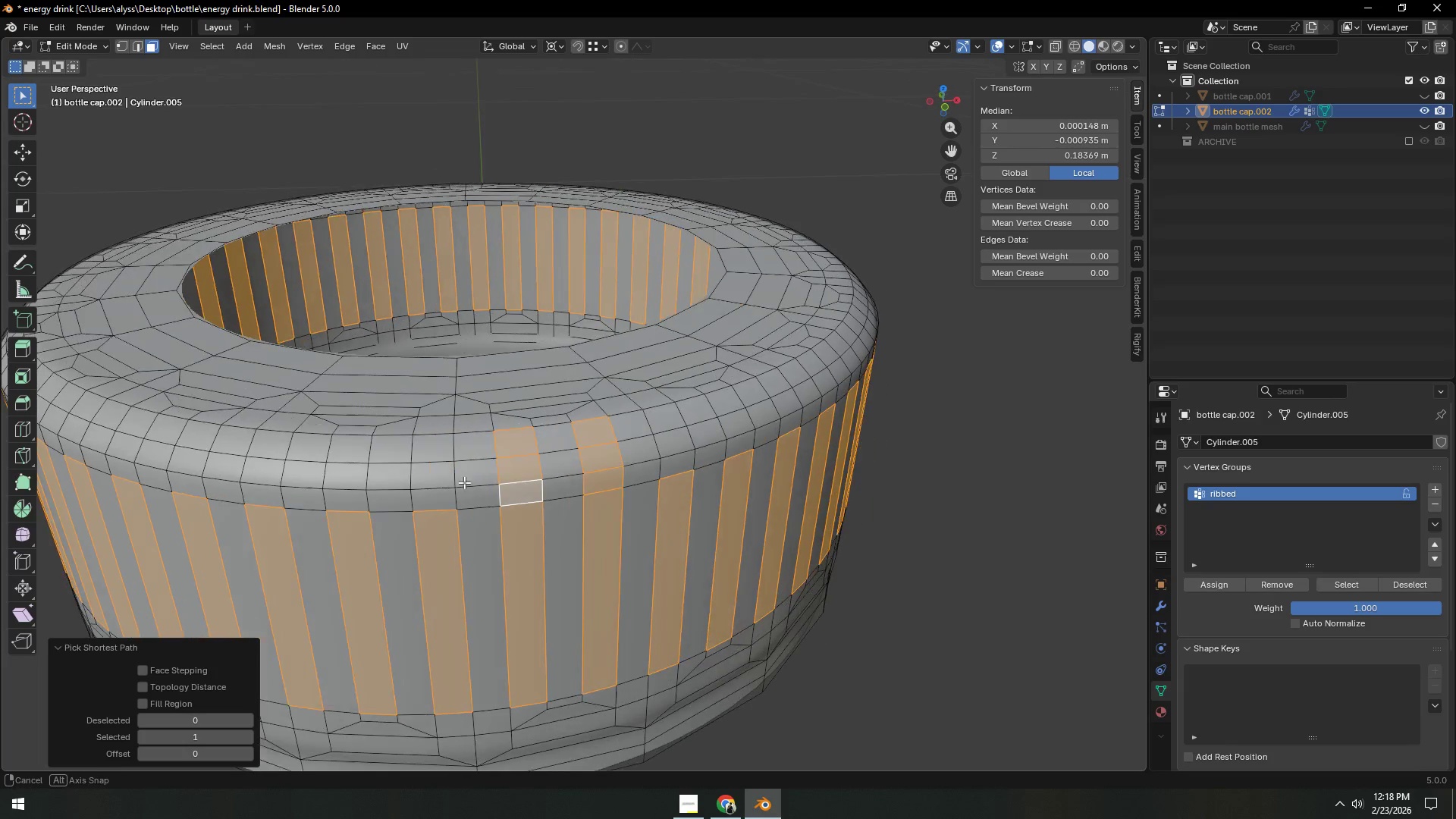 
hold_key(key=ShiftLeft, duration=0.39)
 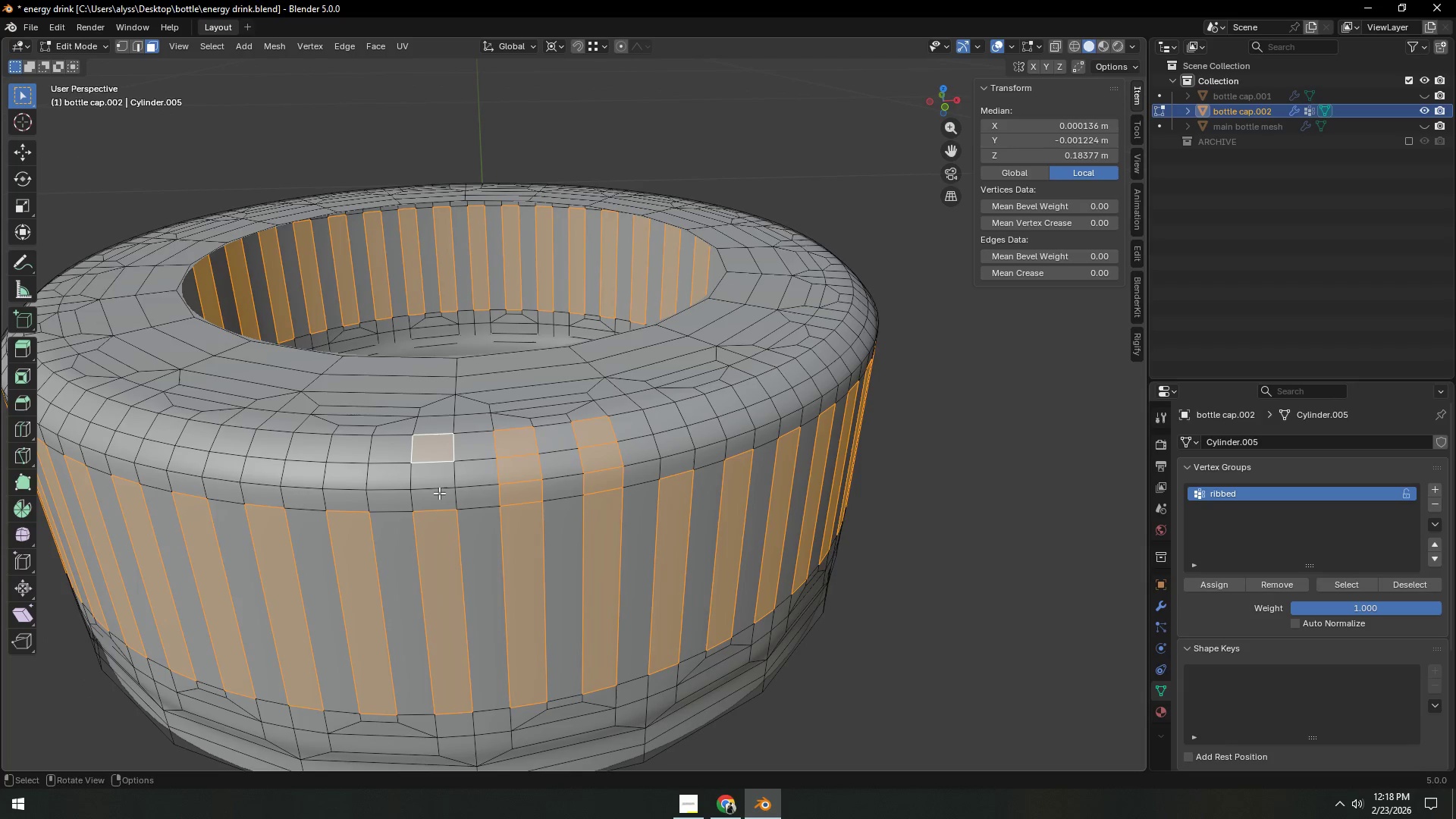 
key(Control+ControlLeft)
 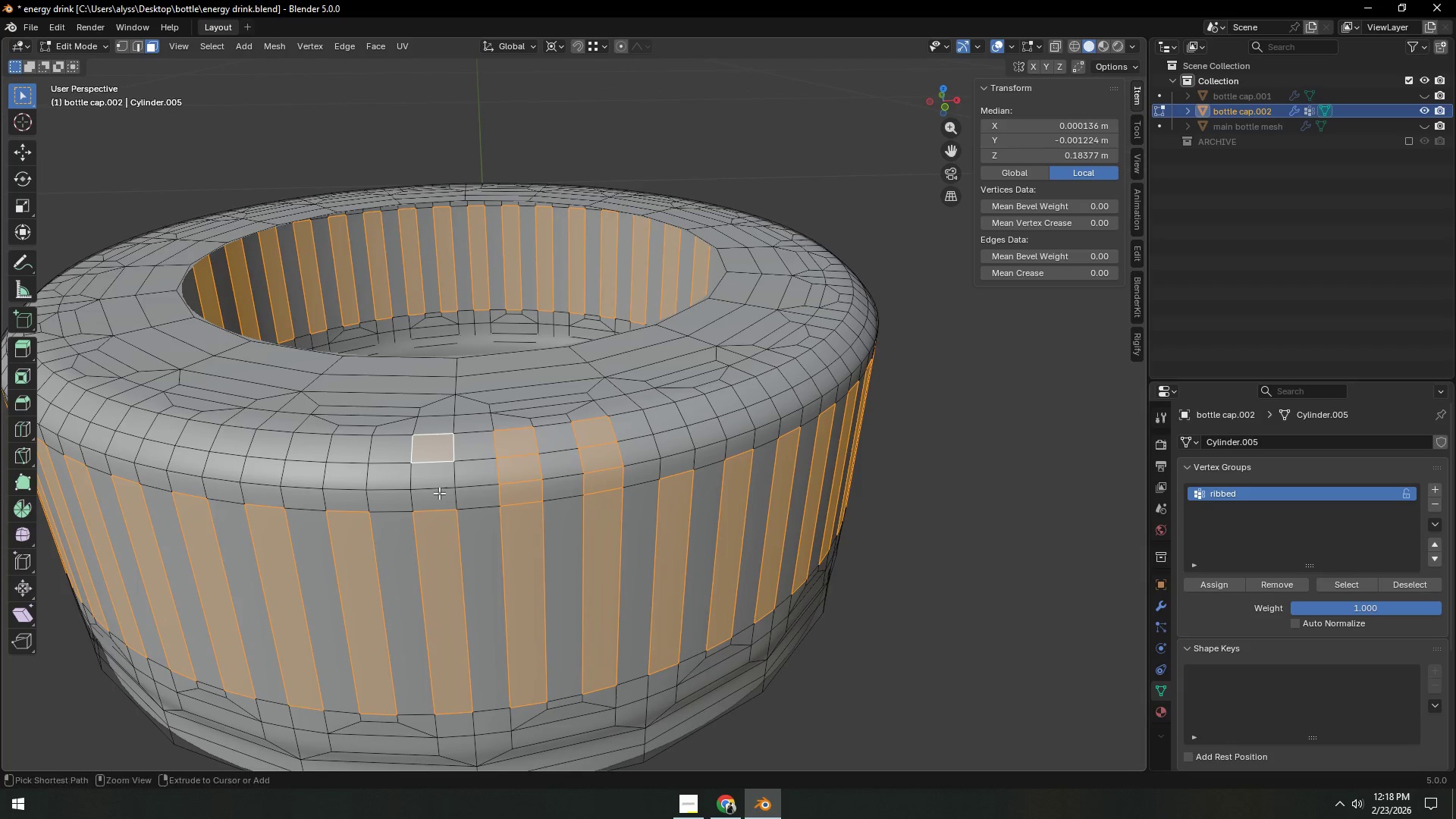 
double_click([439, 493])
 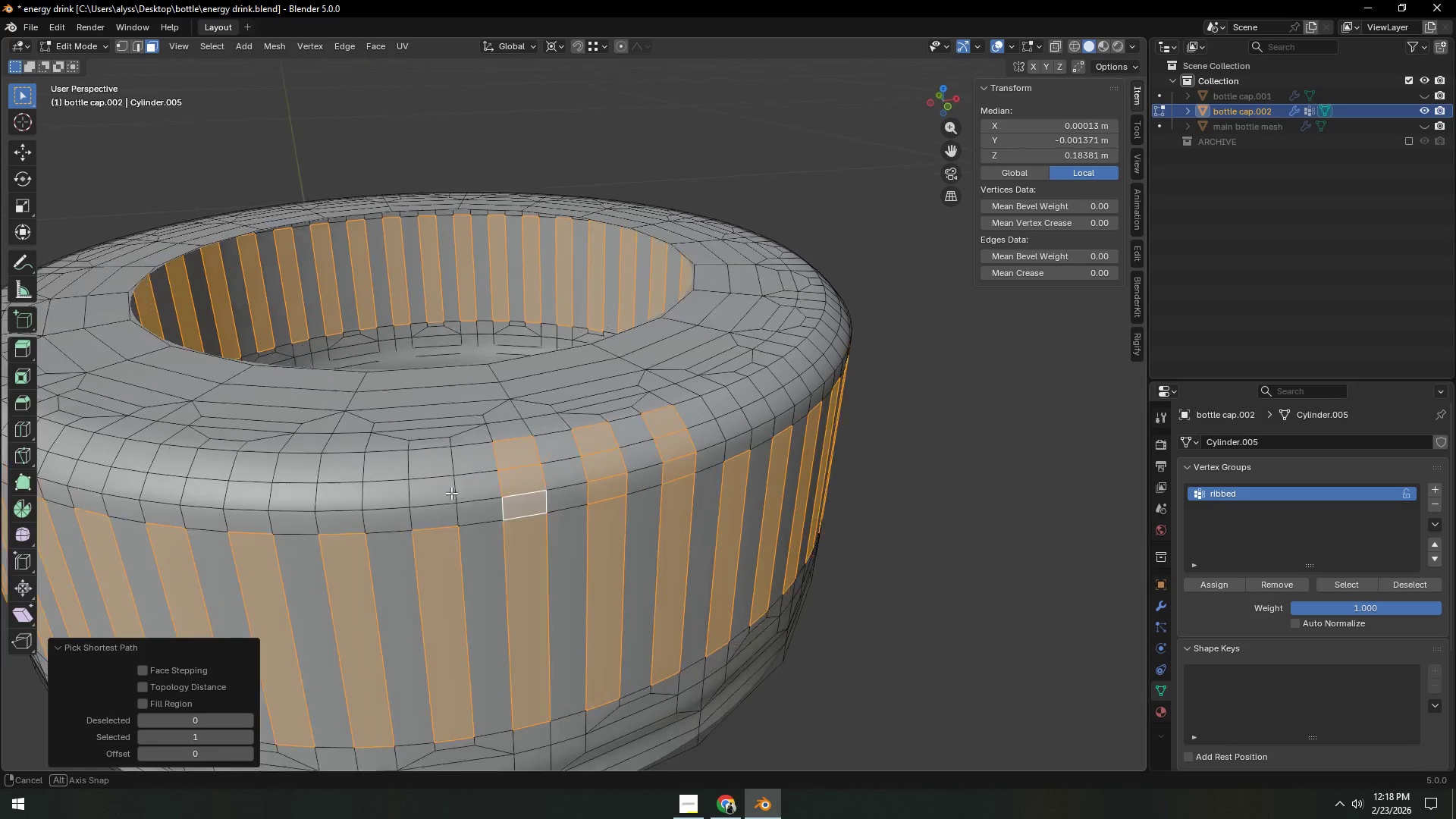 
hold_key(key=ShiftLeft, duration=0.59)
left_click([446, 471])
 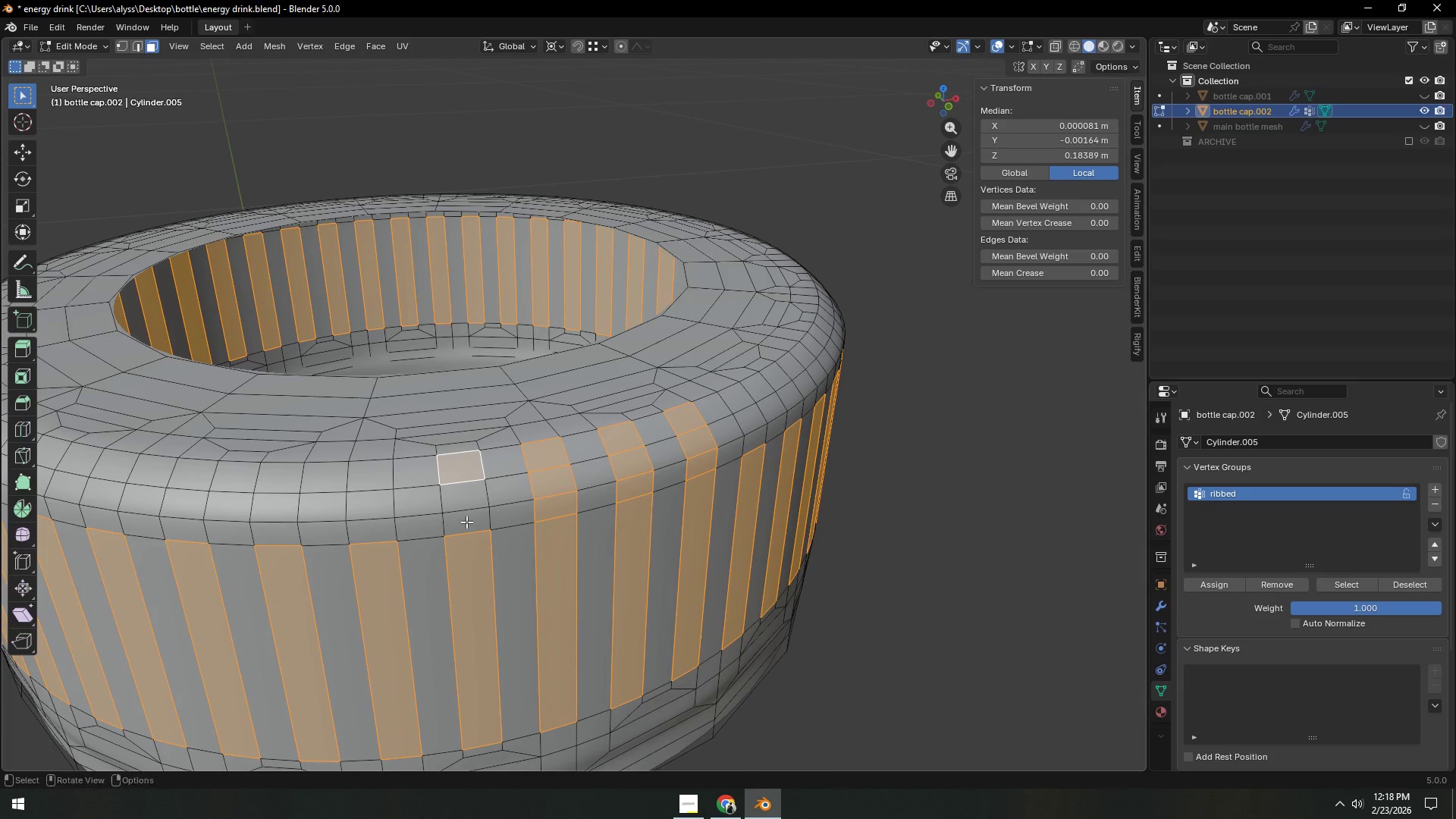 
key(Control+ControlLeft)
 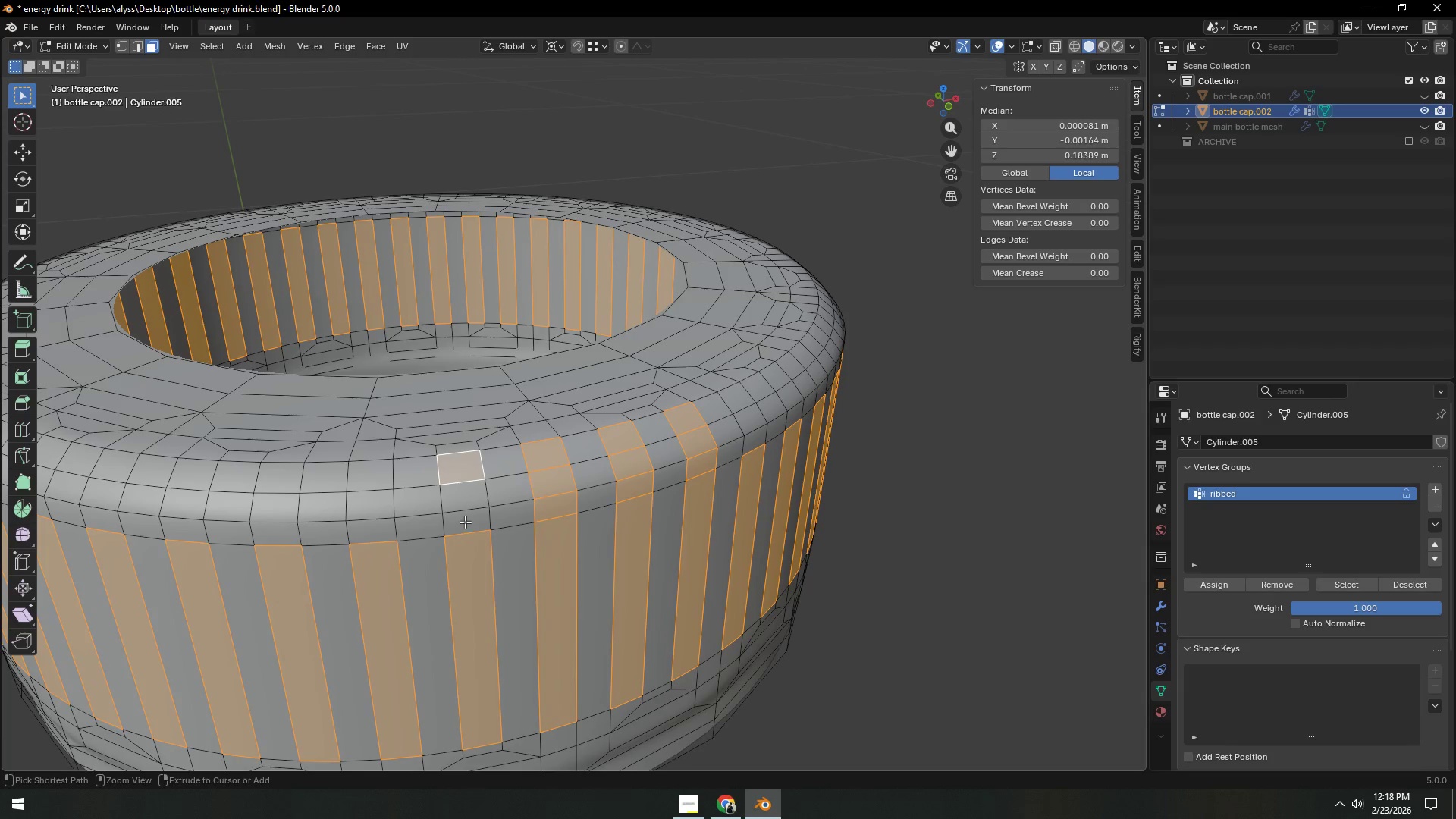 
double_click([465, 522])
 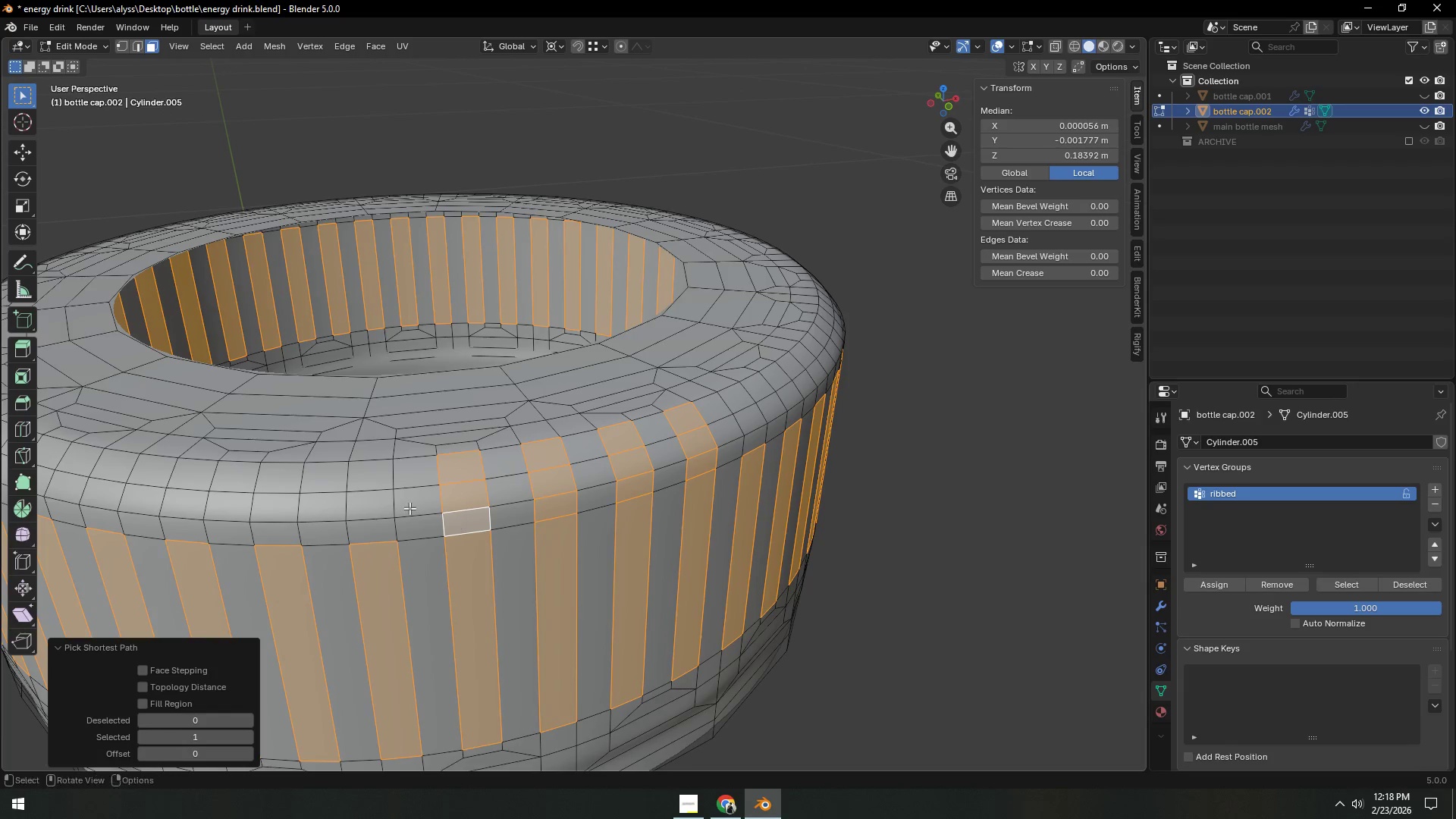 
hold_key(key=ShiftLeft, duration=0.38)
left_click([378, 476])
 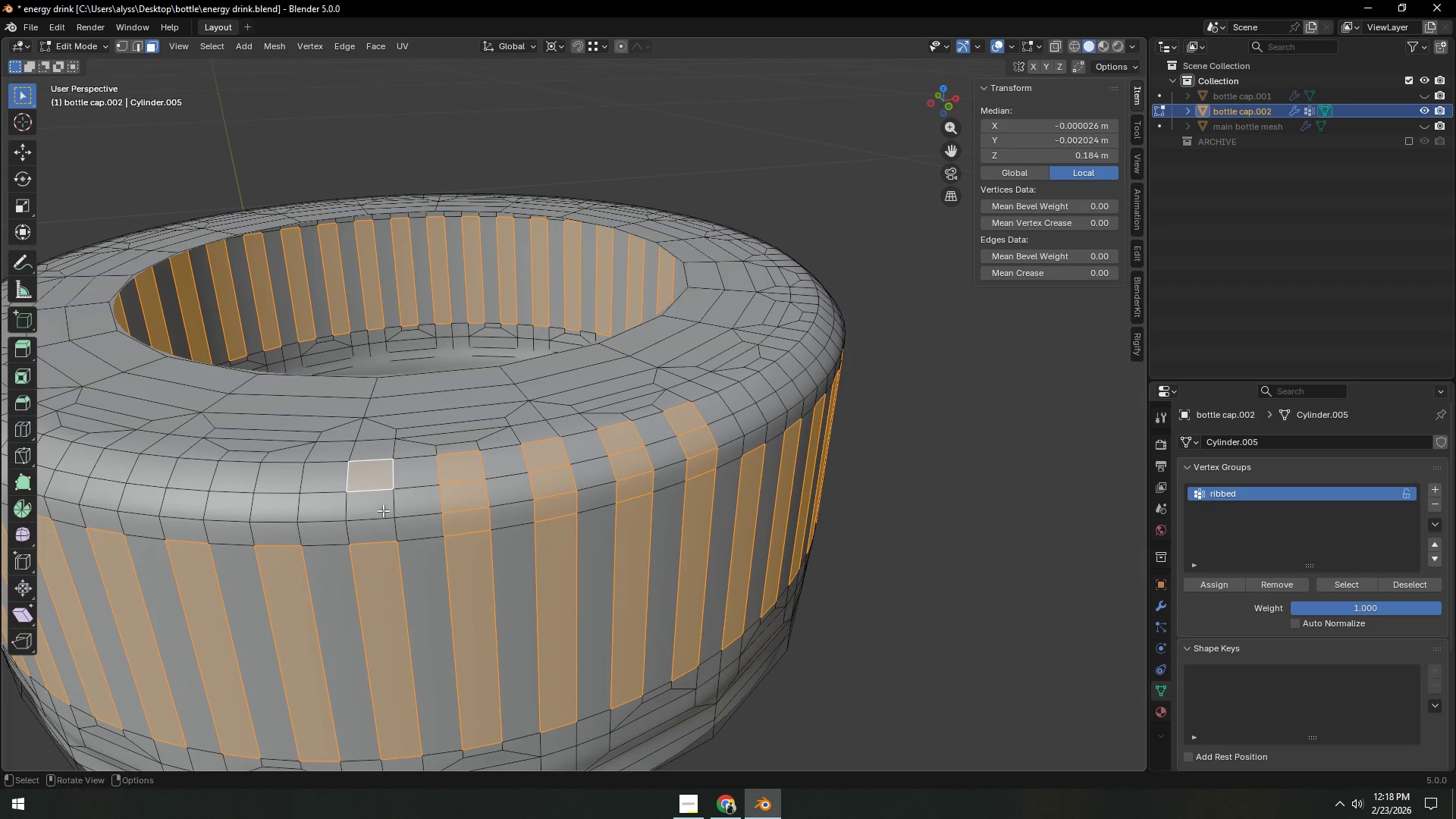 
key(Control+ControlLeft)
 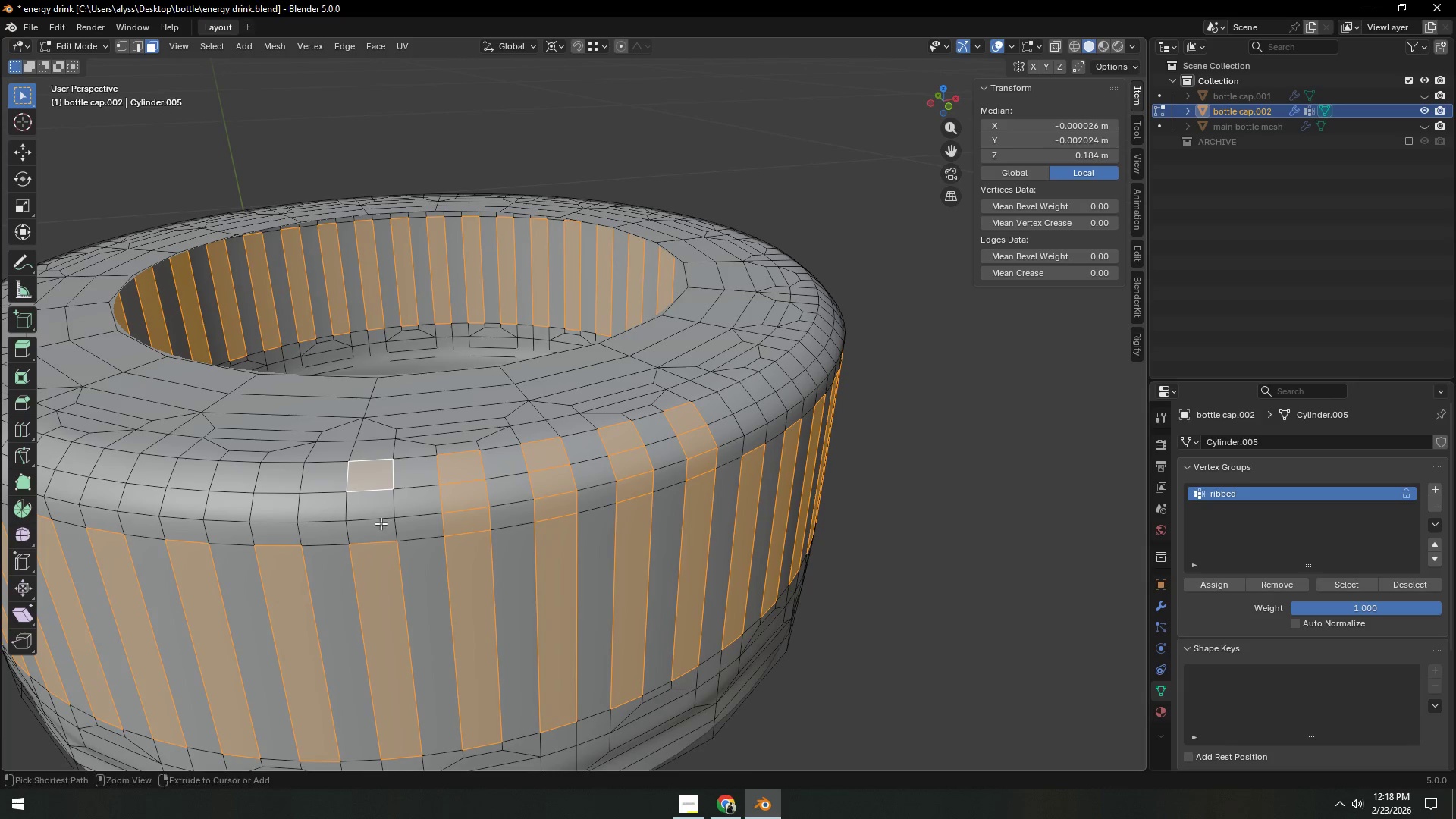 
double_click([380, 526])
 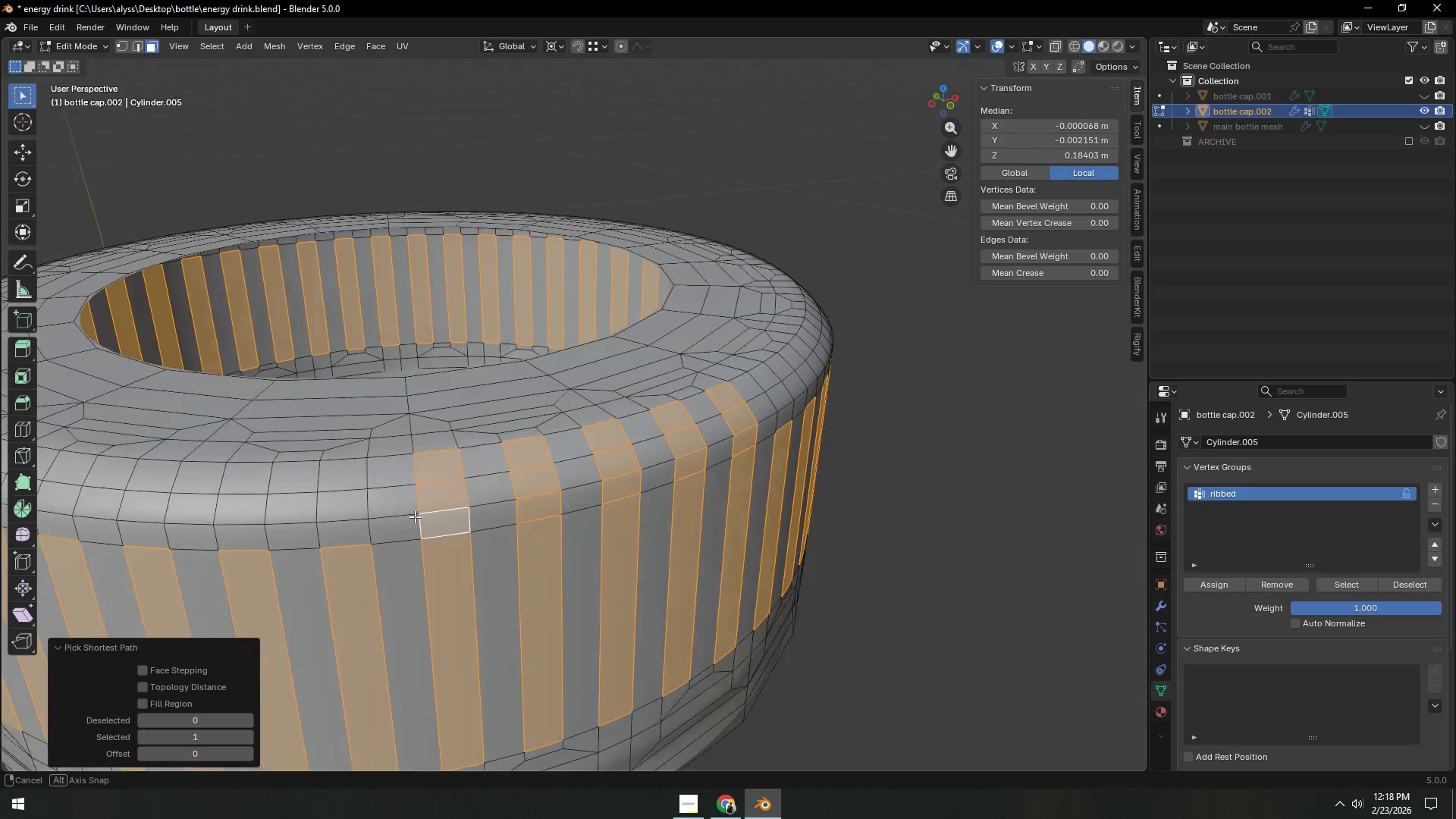 
hold_key(key=ShiftLeft, duration=0.41)
left_click([406, 484])
 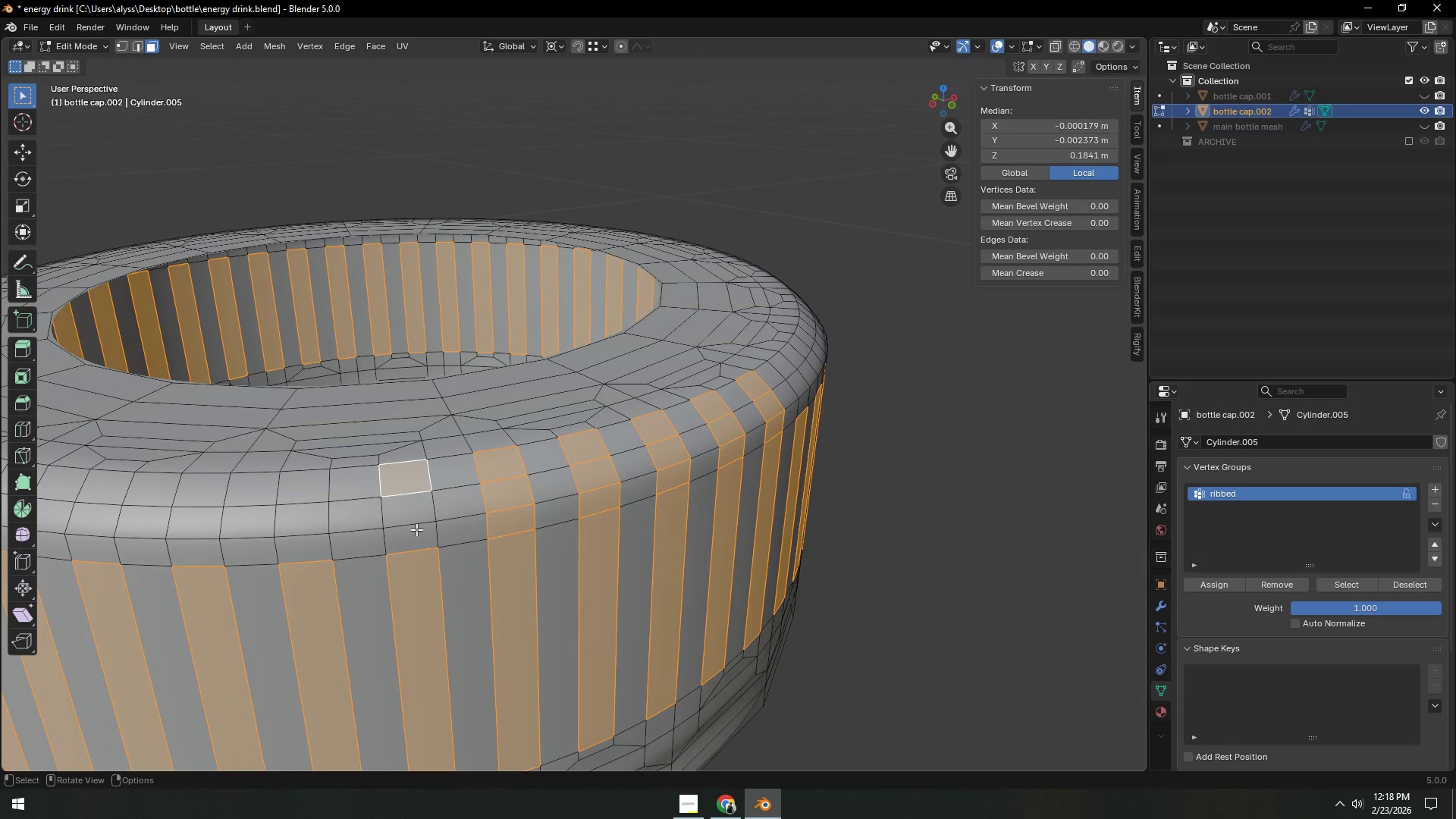 
hold_key(key=ControlLeft, duration=0.67)
left_click([416, 529])
 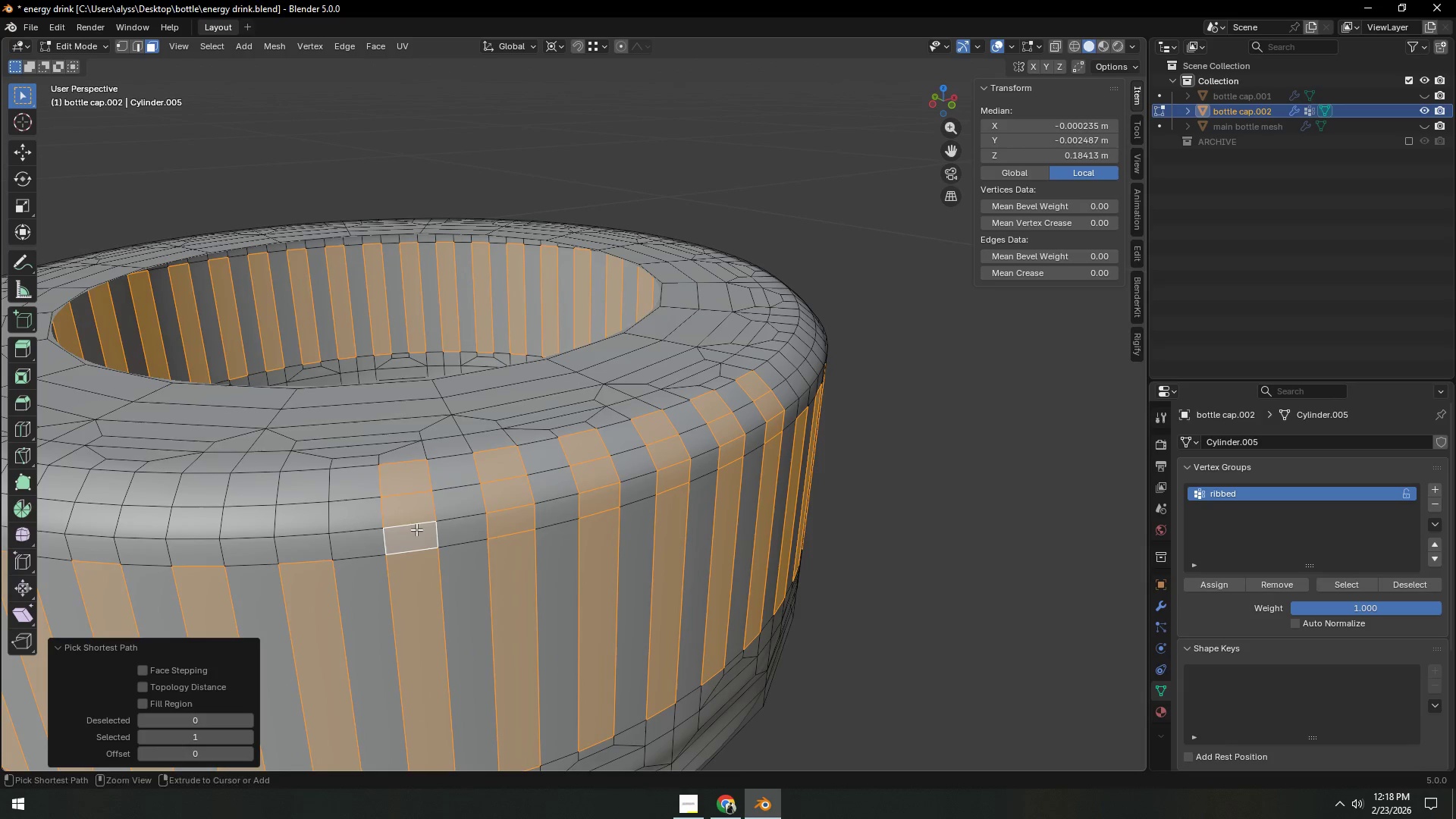 
hold_key(key=ControlLeft, duration=3.66)
 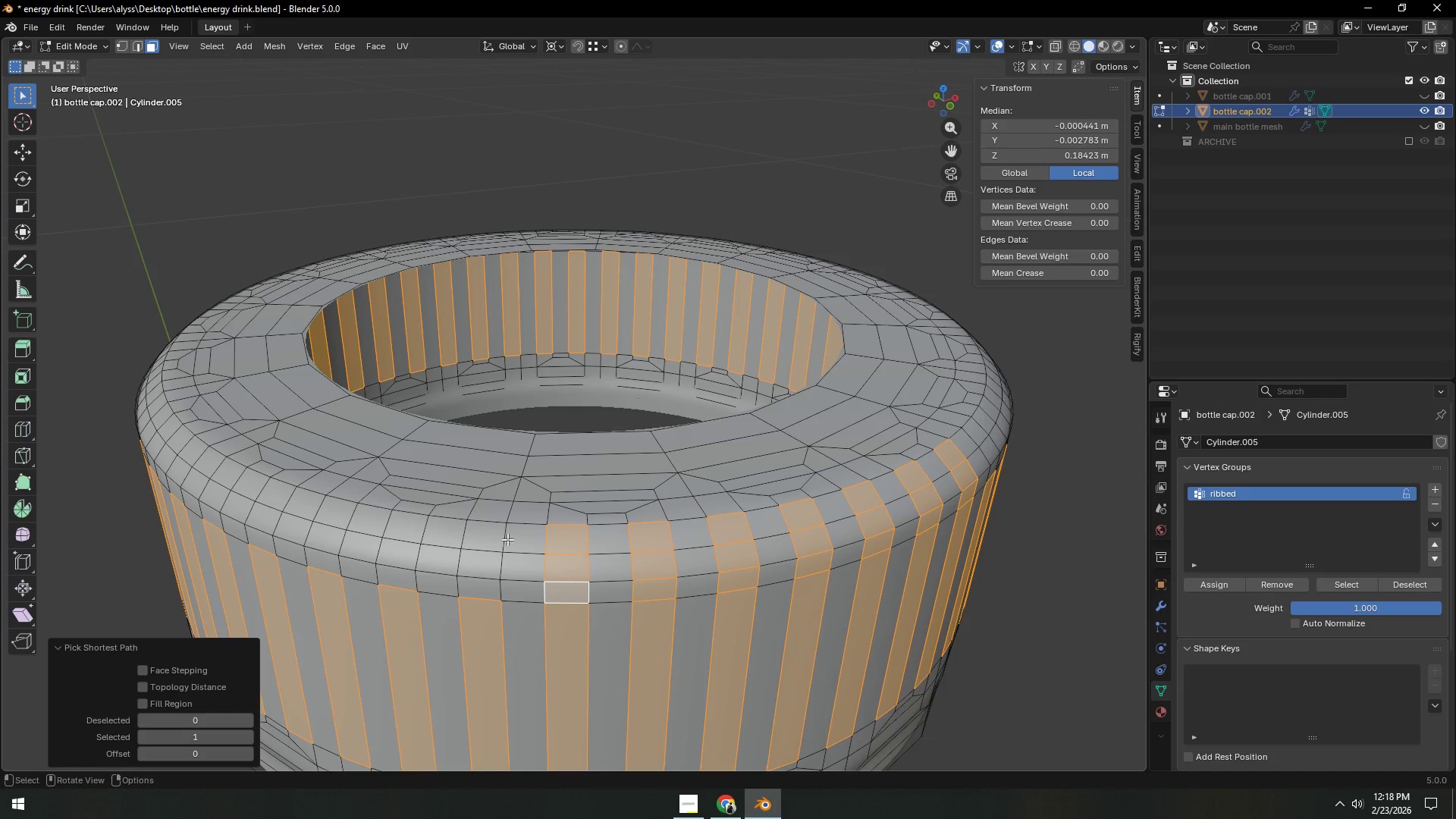 
key(Backquote)
 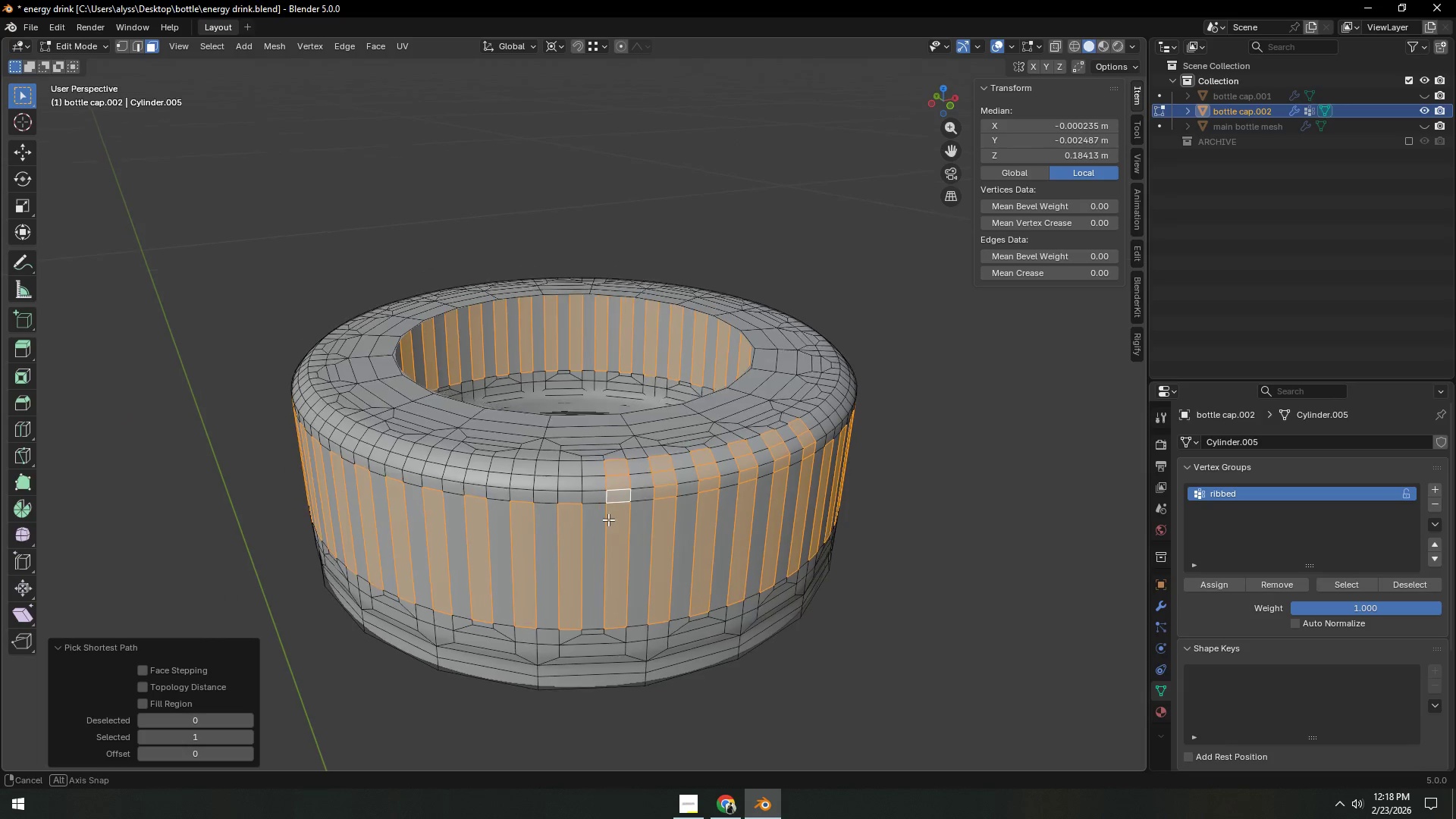 
hold_key(key=ShiftLeft, duration=0.45)
 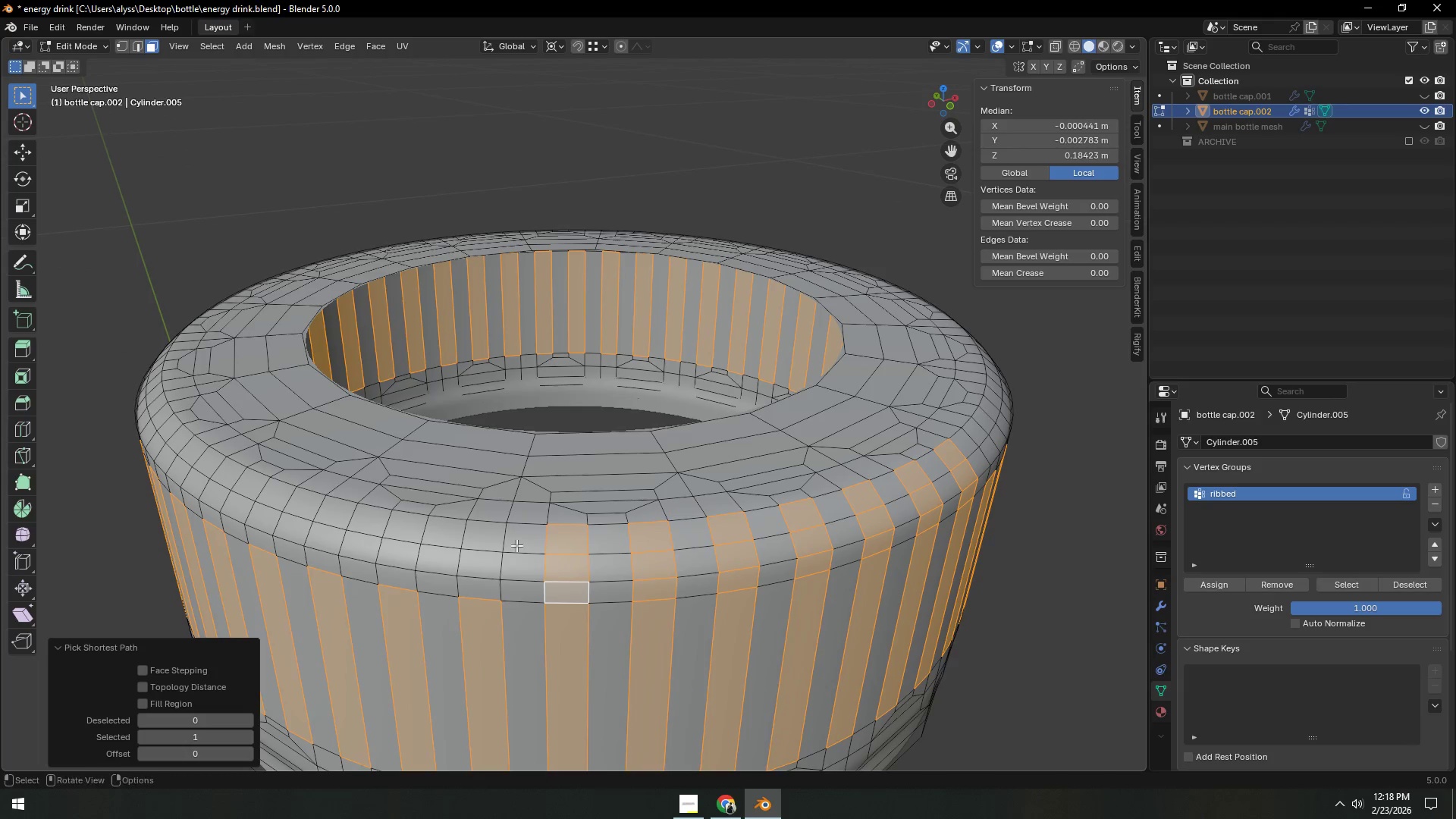 
scroll: coordinate [607, 522], scroll_direction: up, amount: 2.0
 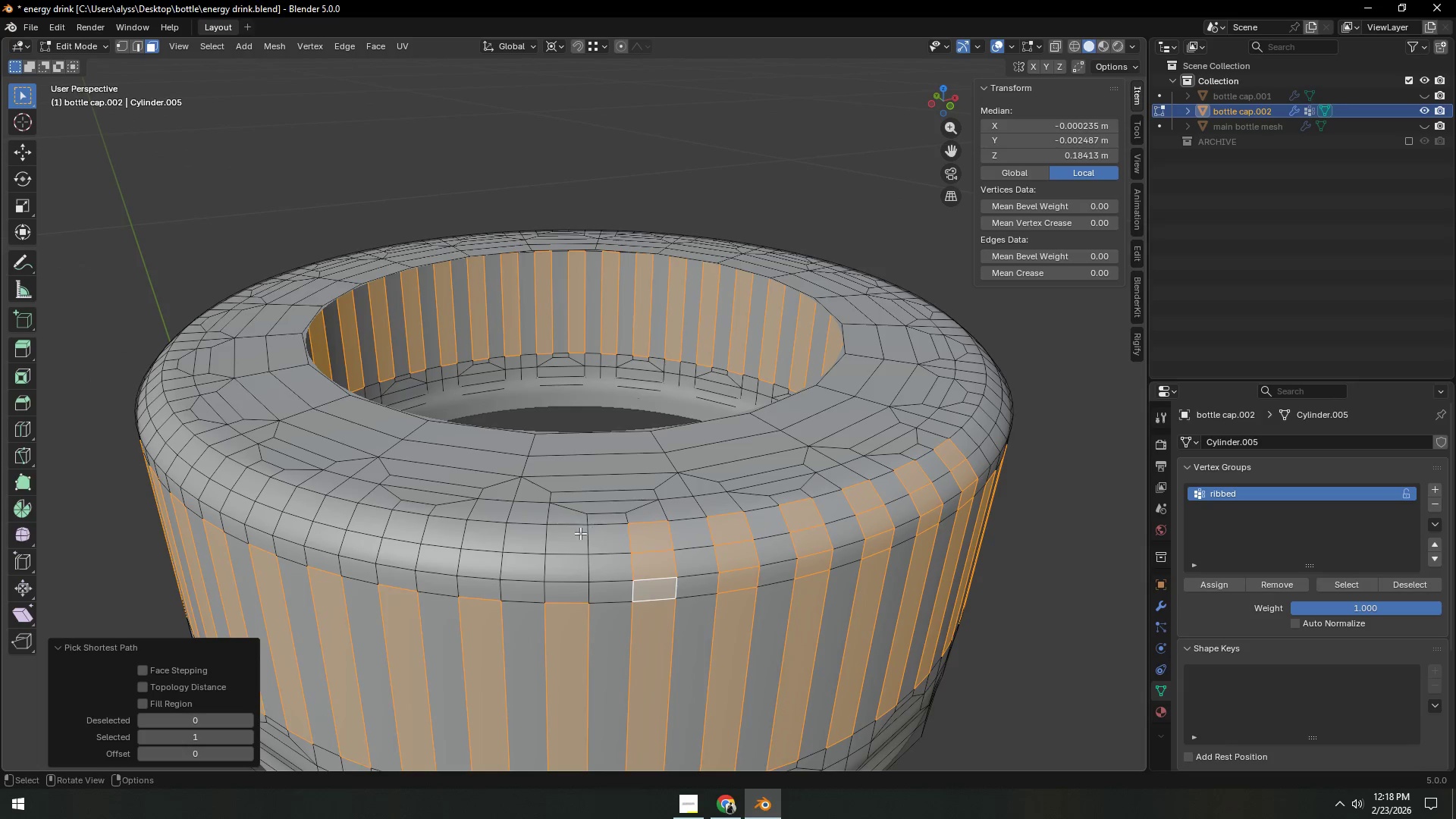 
left_click([570, 533])
 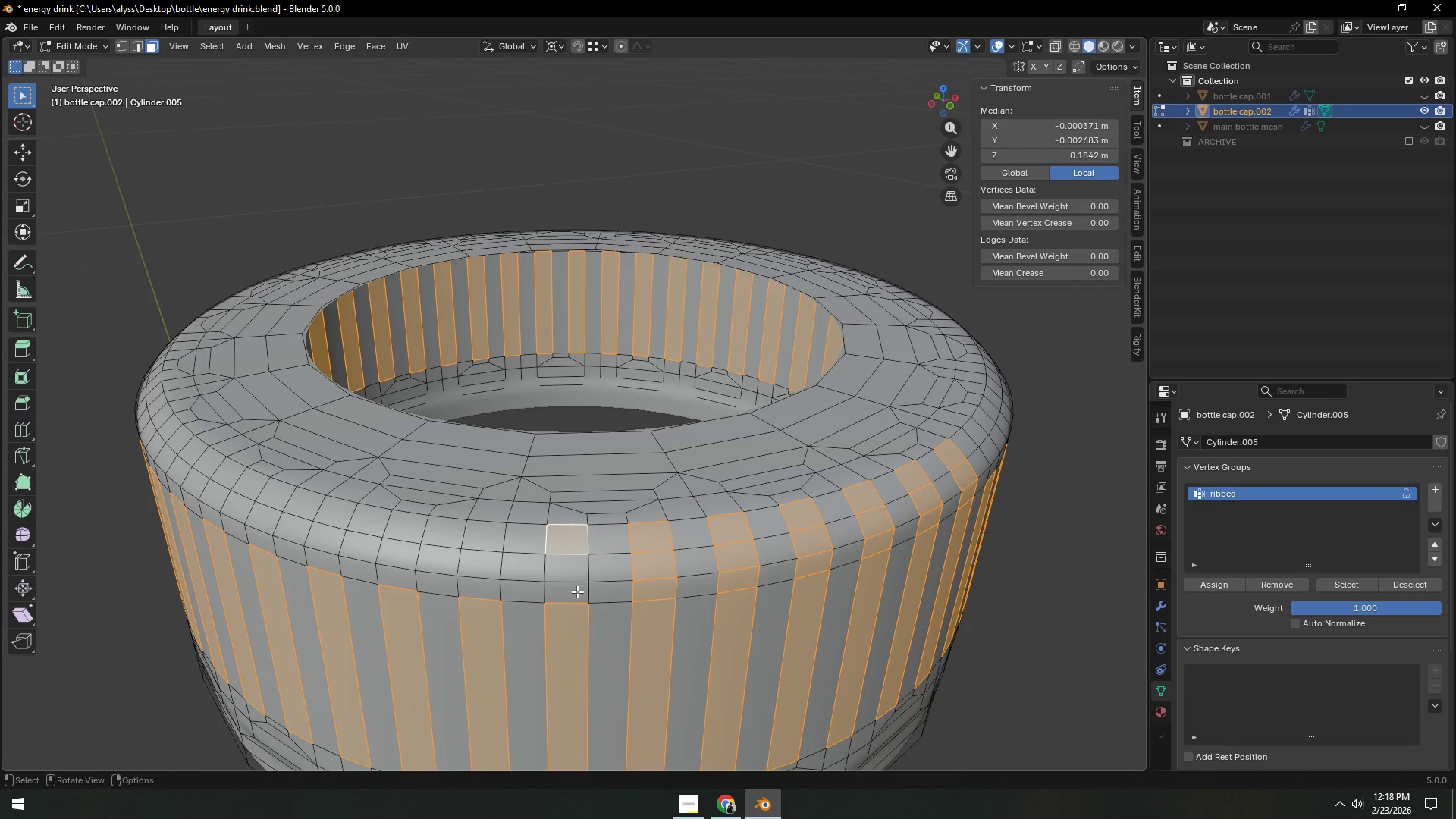 
left_click([576, 590])
 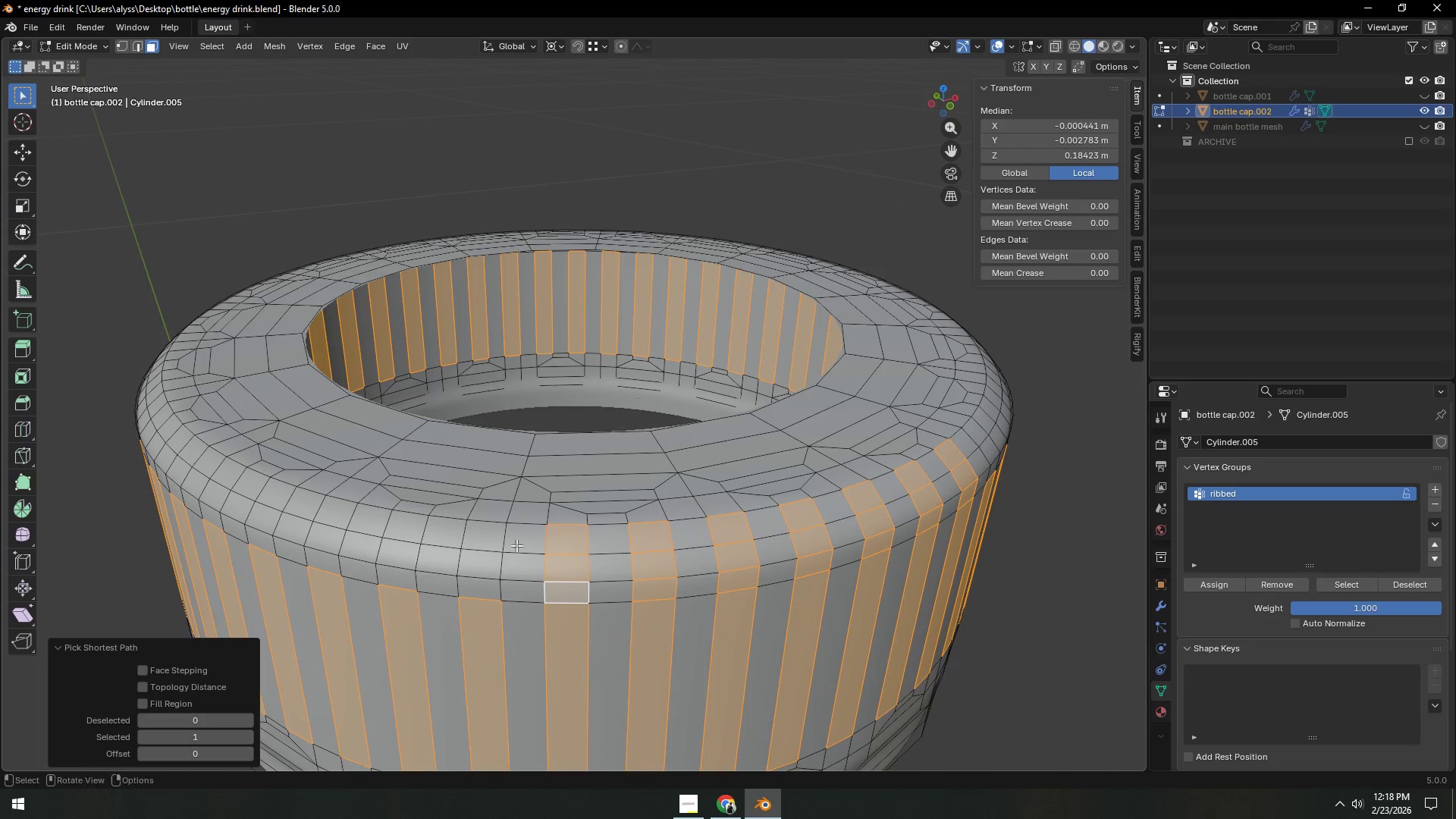 
hold_key(key=ShiftLeft, duration=0.41)
left_click([491, 535])
 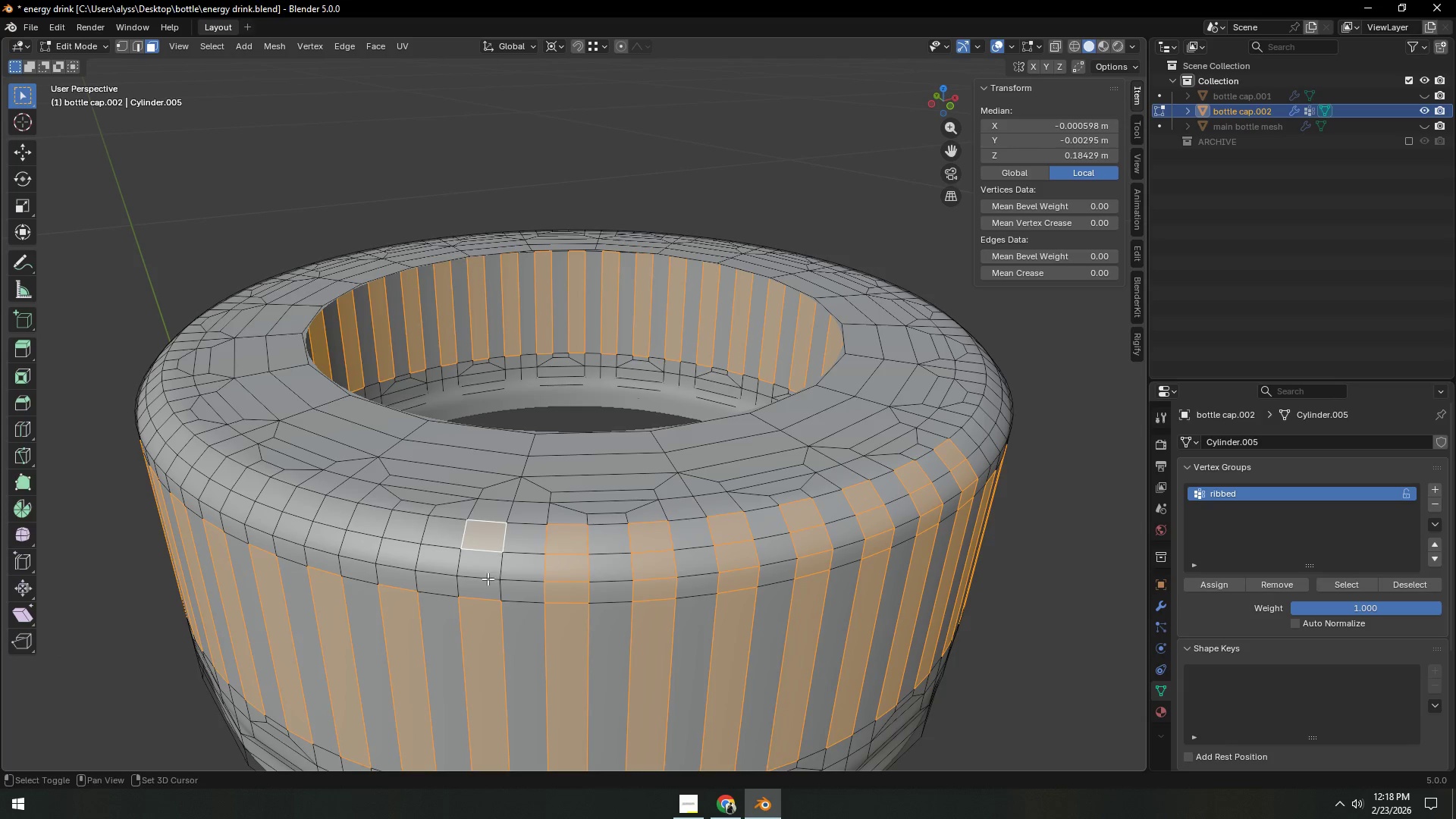 
hold_key(key=ControlLeft, duration=0.53)
left_click([481, 591])
 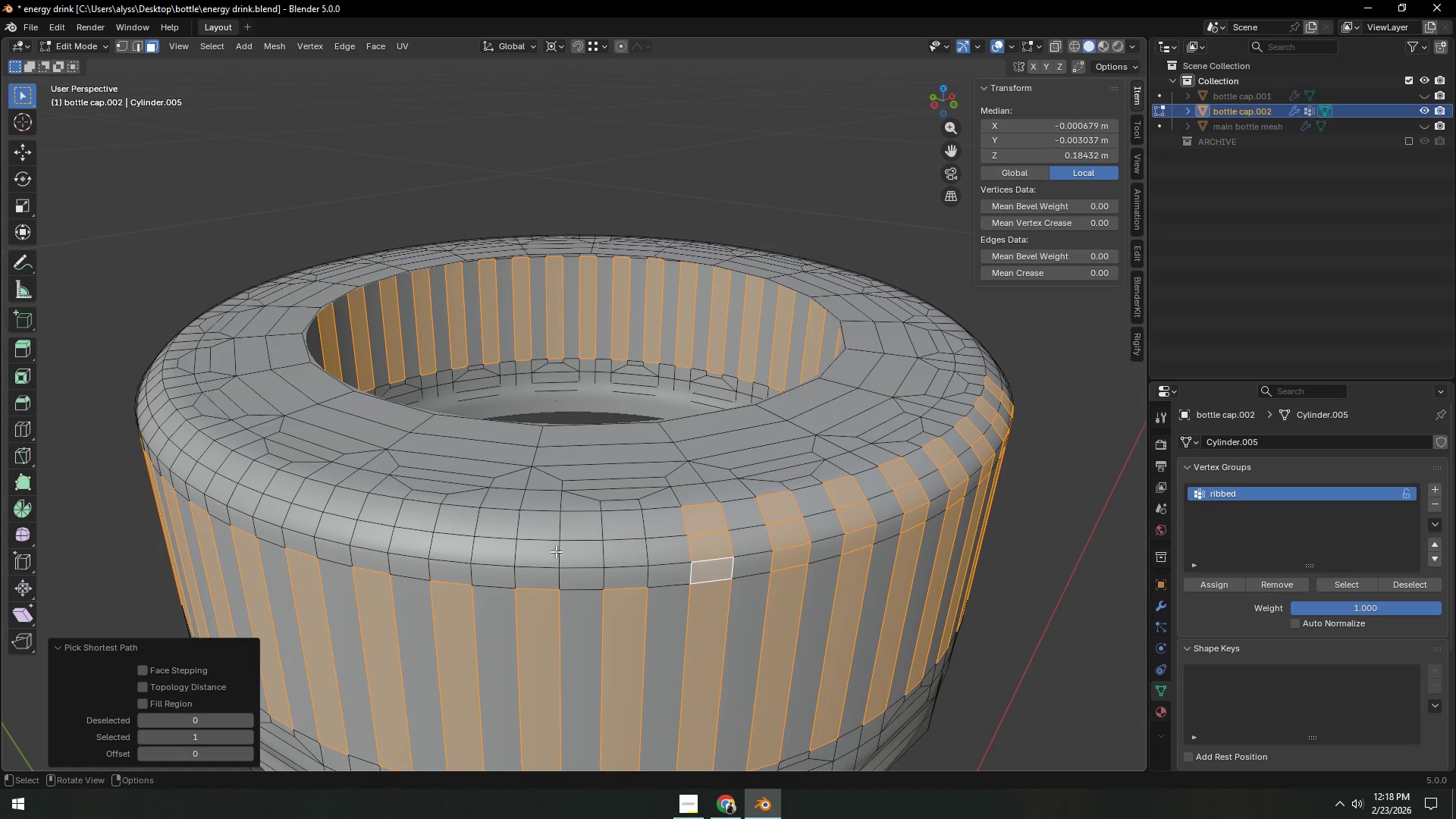 
hold_key(key=ShiftLeft, duration=0.34)
left_click([618, 522])
 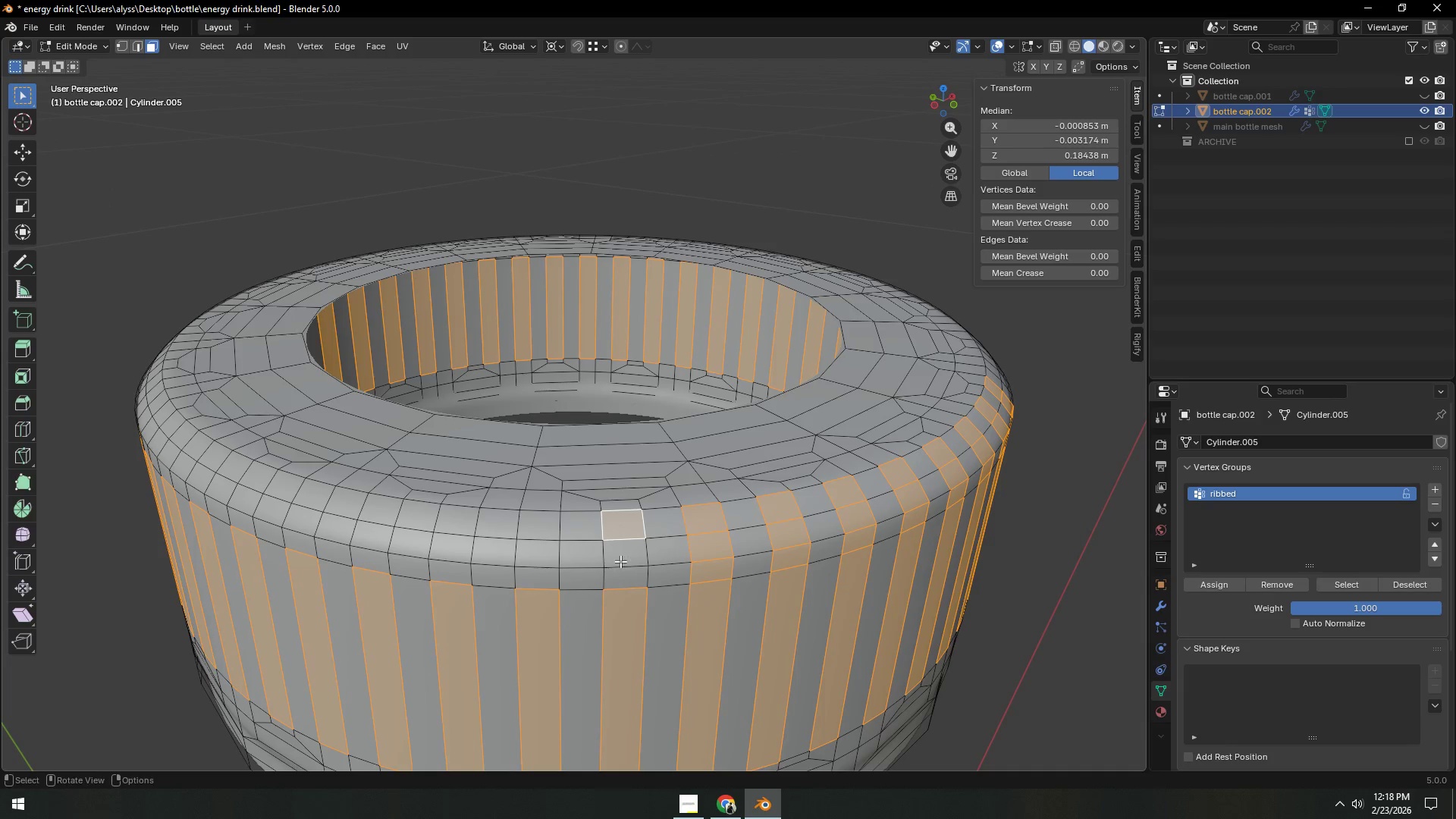 
hold_key(key=ControlLeft, duration=1.31)
left_click([620, 561])
 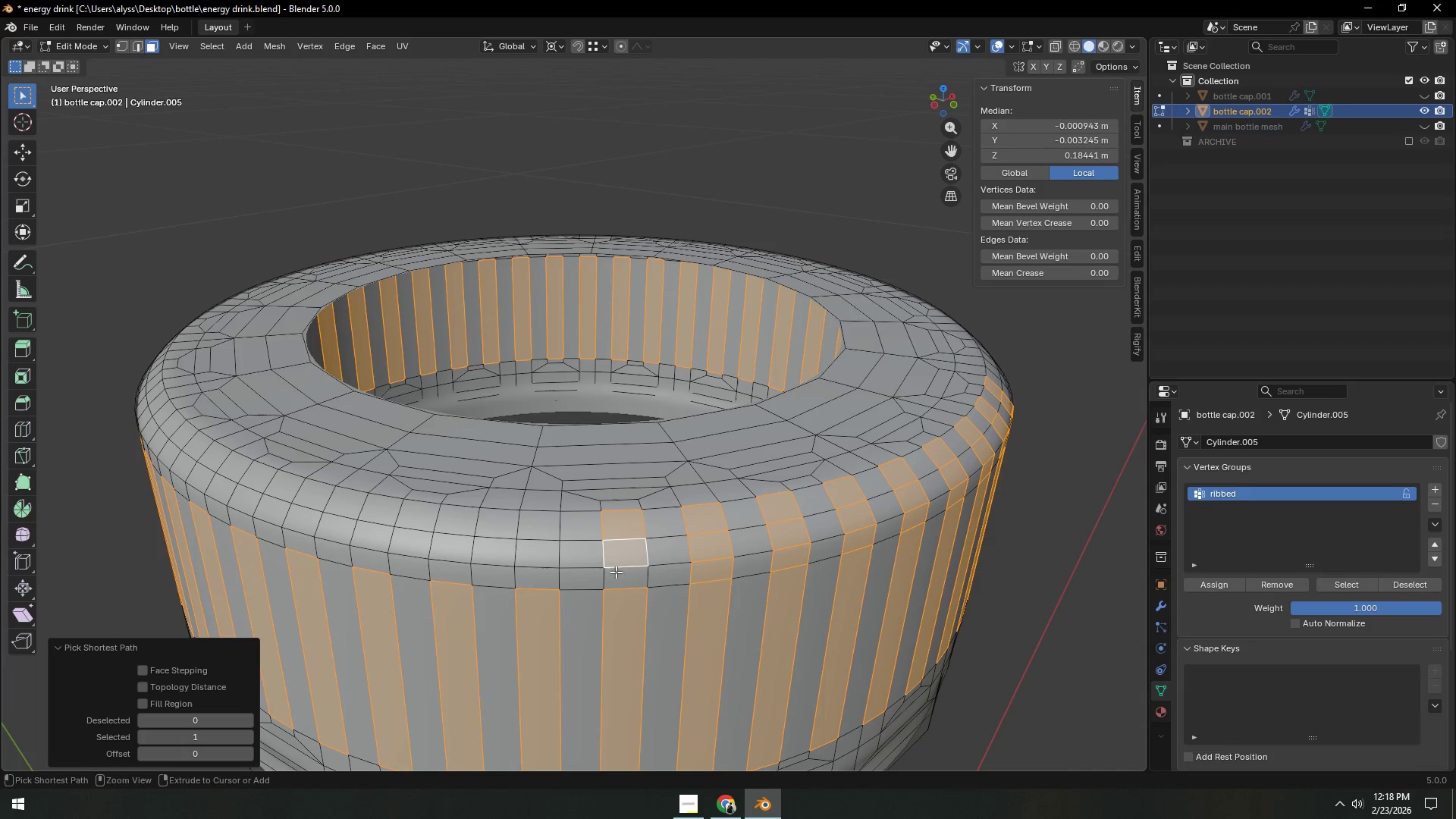 
left_click([617, 579])
 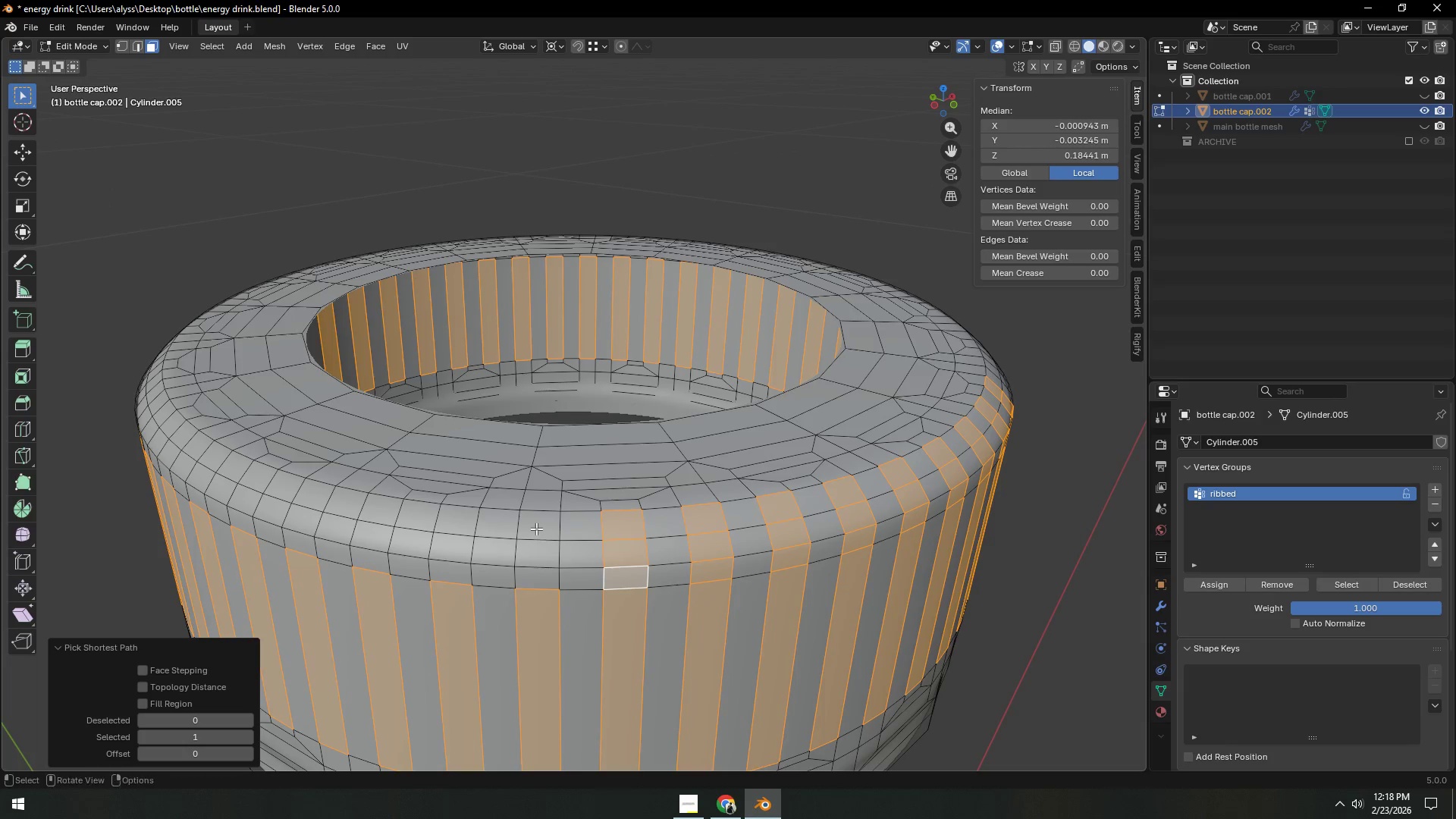 
key(Shift+ShiftLeft)
 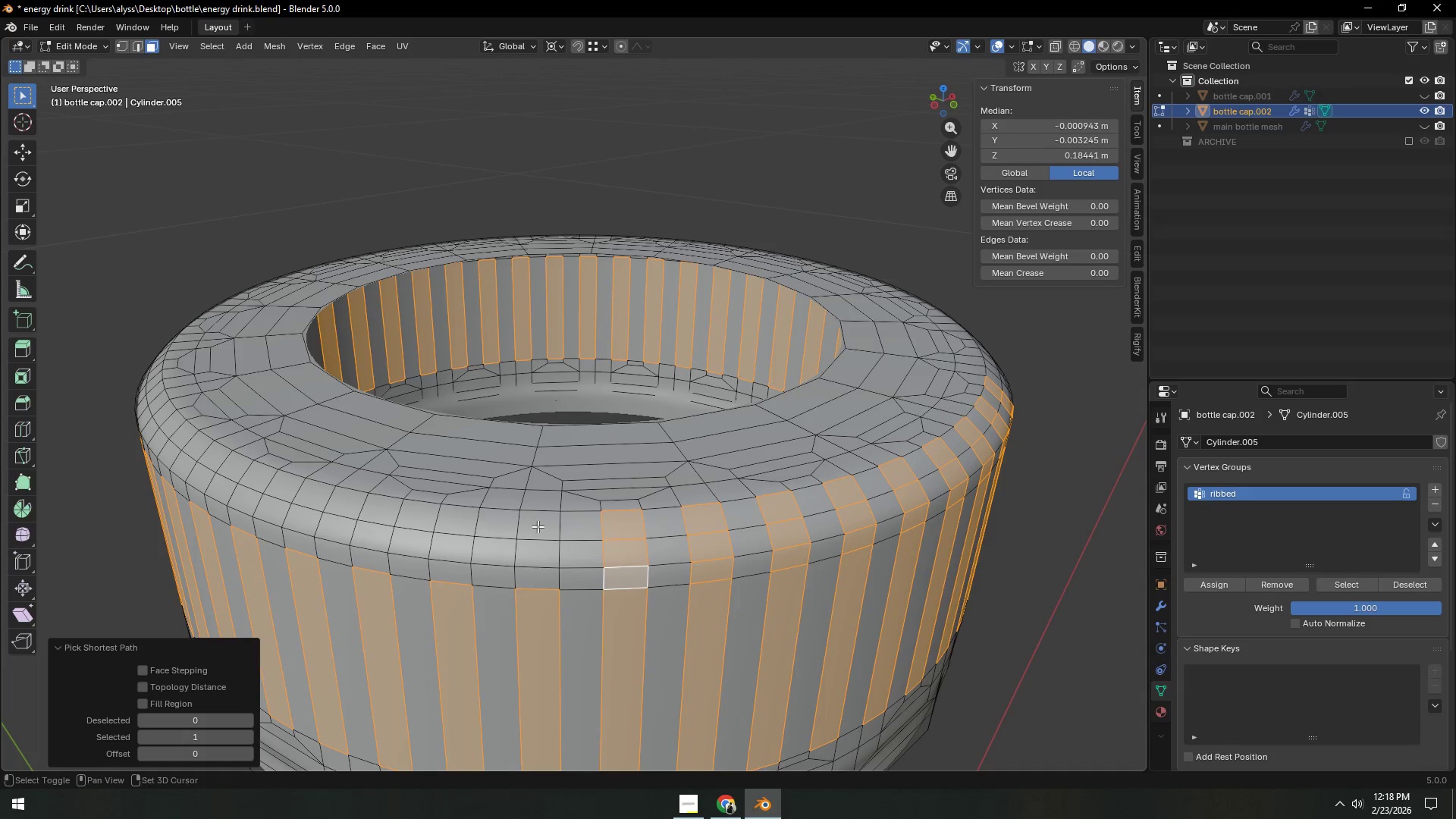 
left_click([538, 526])
 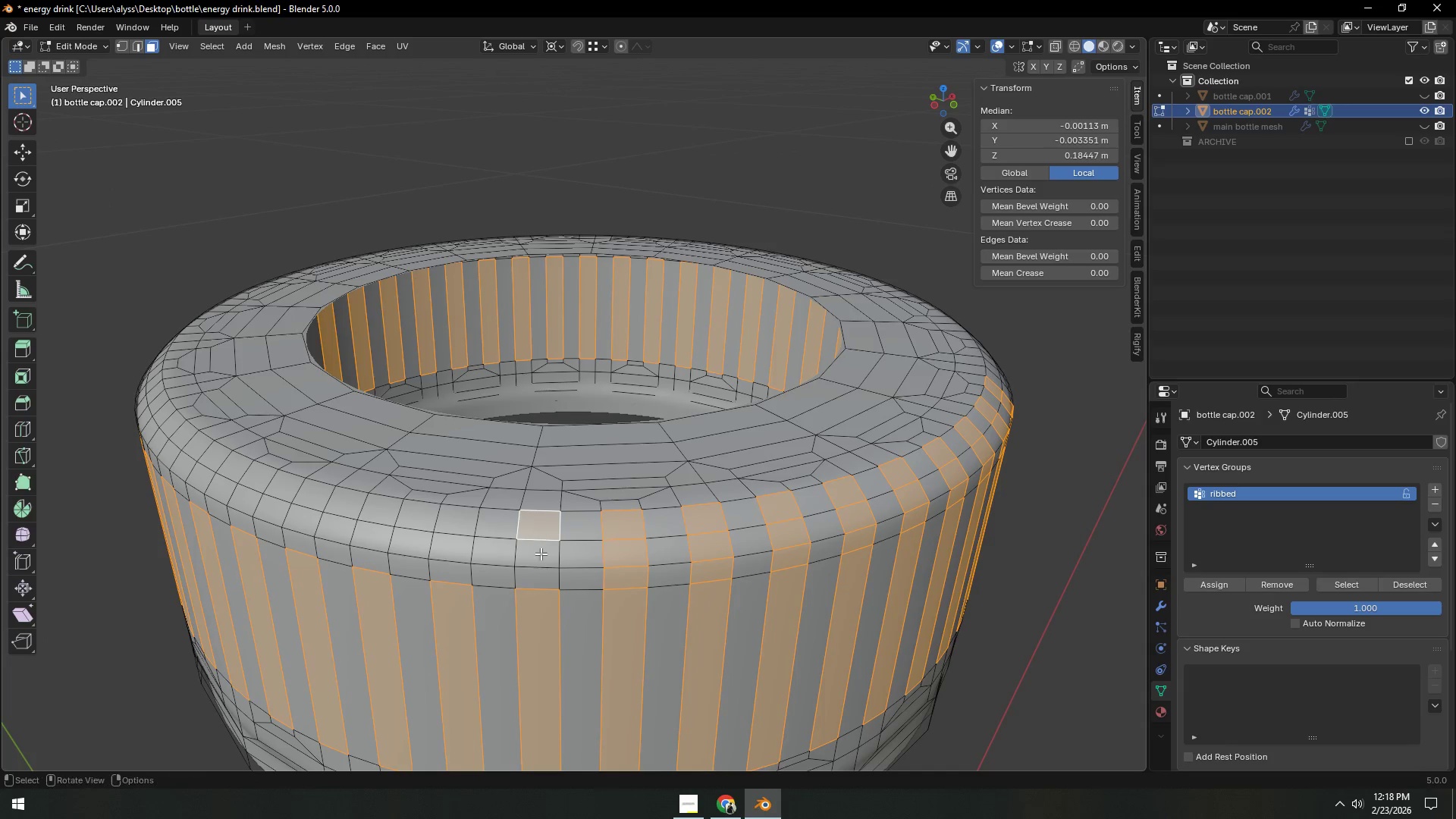 
hold_key(key=ControlLeft, duration=0.34)
double_click([538, 577])
 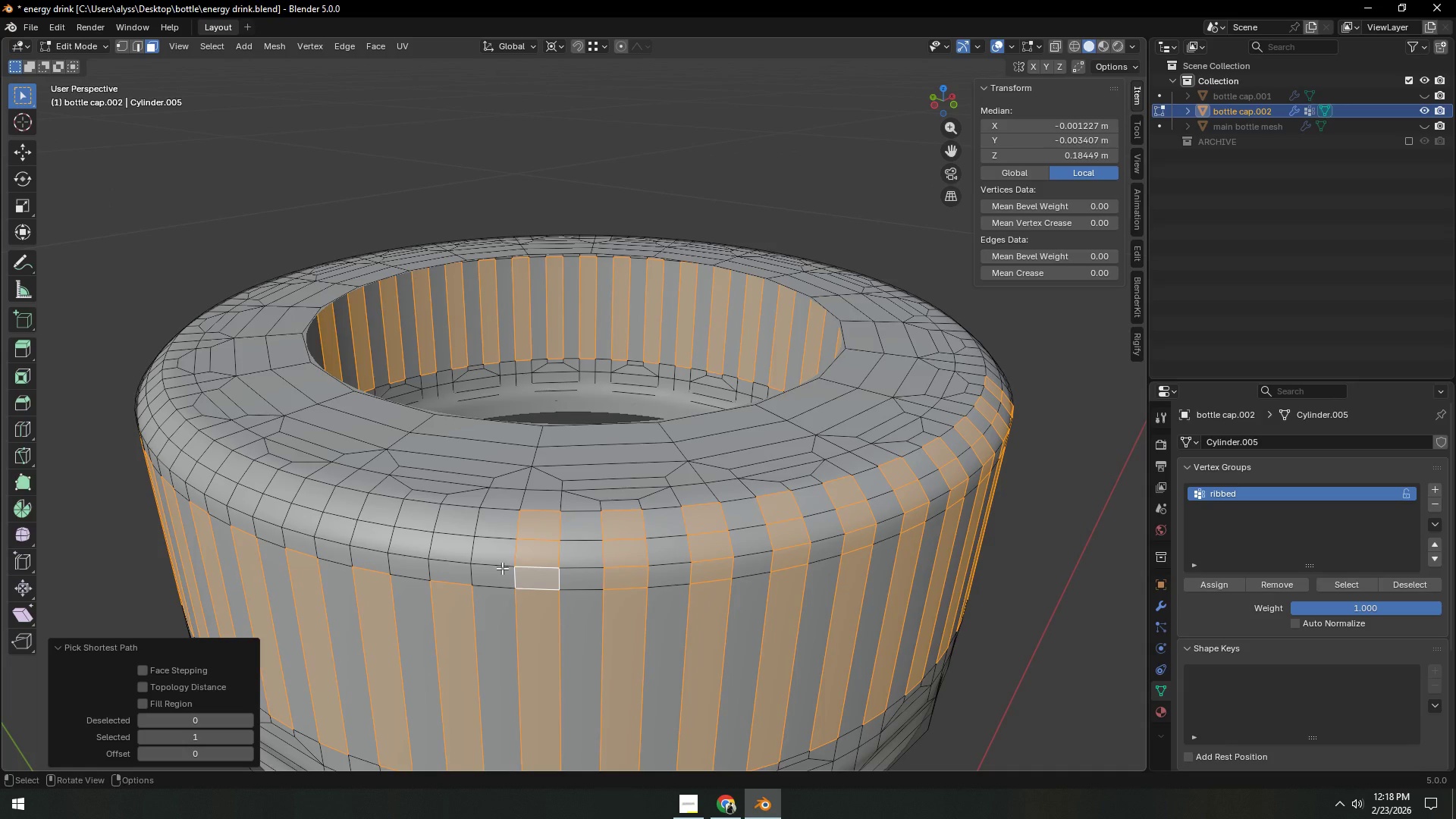 
hold_key(key=ShiftLeft, duration=0.31)
left_click([450, 519])
 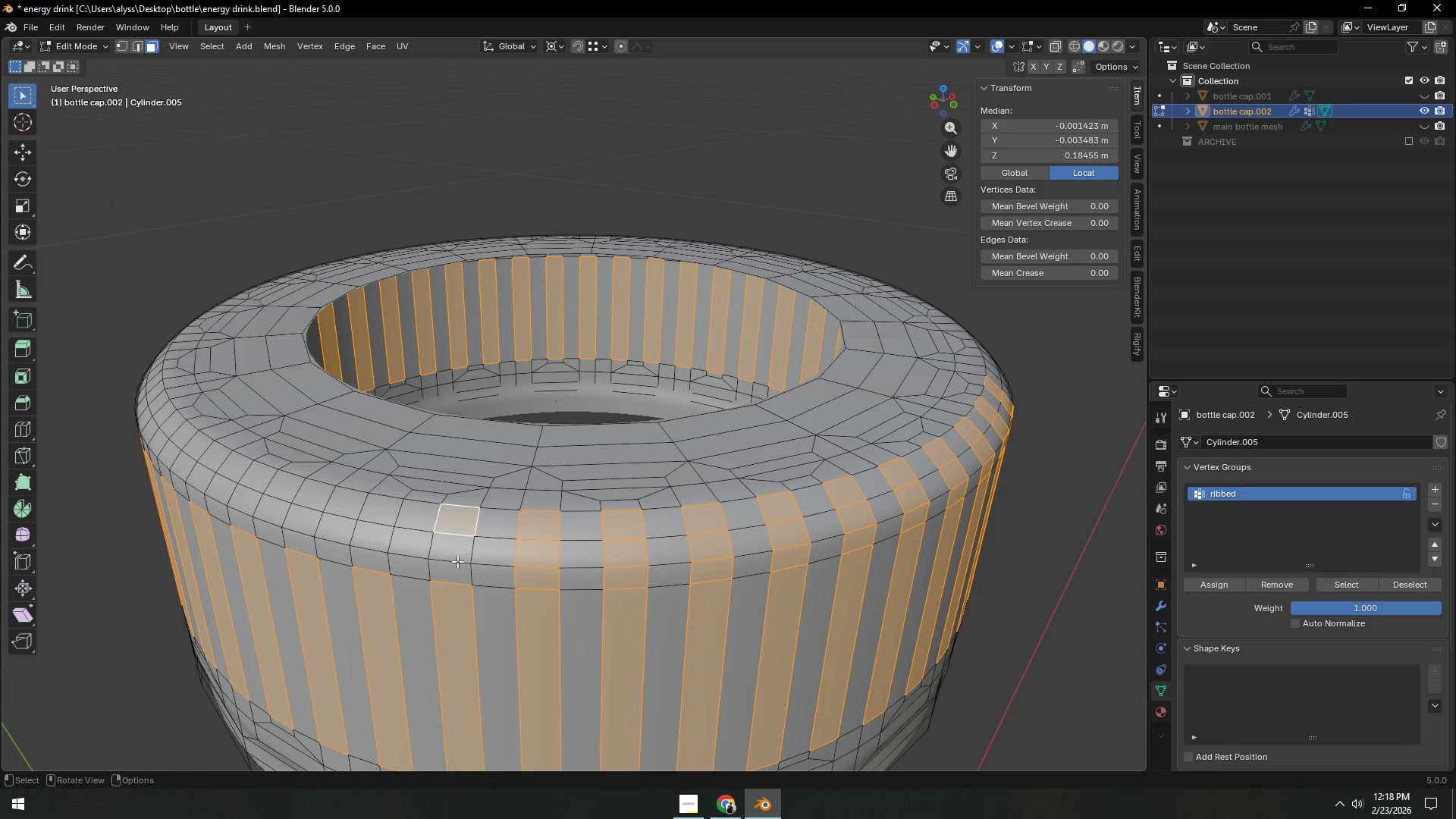 
hold_key(key=ControlLeft, duration=0.34)
double_click([457, 577])
 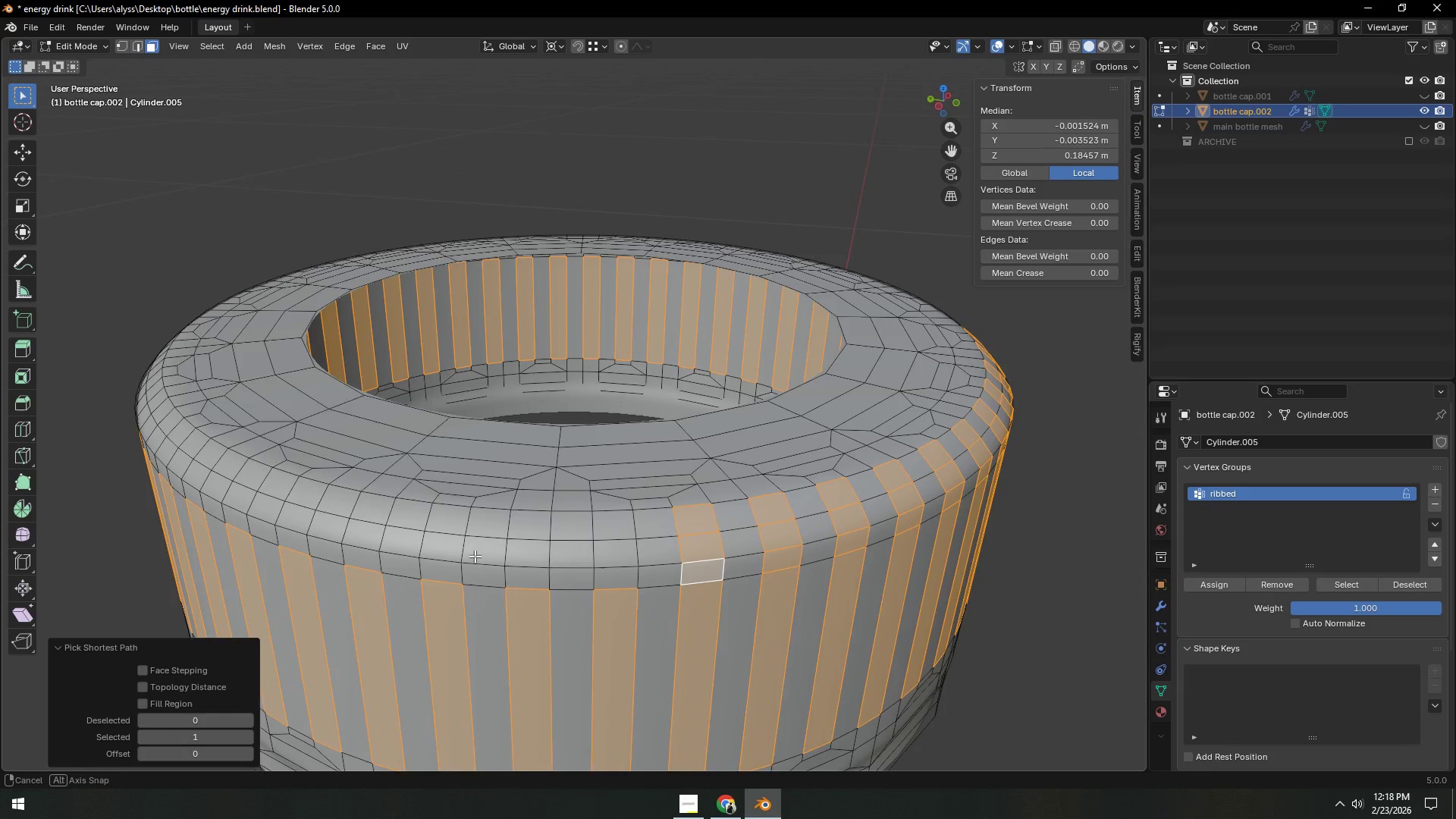 
hold_key(key=ShiftLeft, duration=0.75)
left_click([617, 526])
 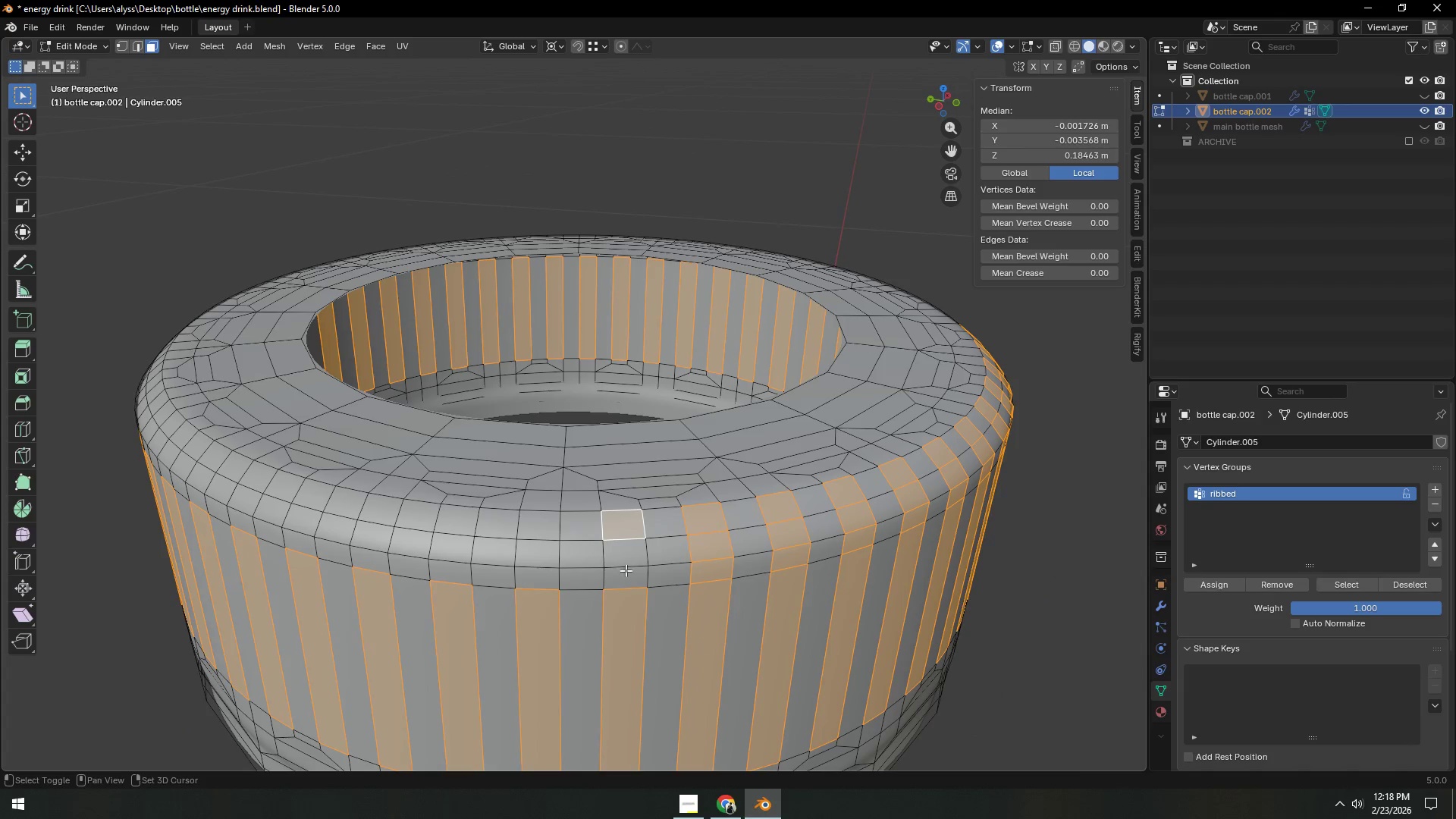 
key(Control+ControlLeft)
 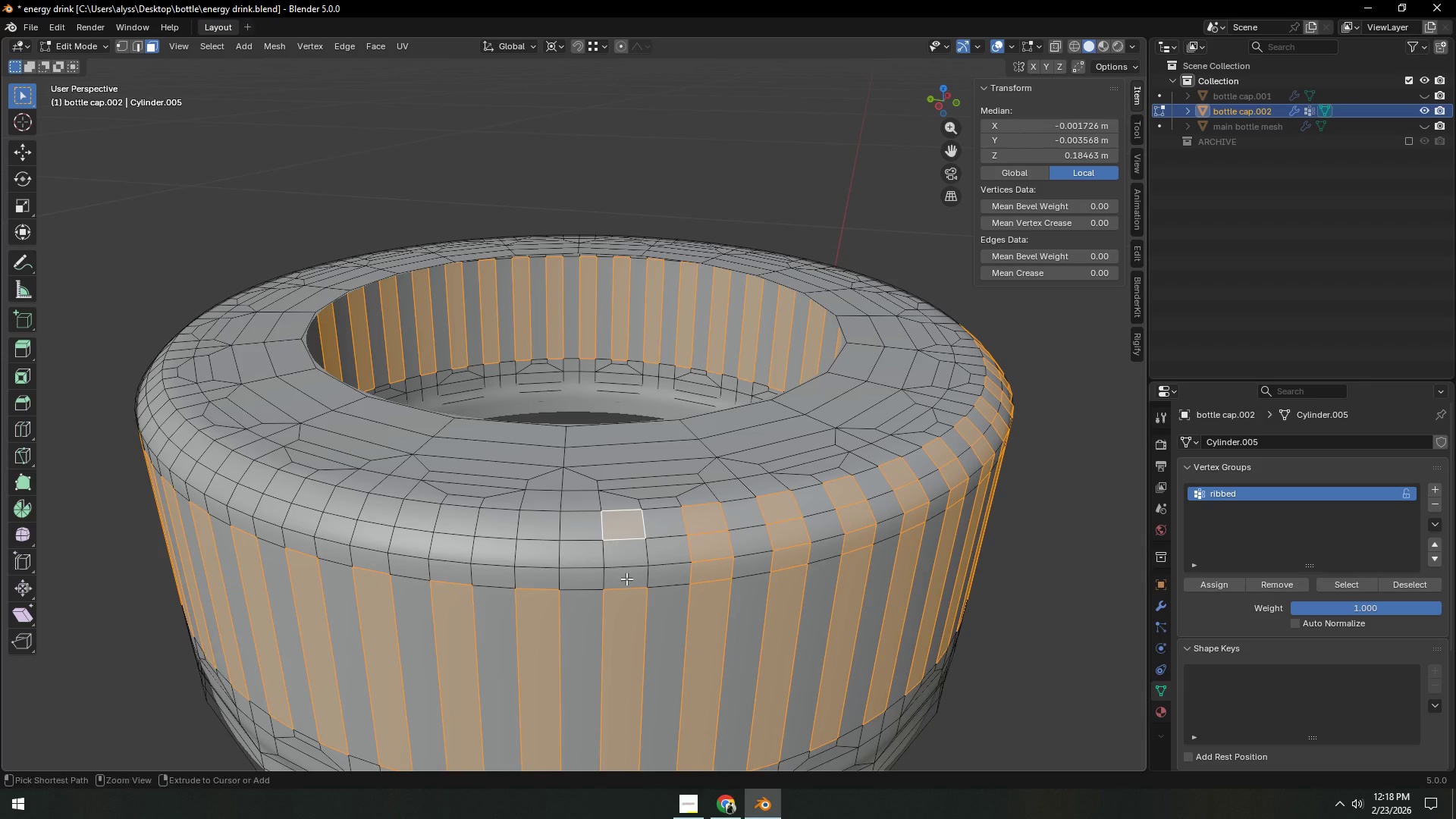 
double_click([626, 579])
 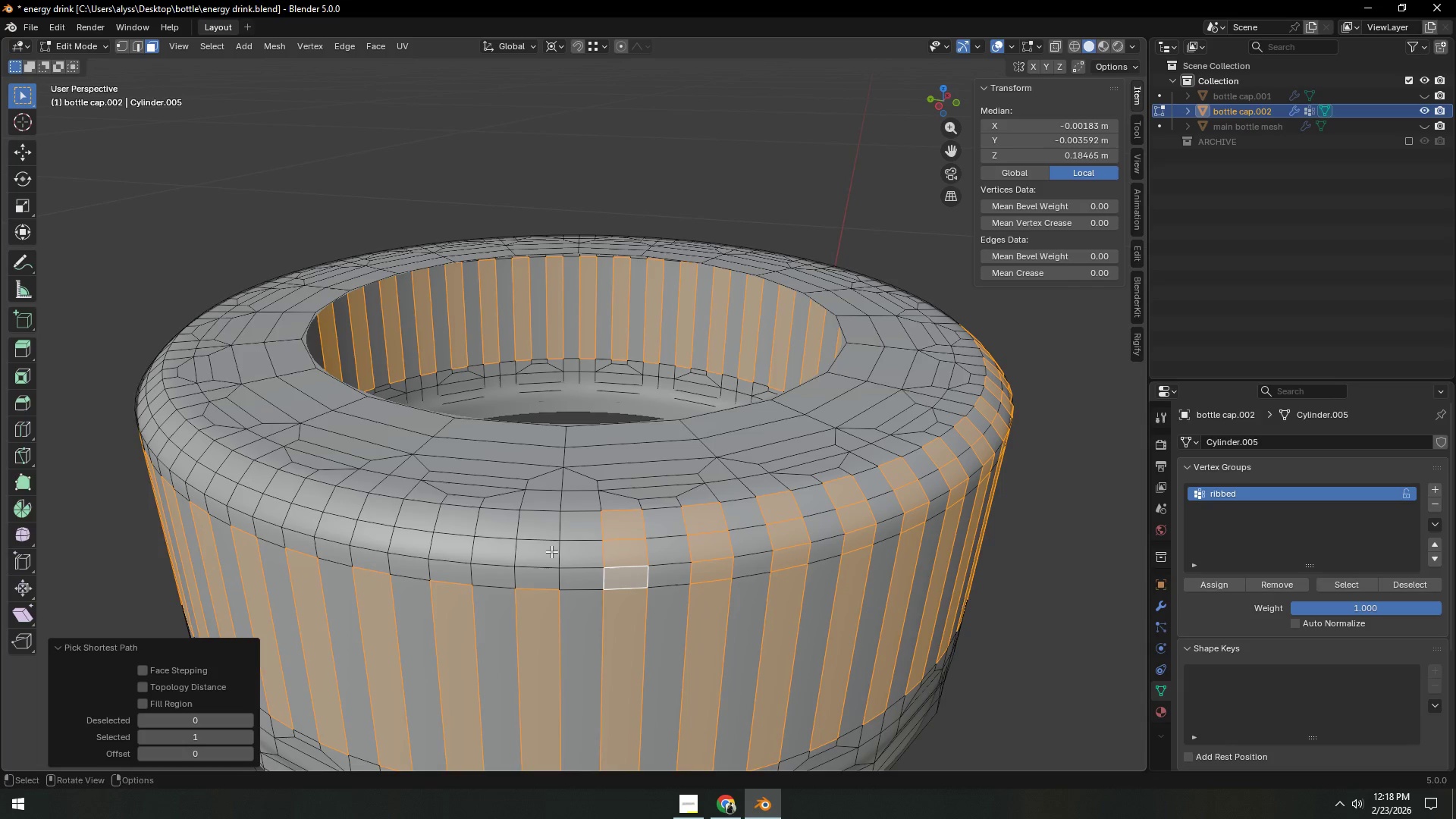 
hold_key(key=ShiftLeft, duration=0.31)
left_click([540, 529])
 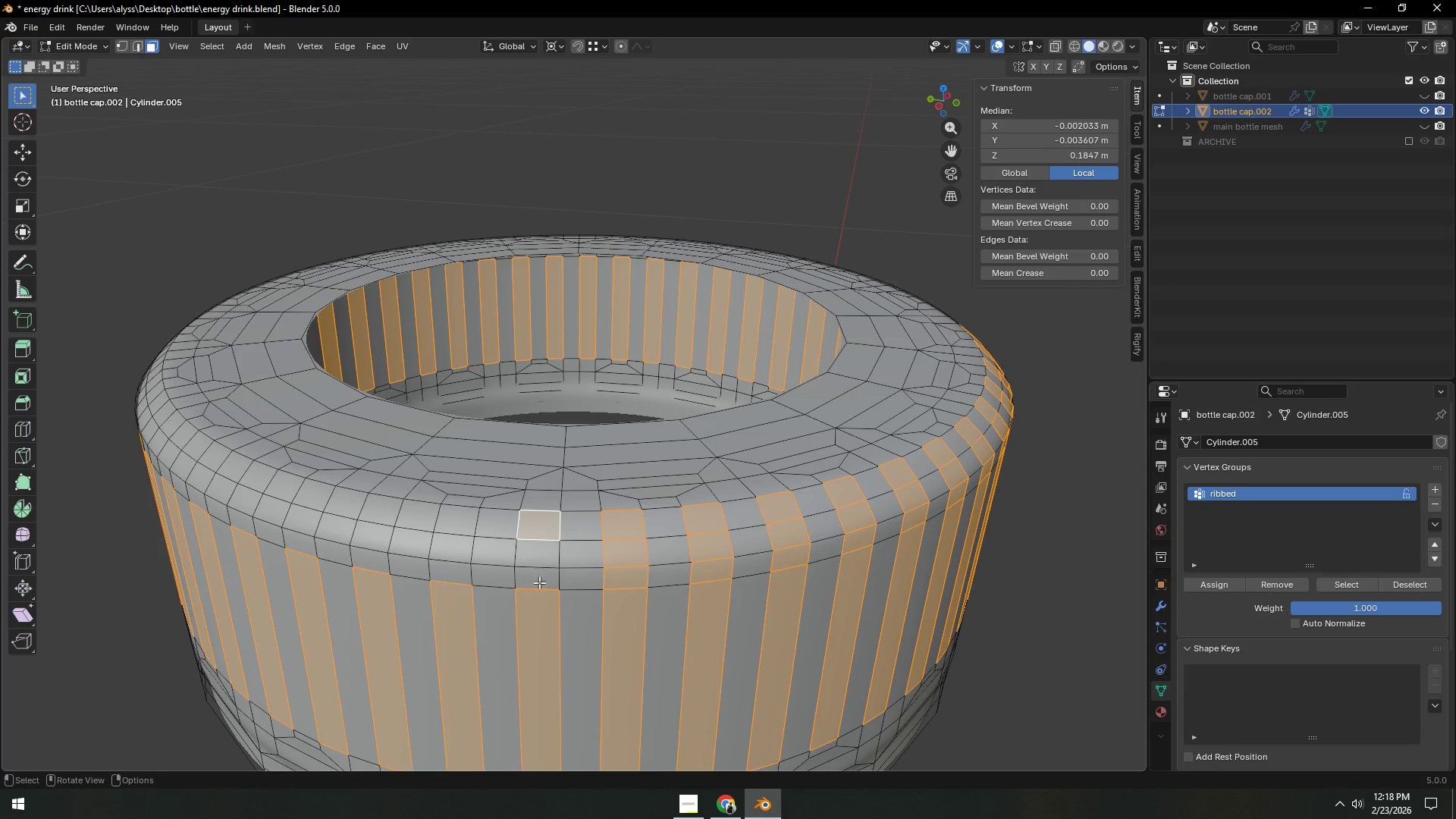 
hold_key(key=ControlLeft, duration=0.5)
left_click([536, 575])
 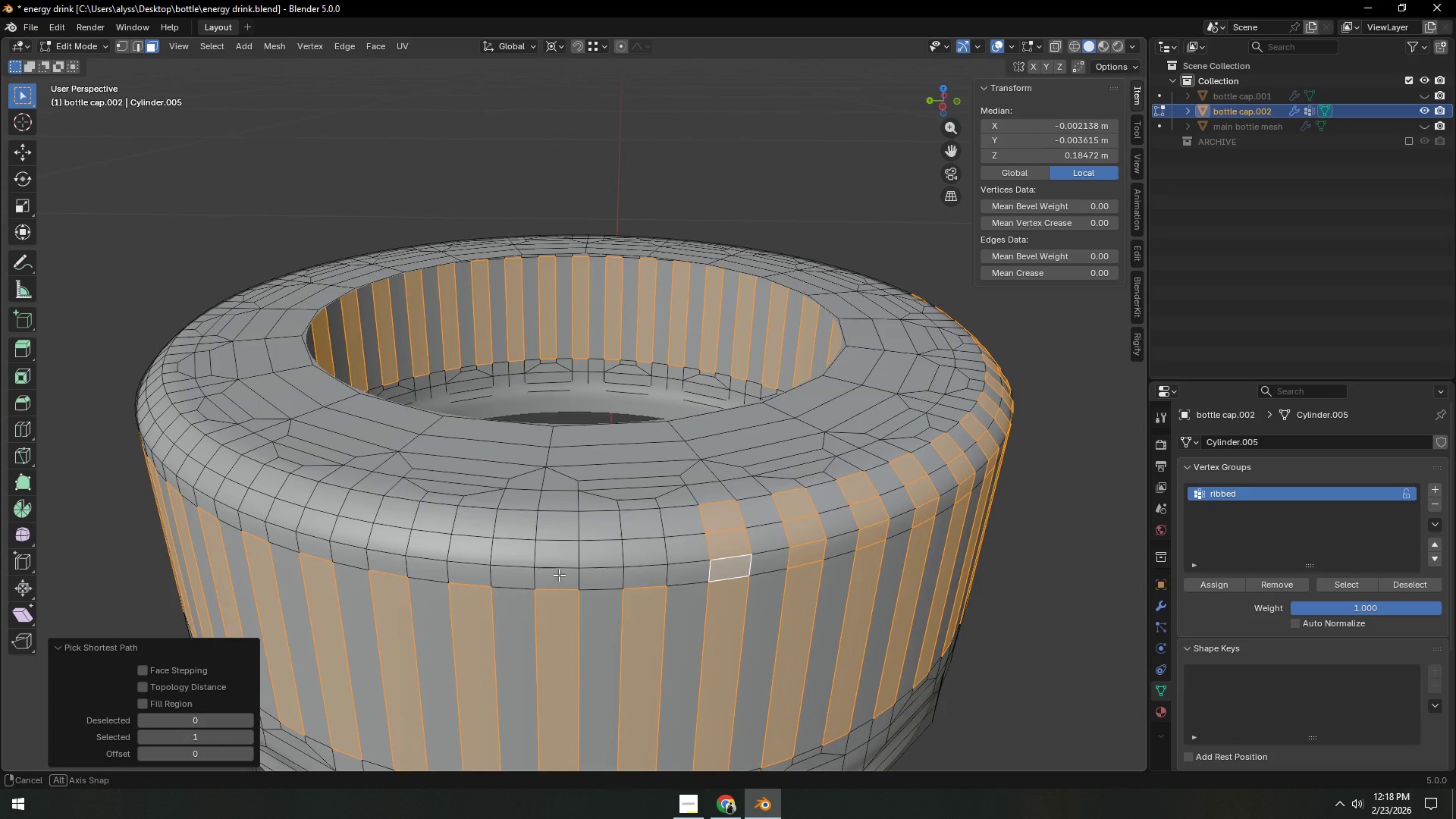 
hold_key(key=ShiftLeft, duration=0.48)
left_click([643, 522])
 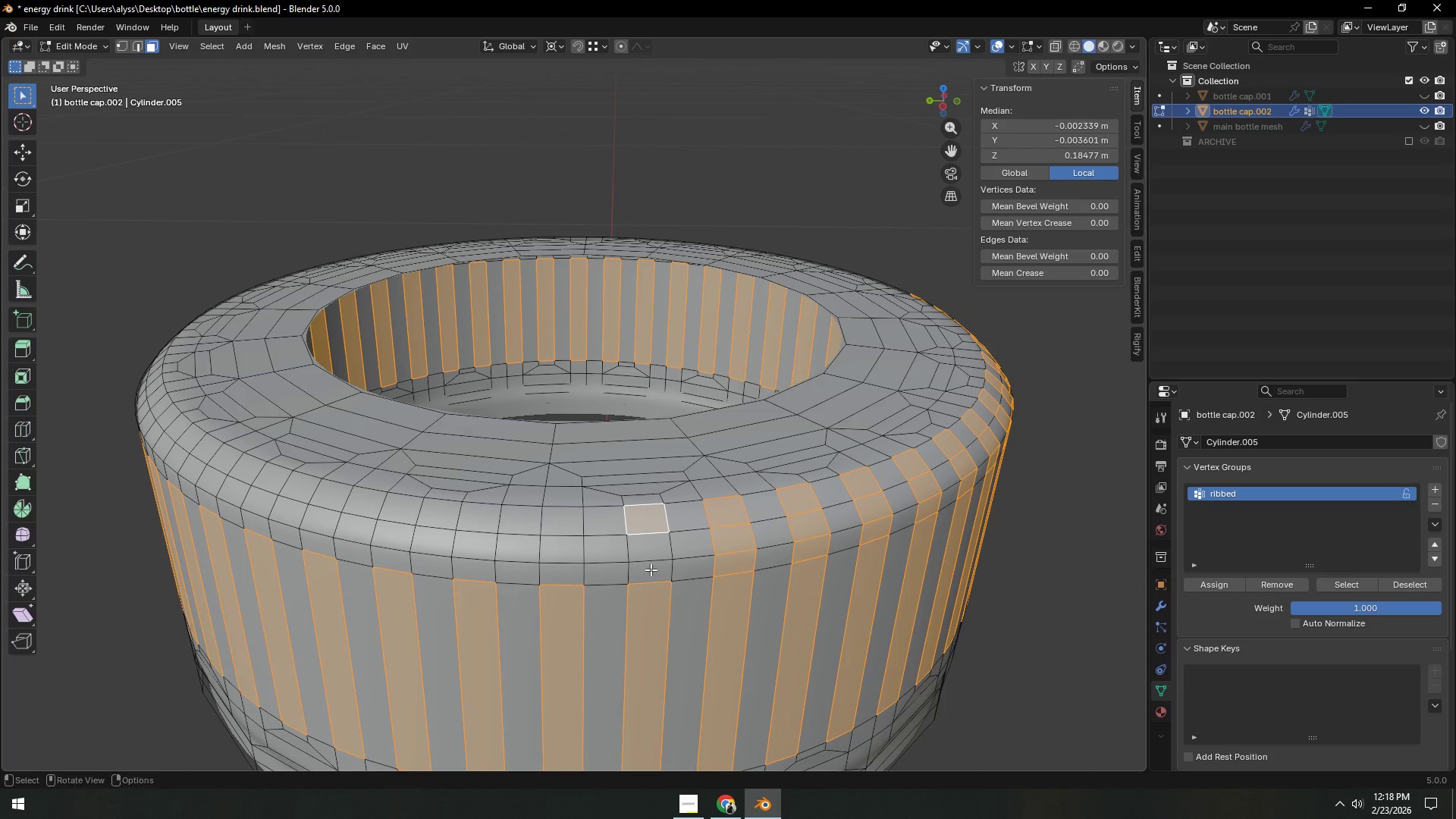 
hold_key(key=ControlLeft, duration=0.31)
double_click([651, 570])
 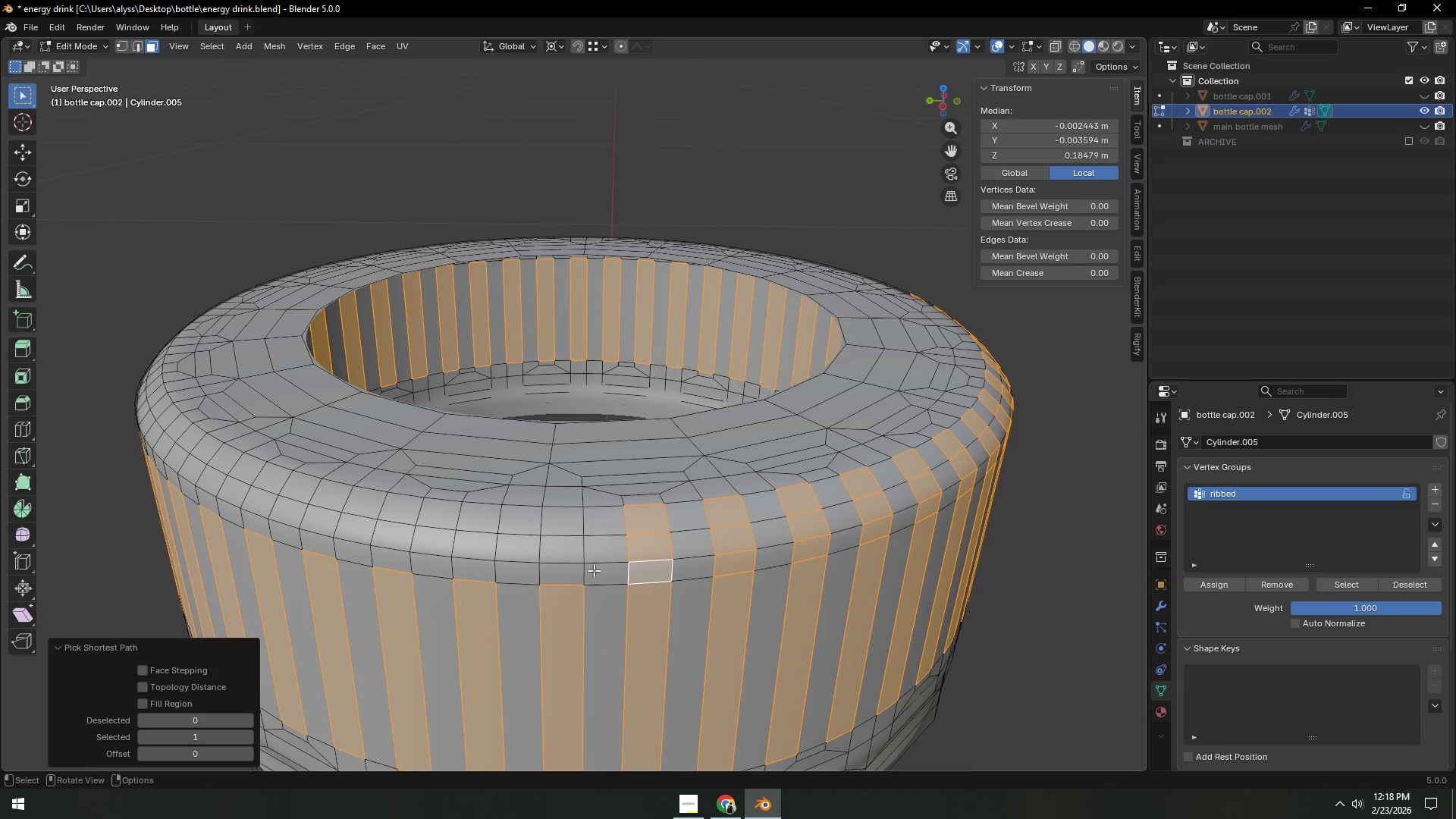 
hold_key(key=ShiftLeft, duration=0.39)
left_click([557, 573])
 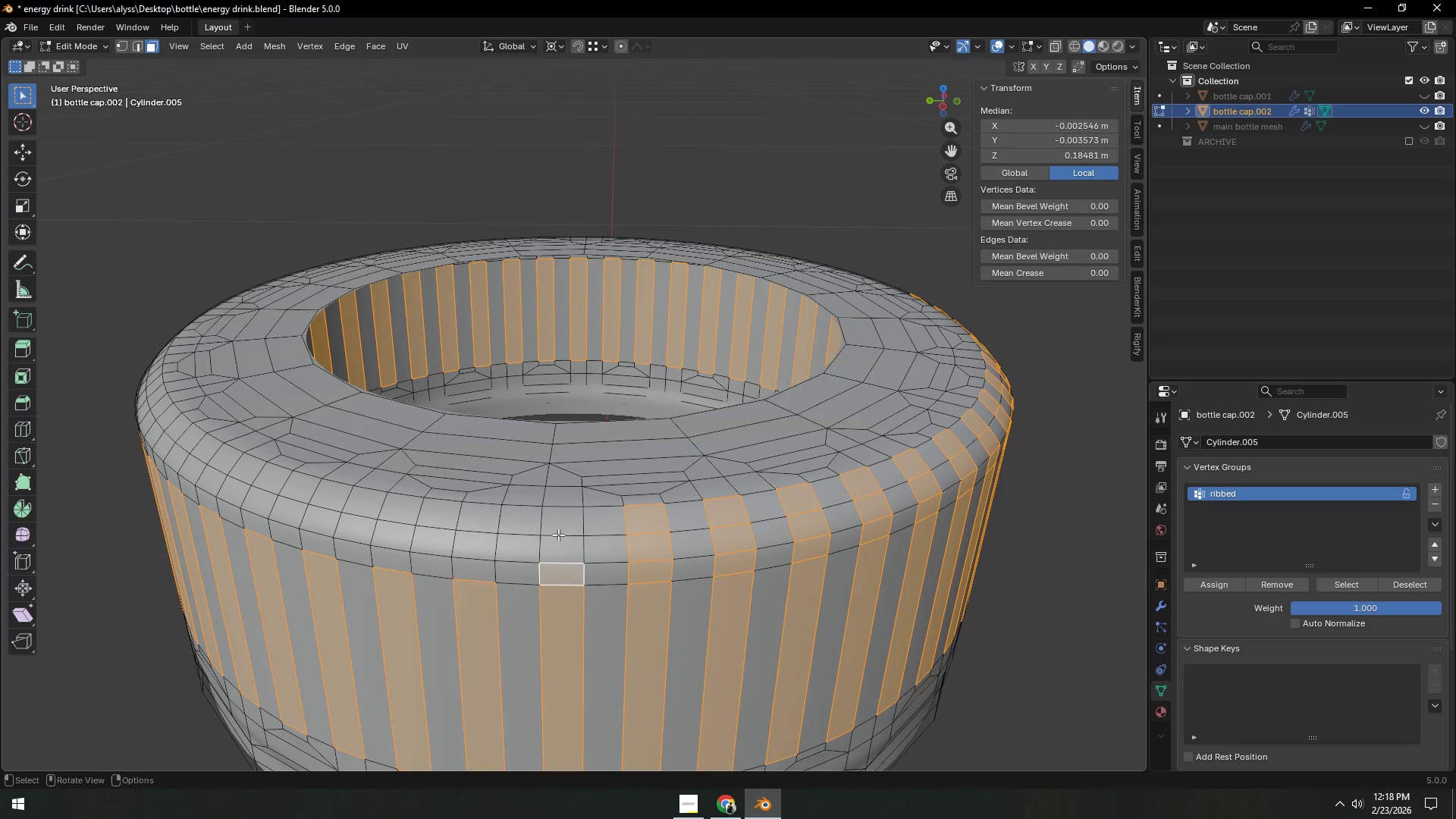 
hold_key(key=ControlLeft, duration=0.33)
double_click([559, 517])
 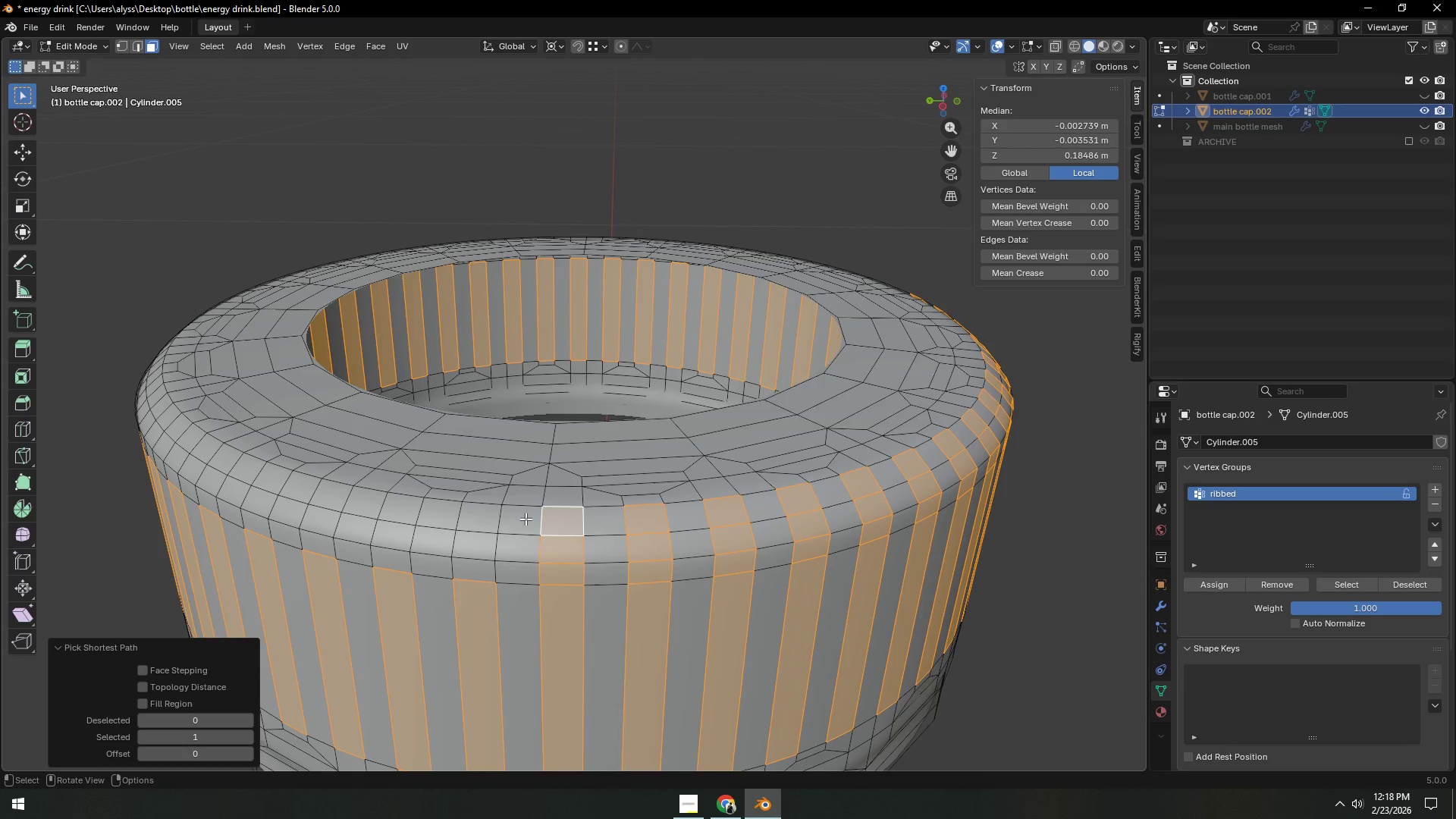 
hold_key(key=ShiftLeft, duration=0.34)
triple_click([490, 518])
 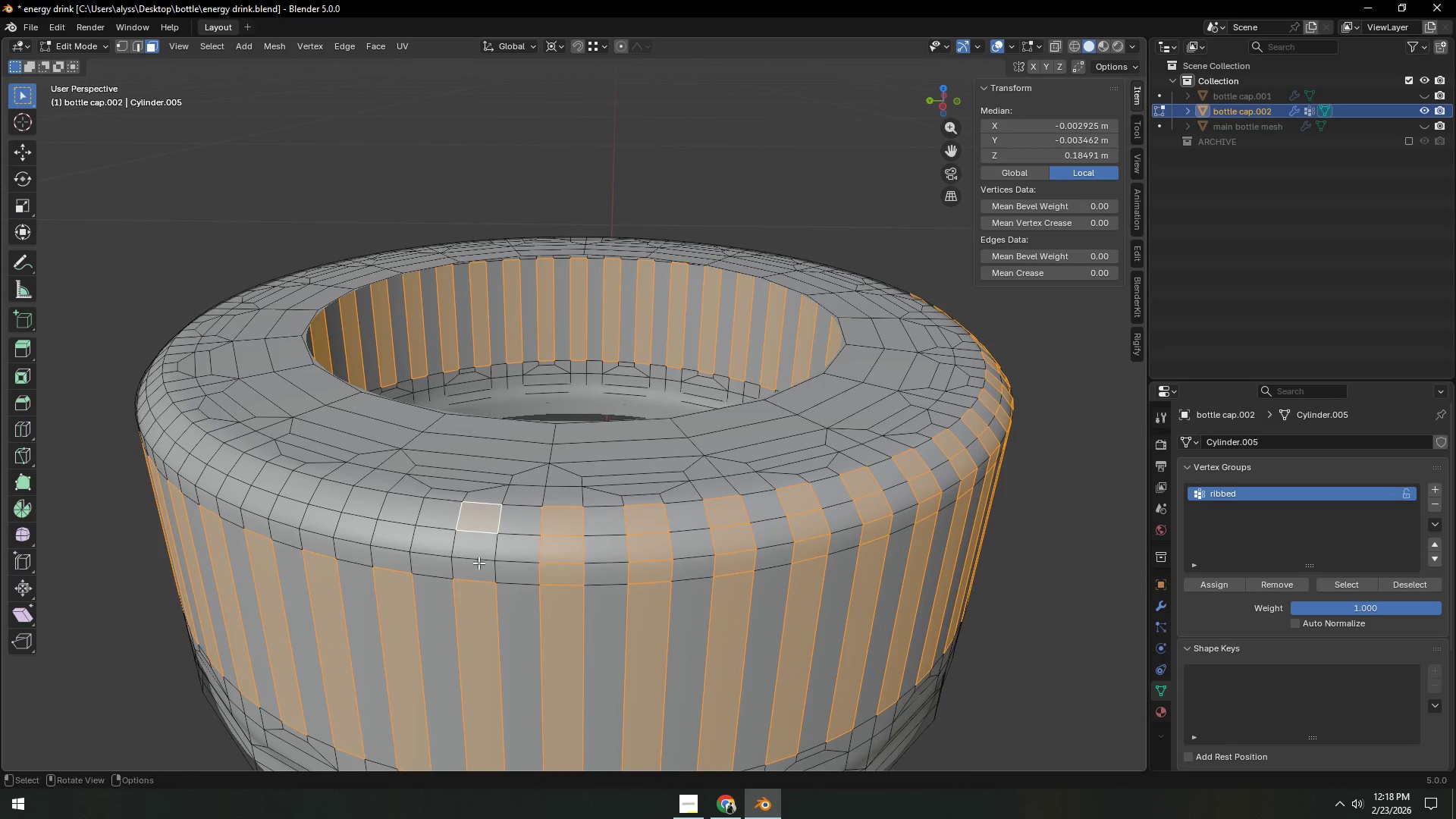 
hold_key(key=ControlLeft, duration=0.38)
triple_click([477, 563])
 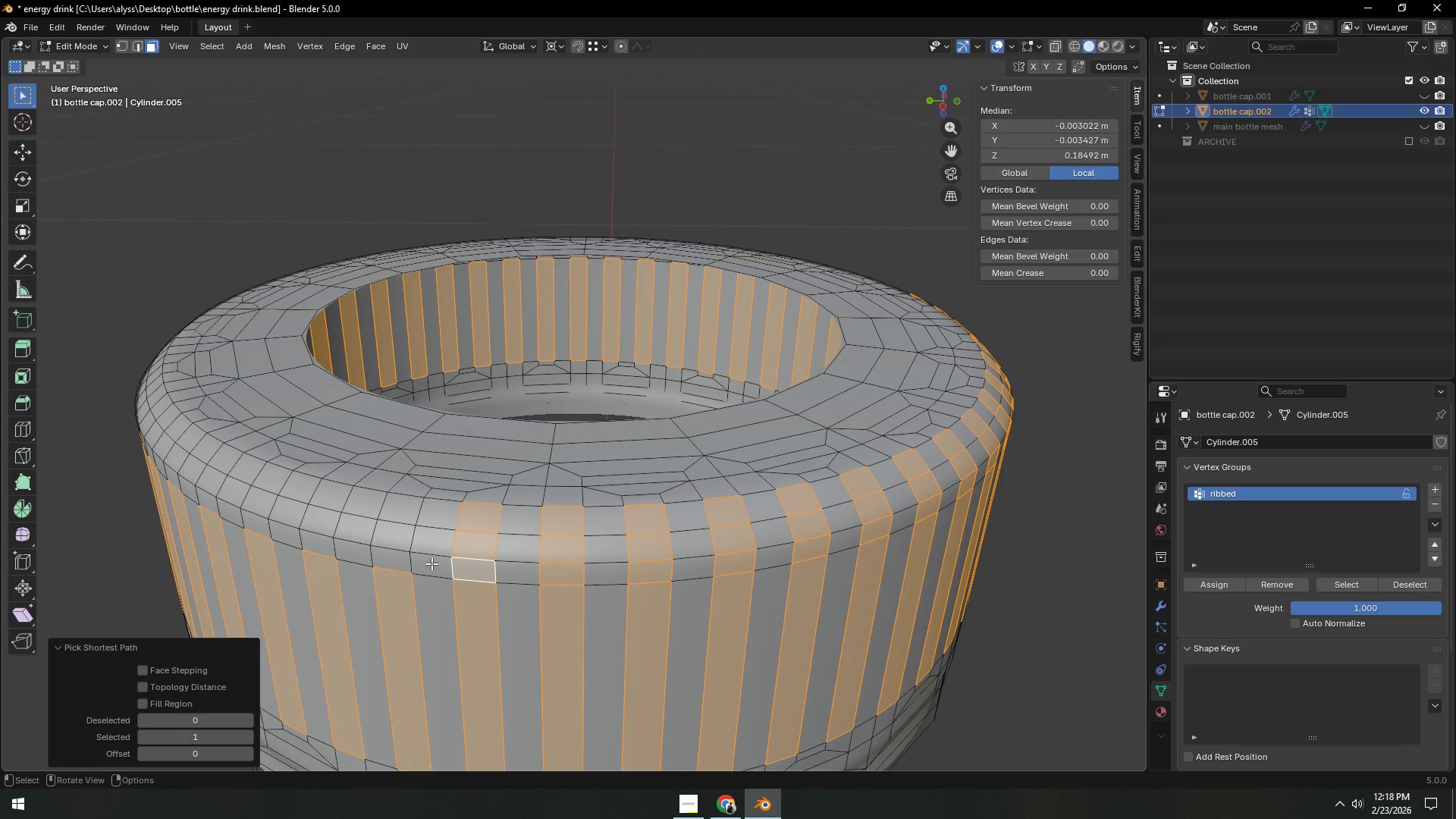 
hold_key(key=ShiftLeft, duration=0.52)
 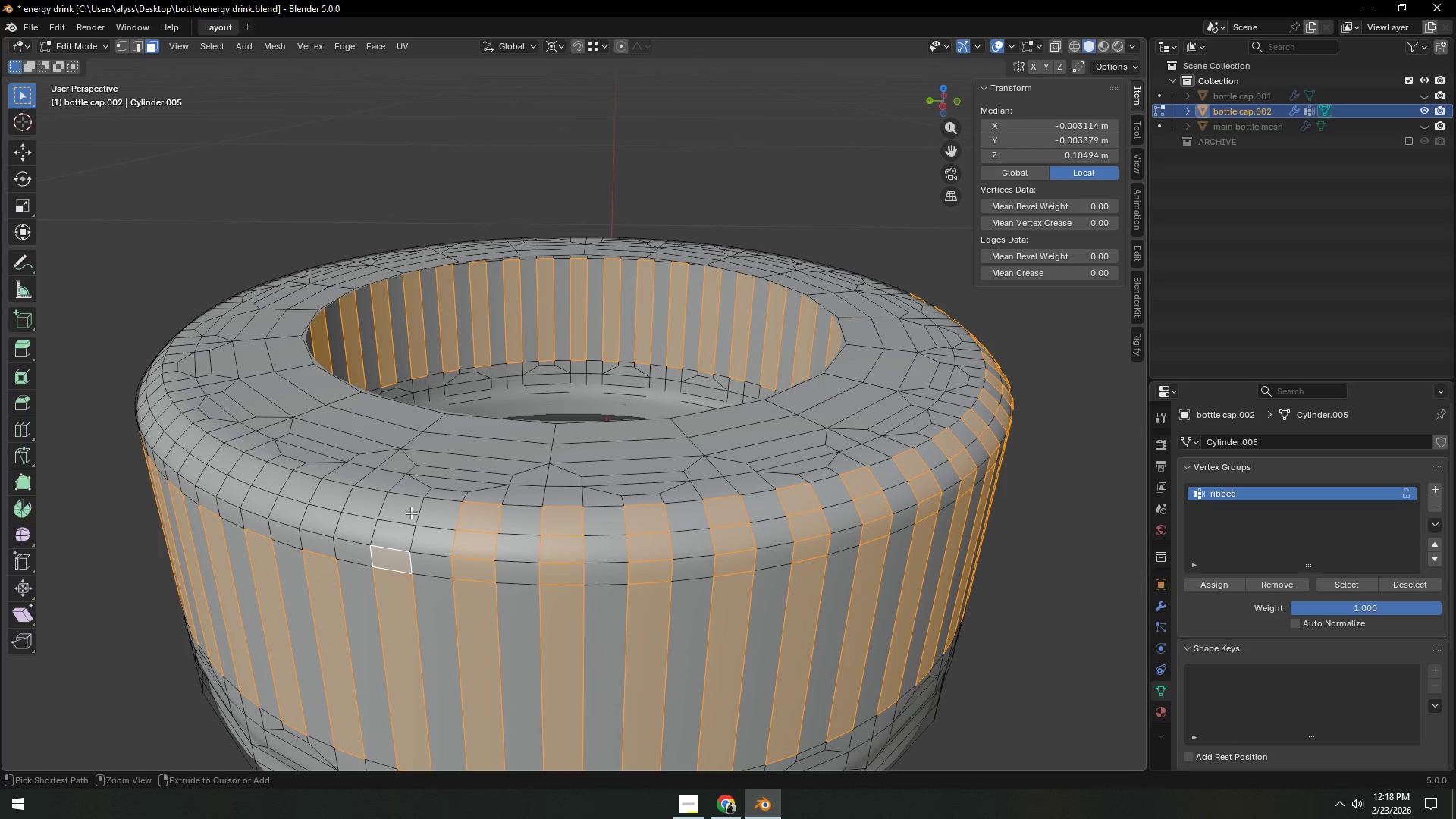 
hold_key(key=ControlLeft, duration=0.33)
left_click([411, 510])
 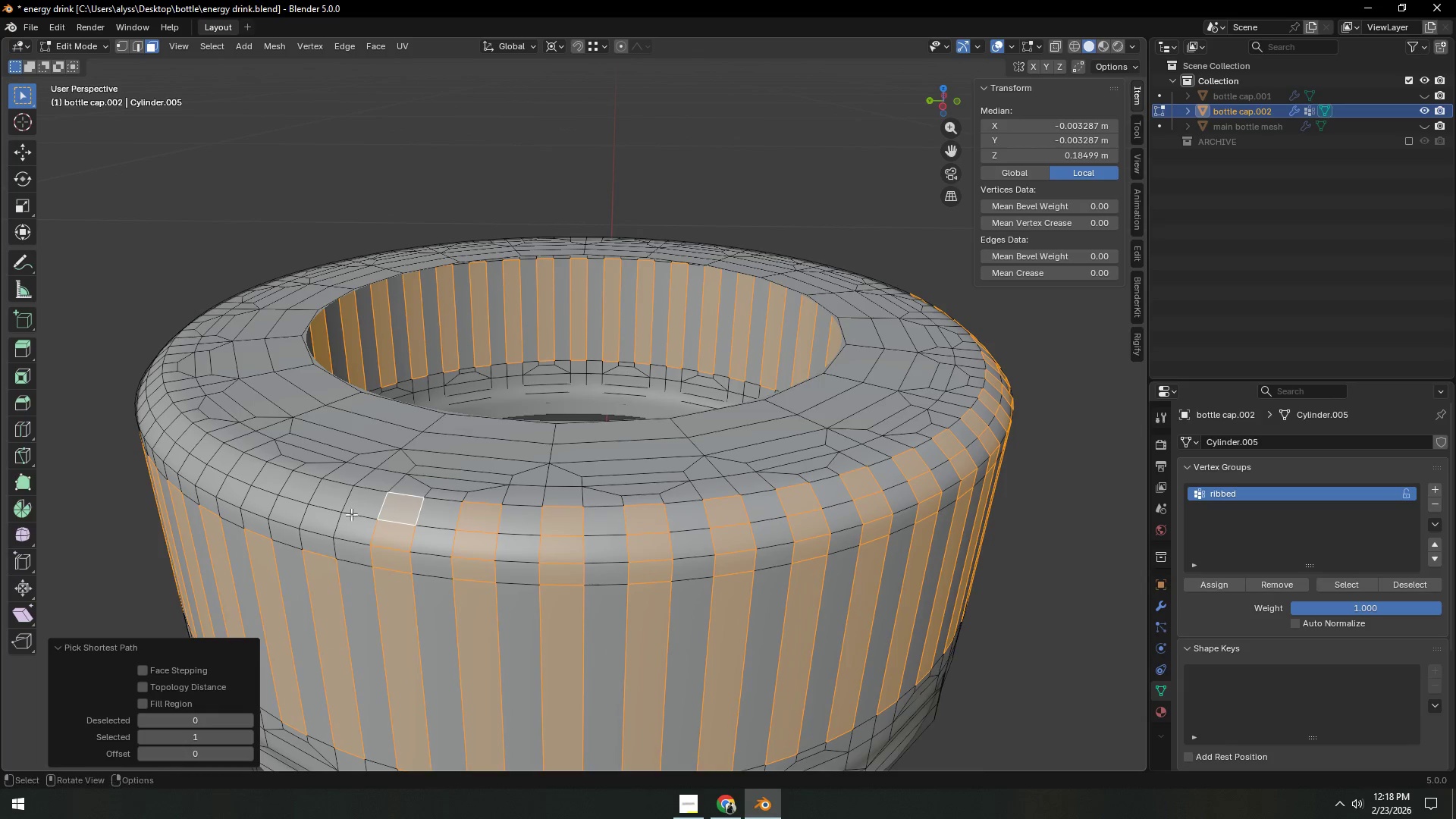 
hold_key(key=ShiftLeft, duration=0.39)
left_click([329, 502])
 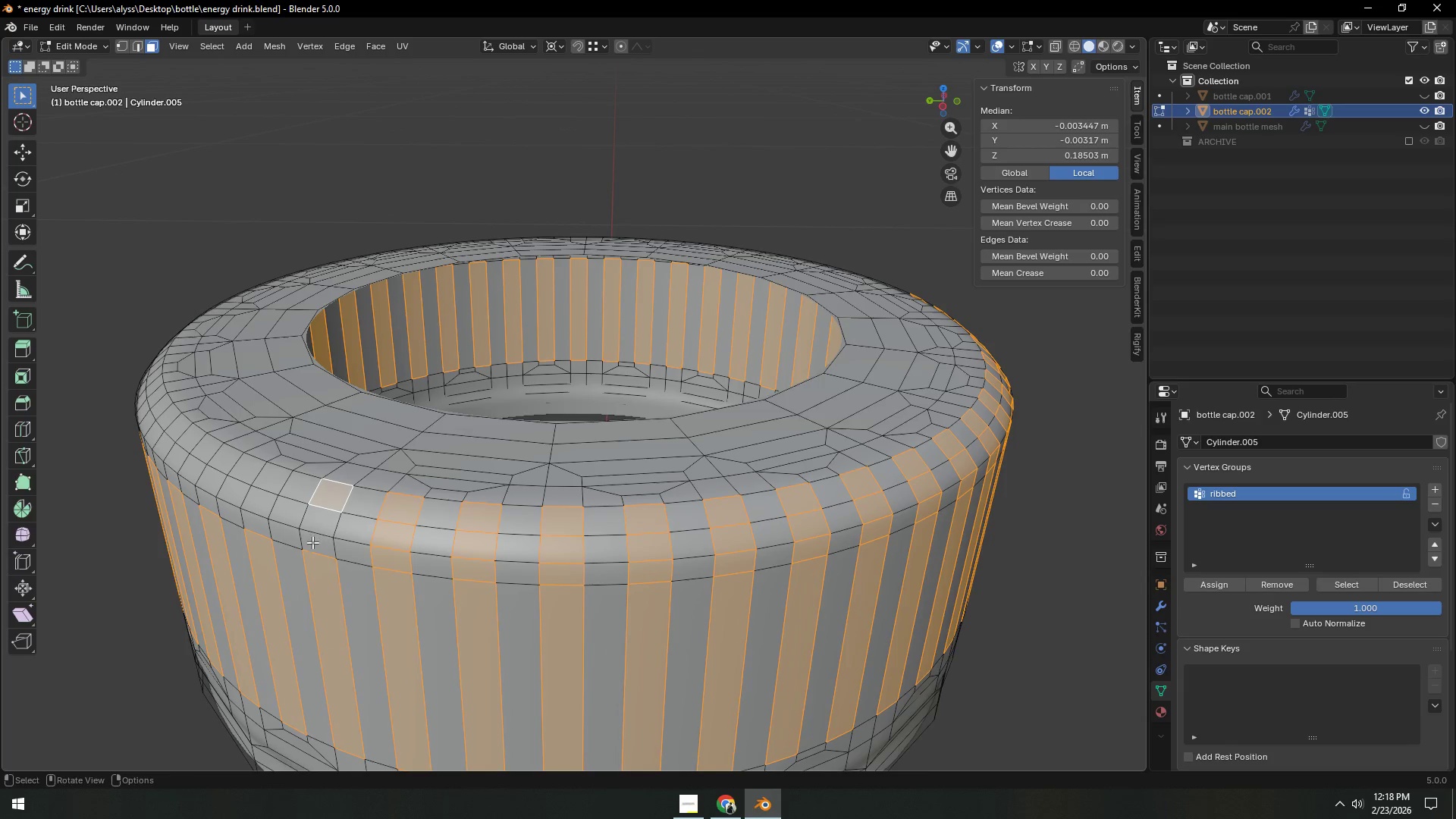 
hold_key(key=ControlLeft, duration=0.39)
double_click([312, 542])
 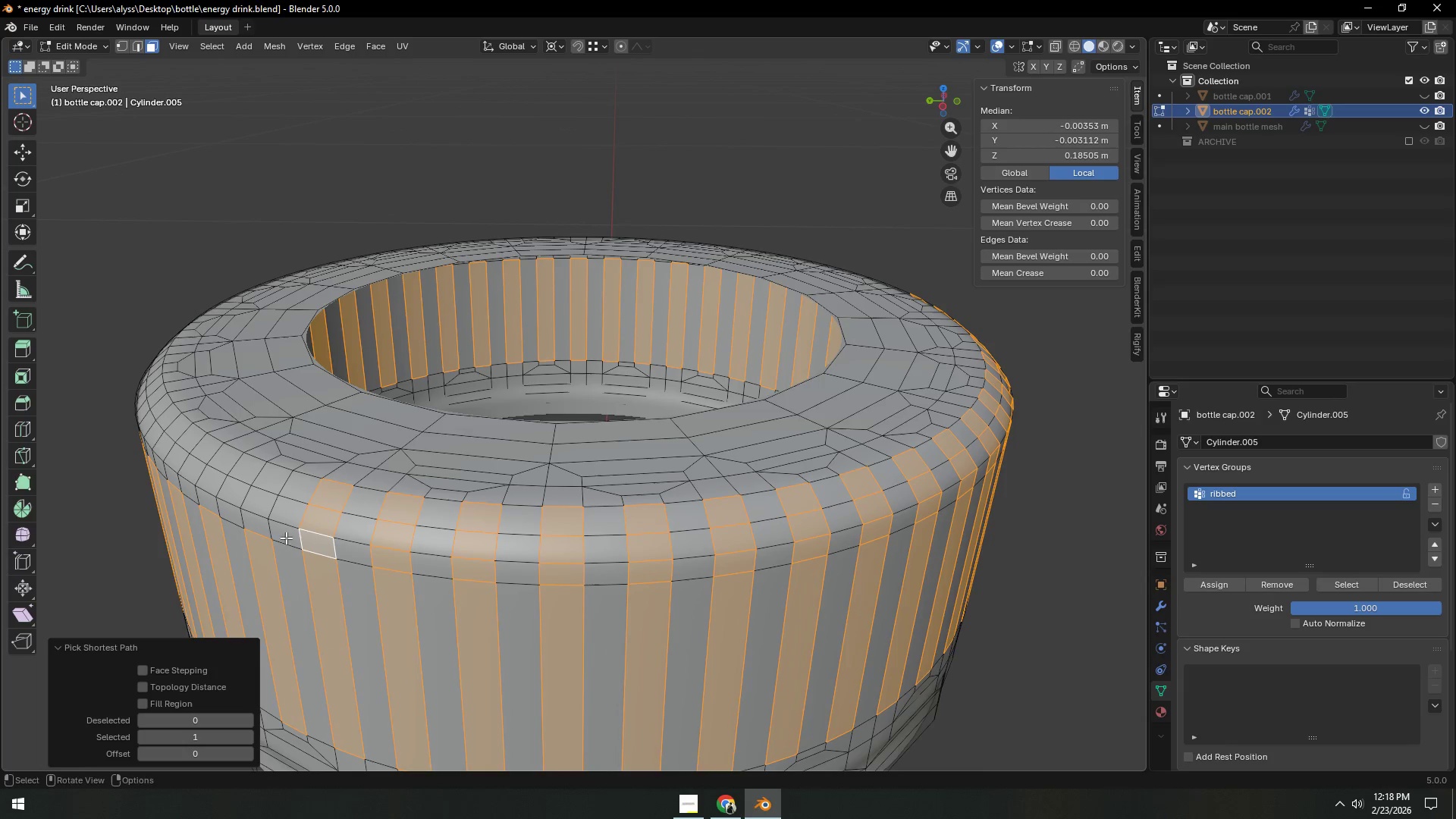 
hold_key(key=ShiftLeft, duration=0.45)
left_click([259, 530])
 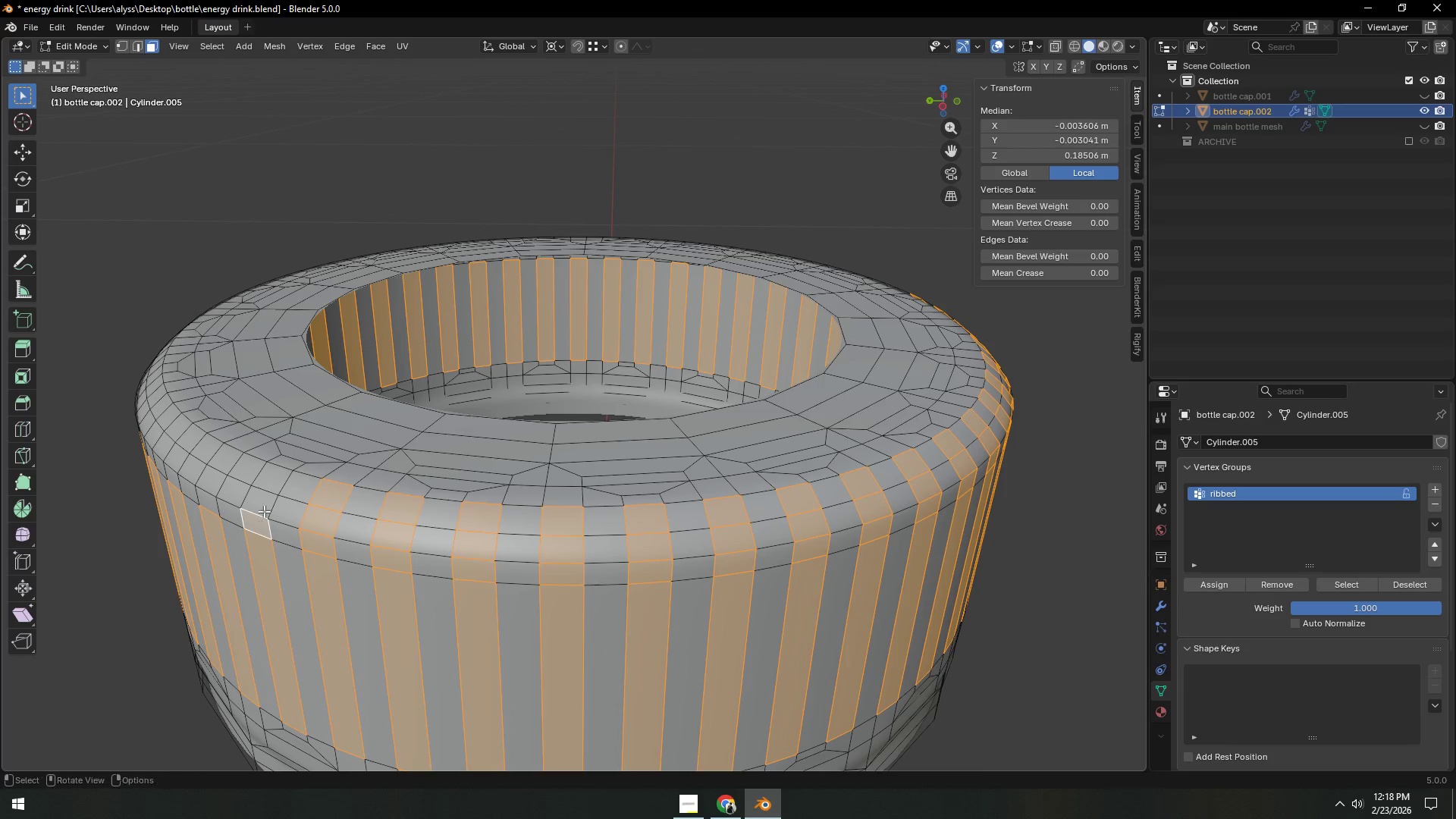 
hold_key(key=ControlLeft, duration=0.36)
left_click([273, 472])
 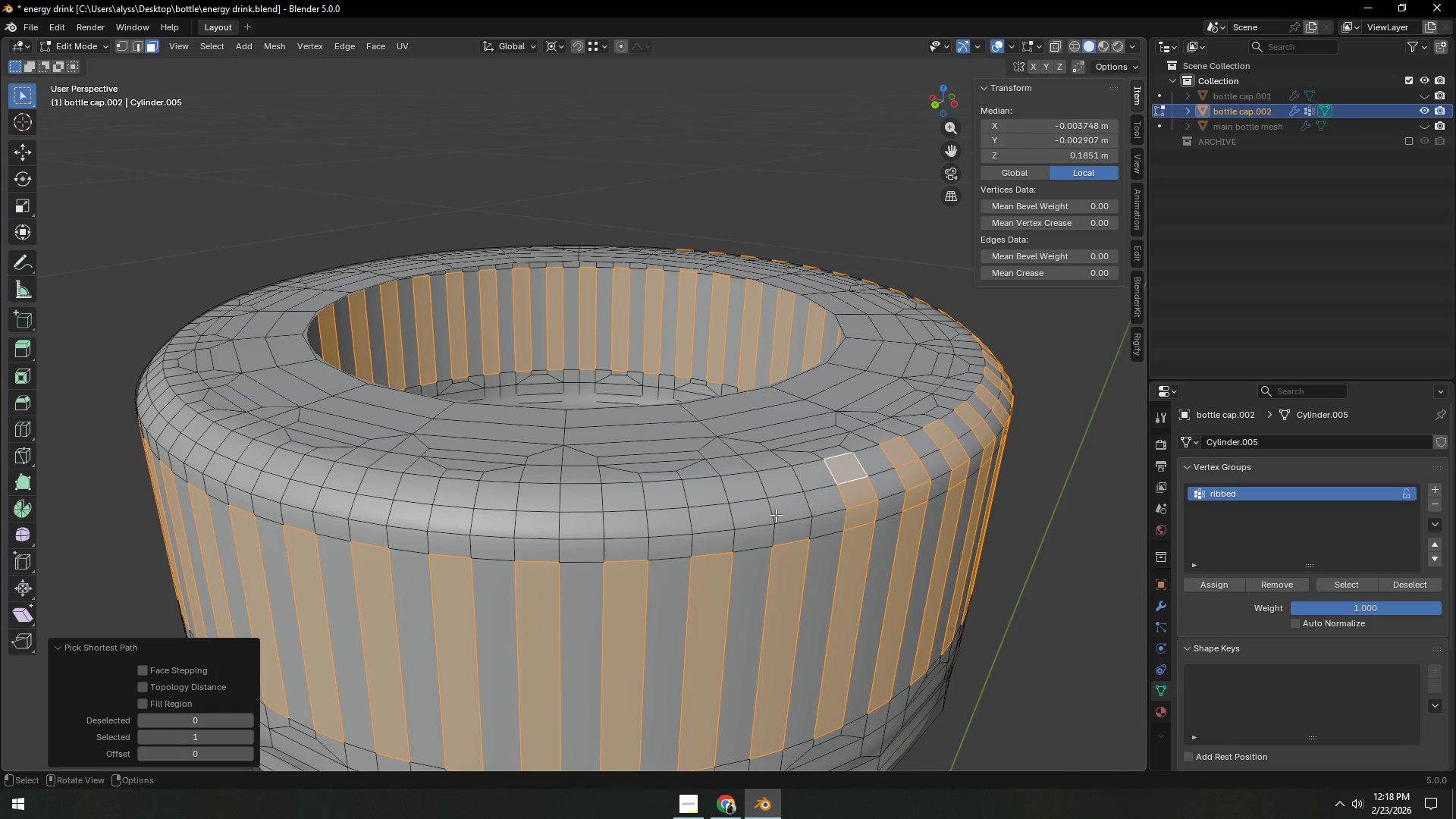 
hold_key(key=ShiftLeft, duration=0.34)
left_click([777, 485])
 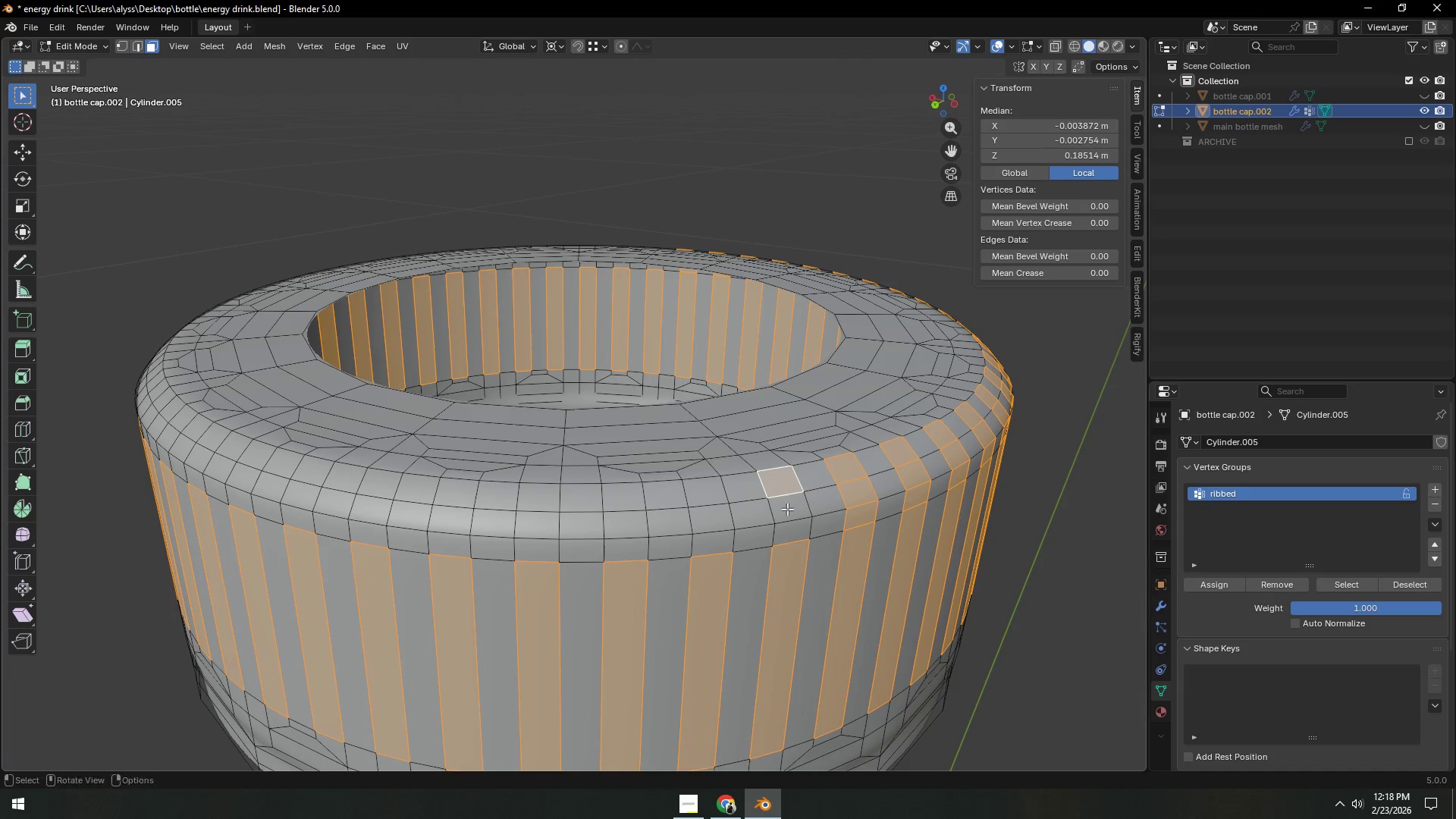 
hold_key(key=ControlLeft, duration=0.34)
double_click([798, 523])
 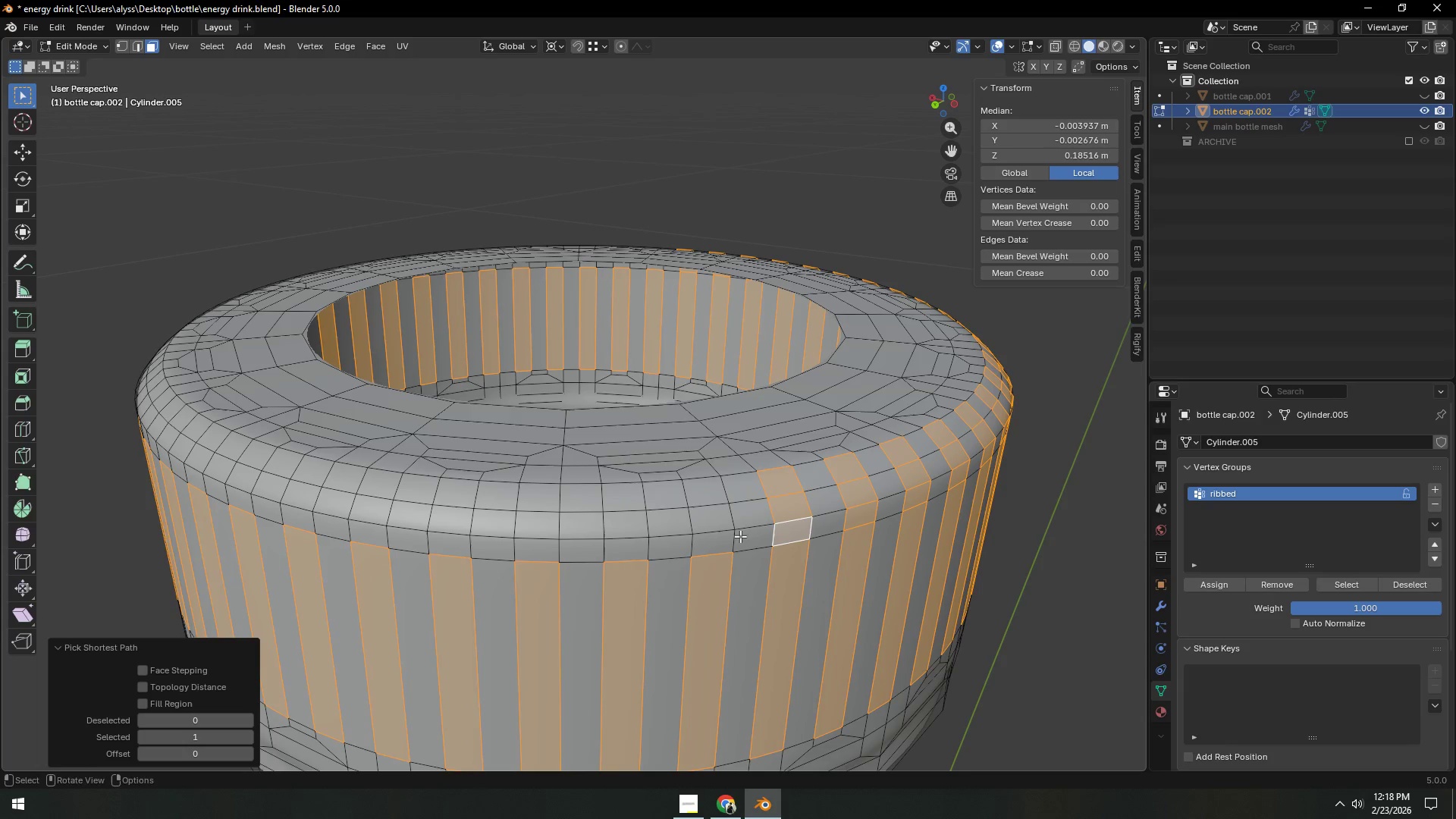 
key(Shift+ShiftLeft)
 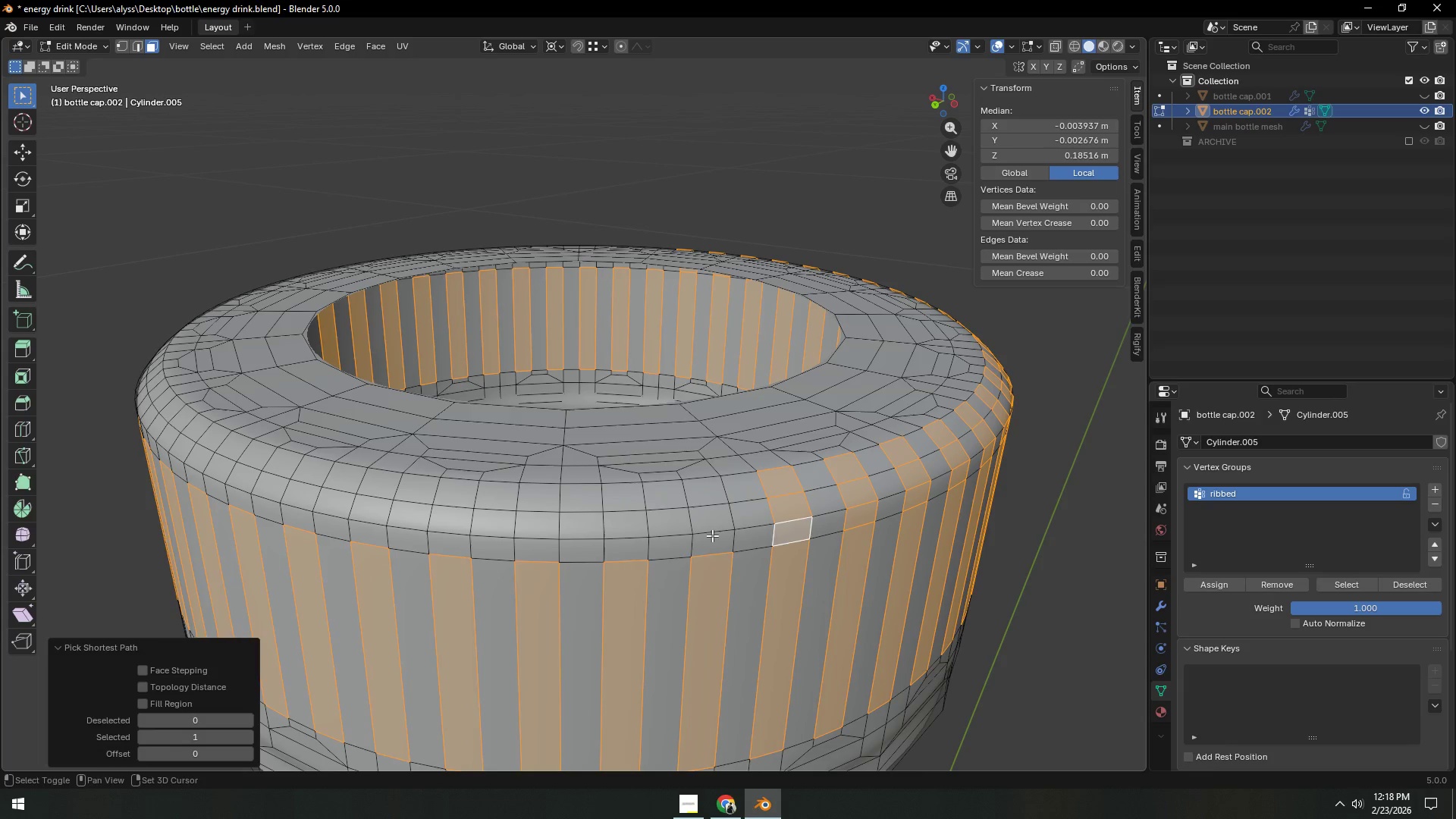 
triple_click([712, 535])
 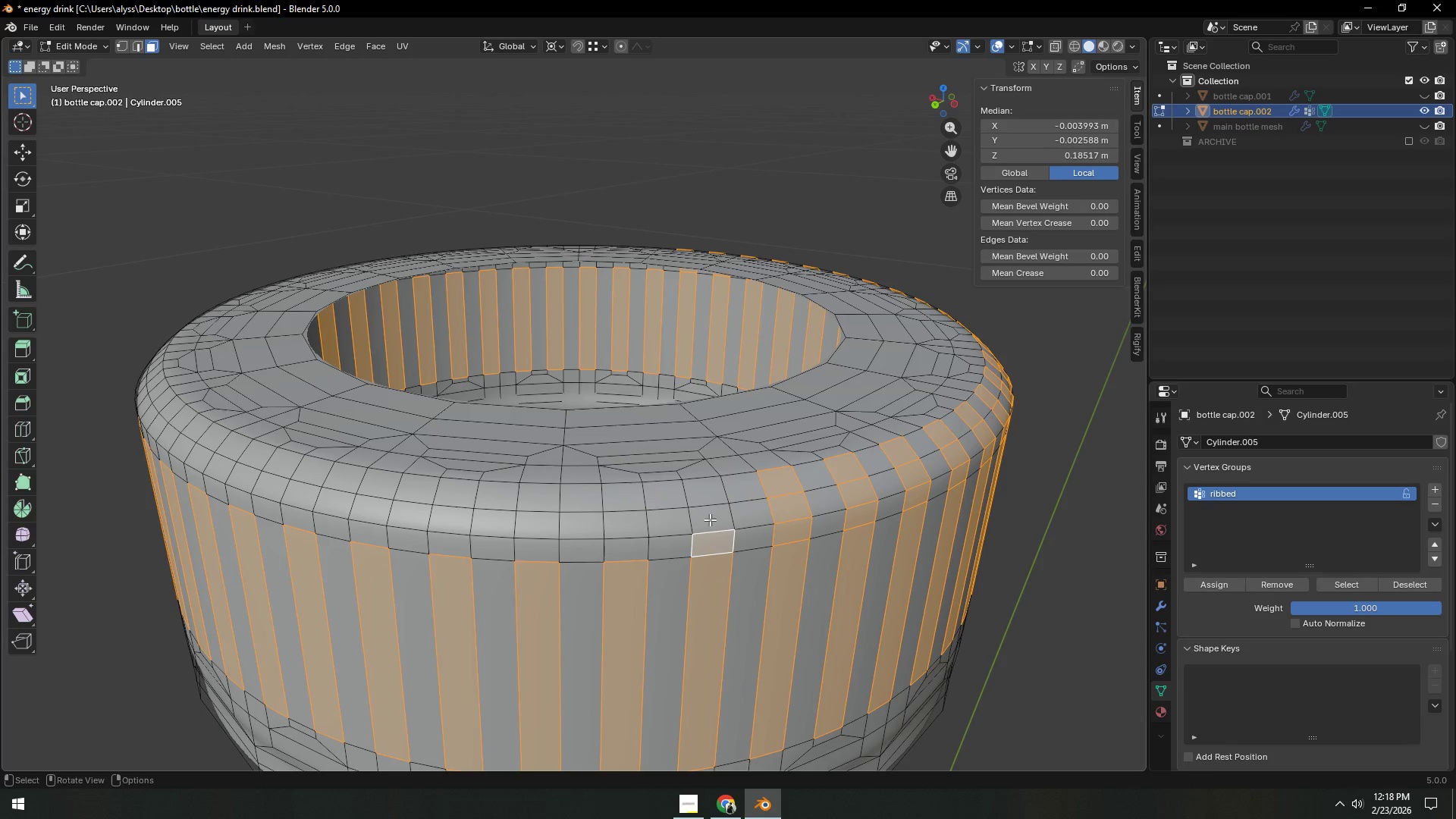 
hold_key(key=ControlLeft, duration=0.36)
triple_click([706, 501])
 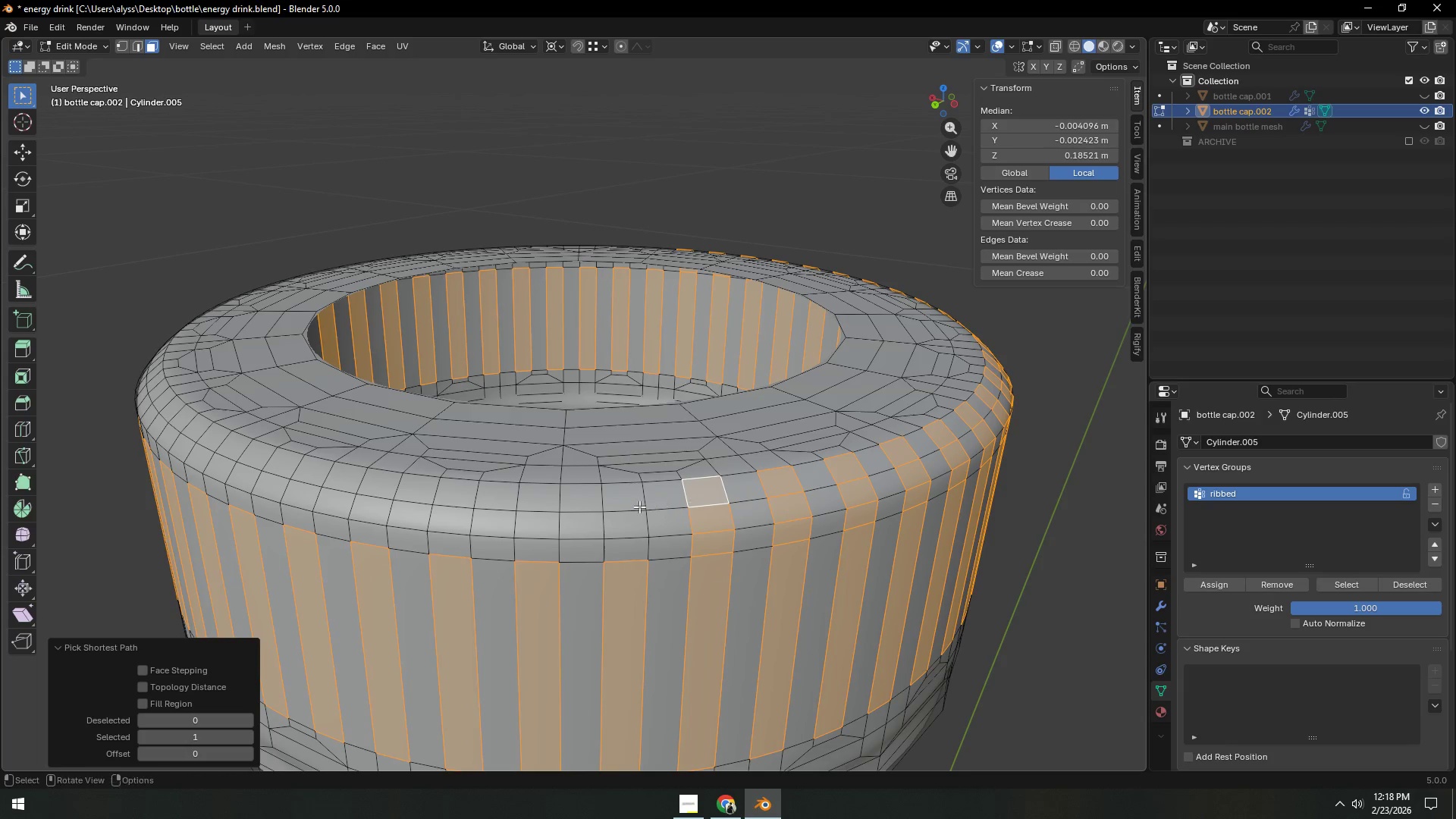 
key(Shift+ShiftLeft)
 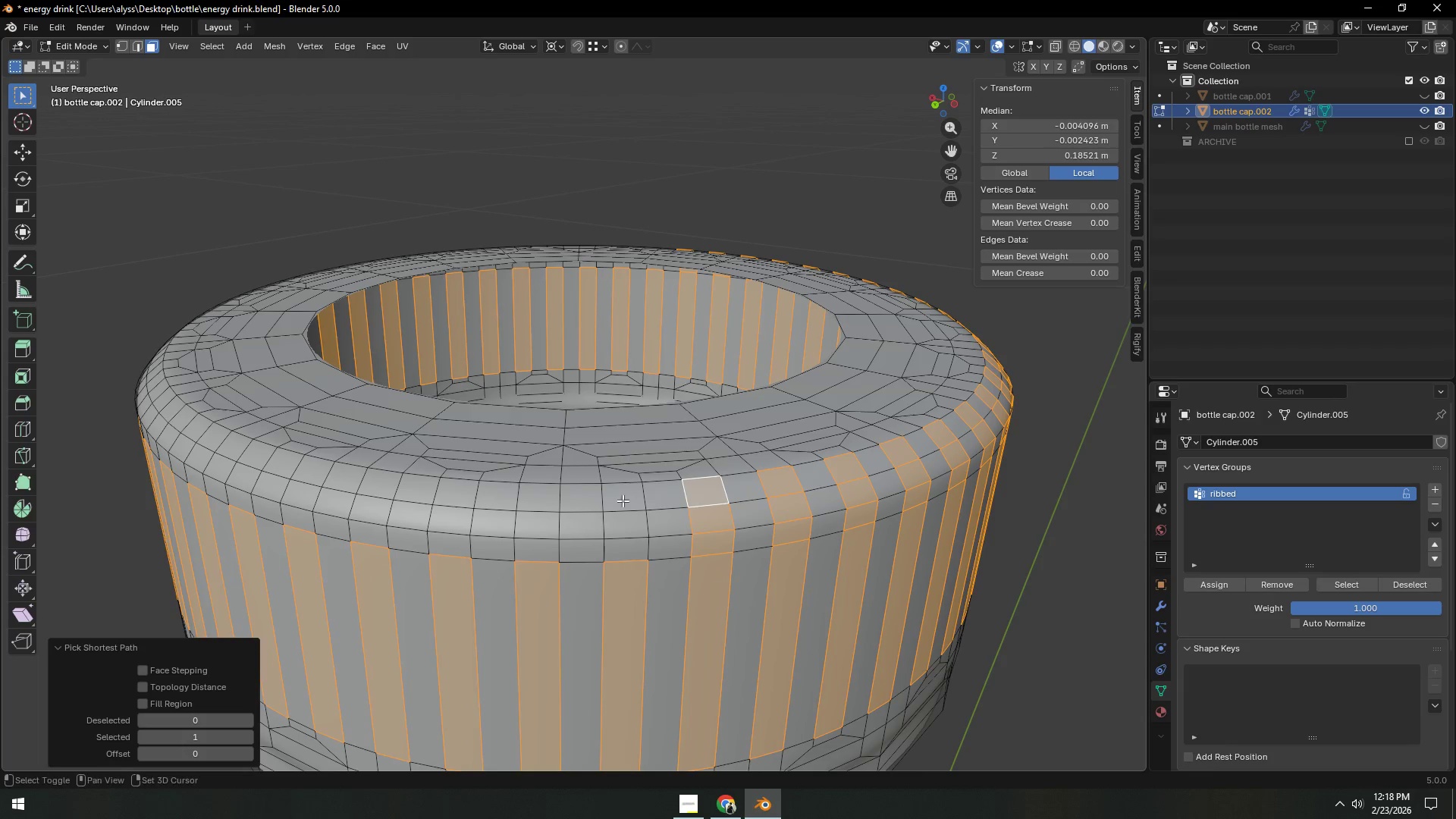 
triple_click([623, 500])
 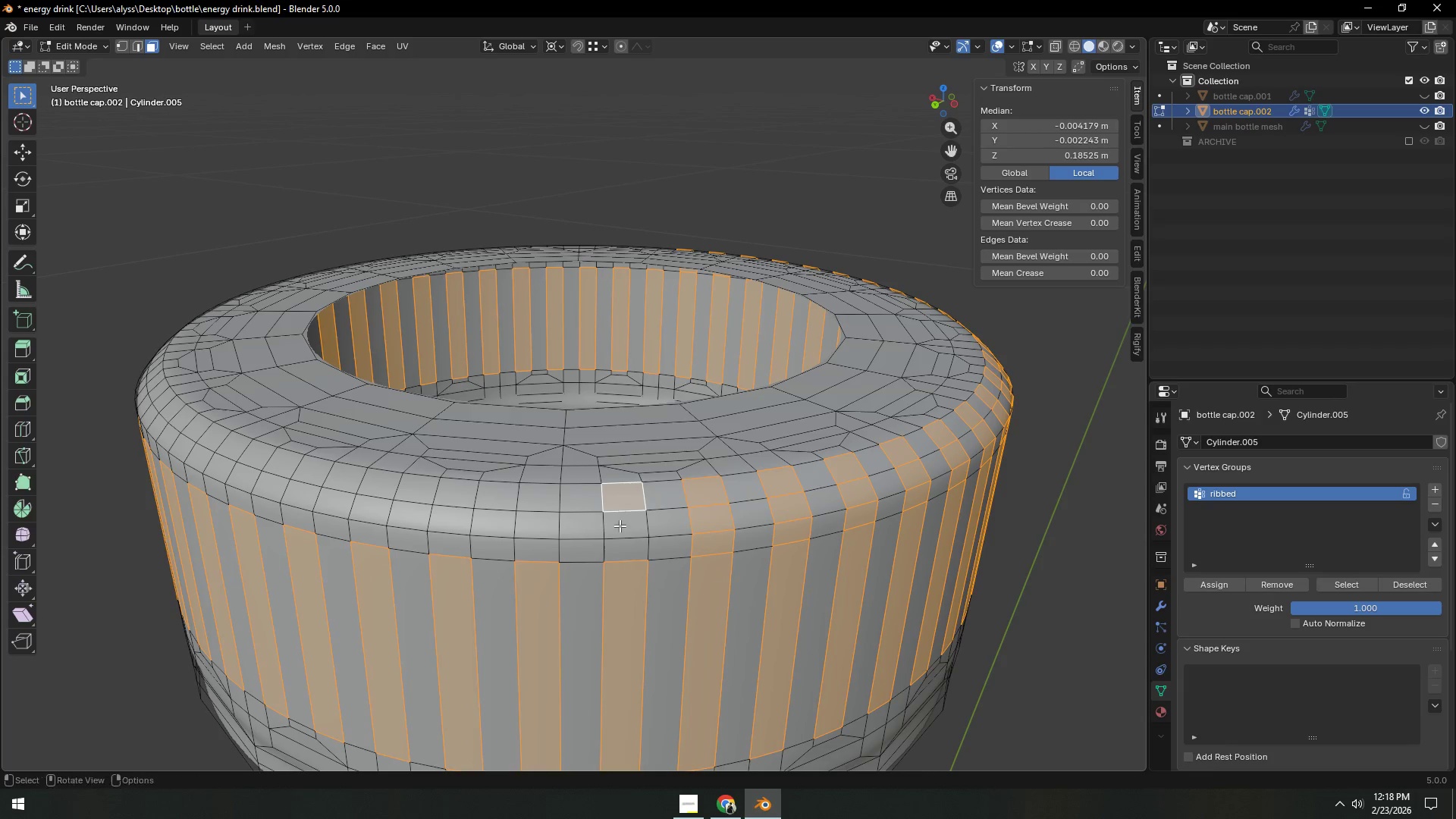 
hold_key(key=ControlLeft, duration=0.33)
triple_click([617, 547])
 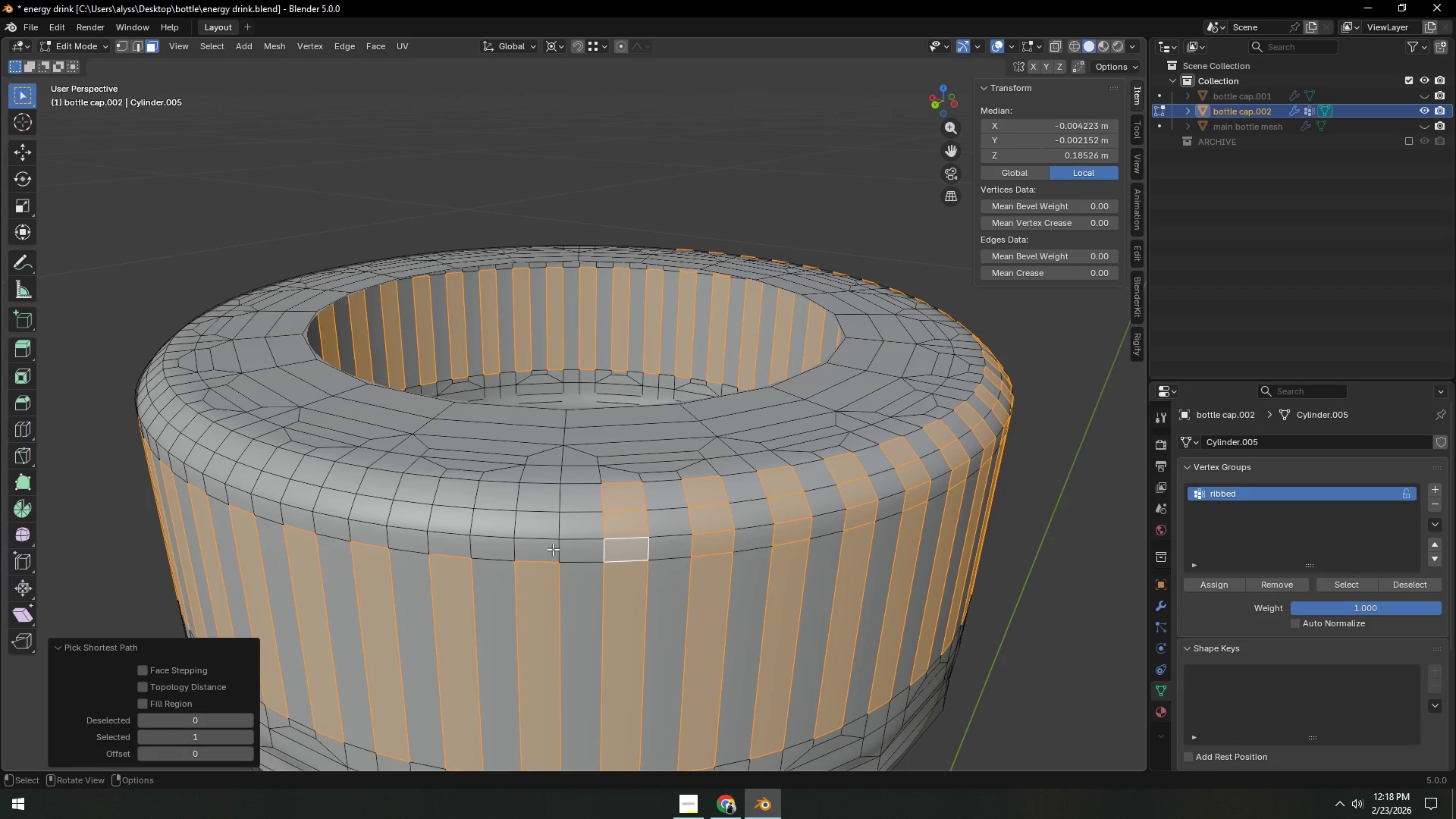 
hold_key(key=ShiftLeft, duration=0.33)
triple_click([542, 548])
 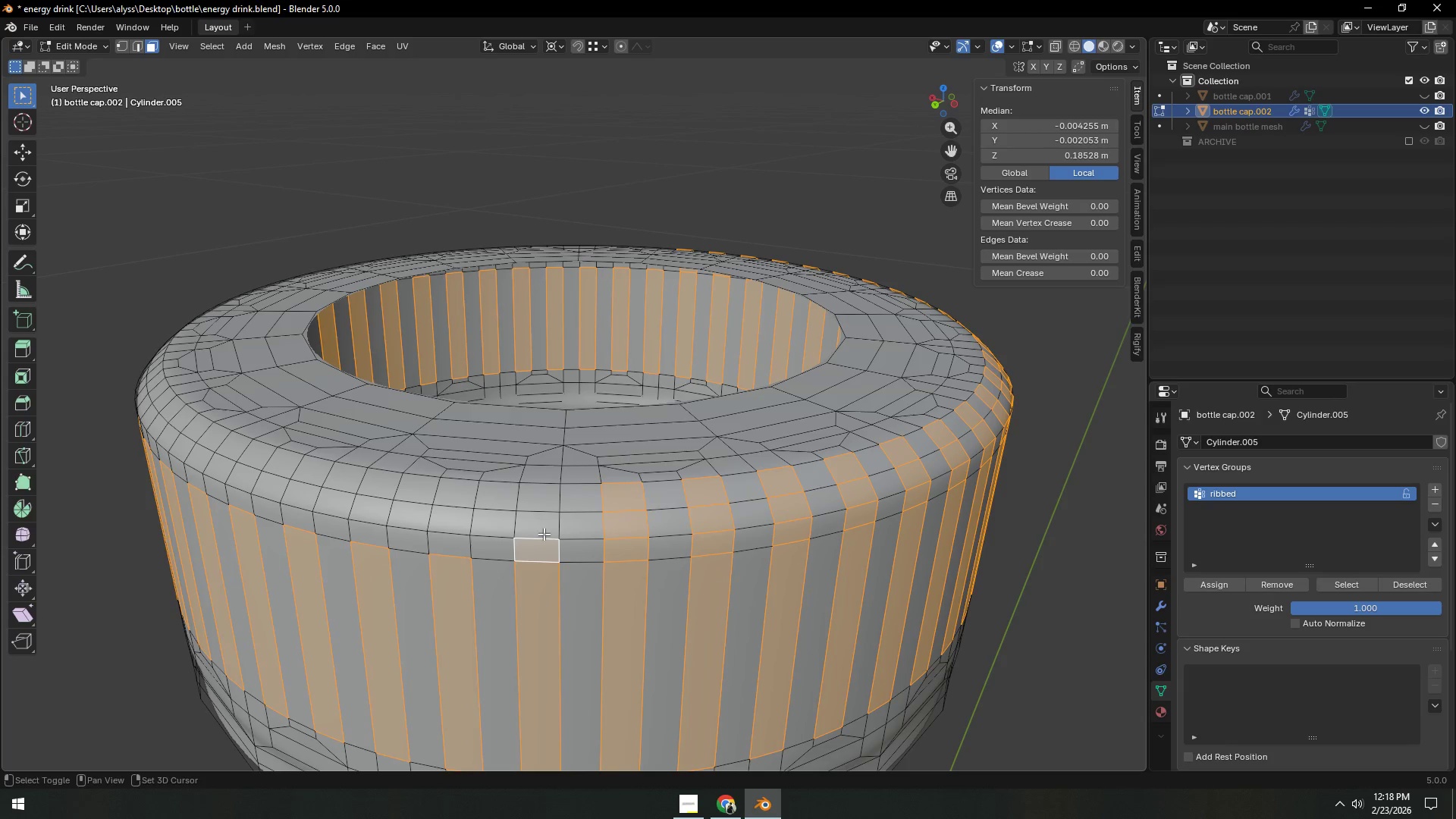 
hold_key(key=ControlLeft, duration=0.39)
triple_click([544, 498])
 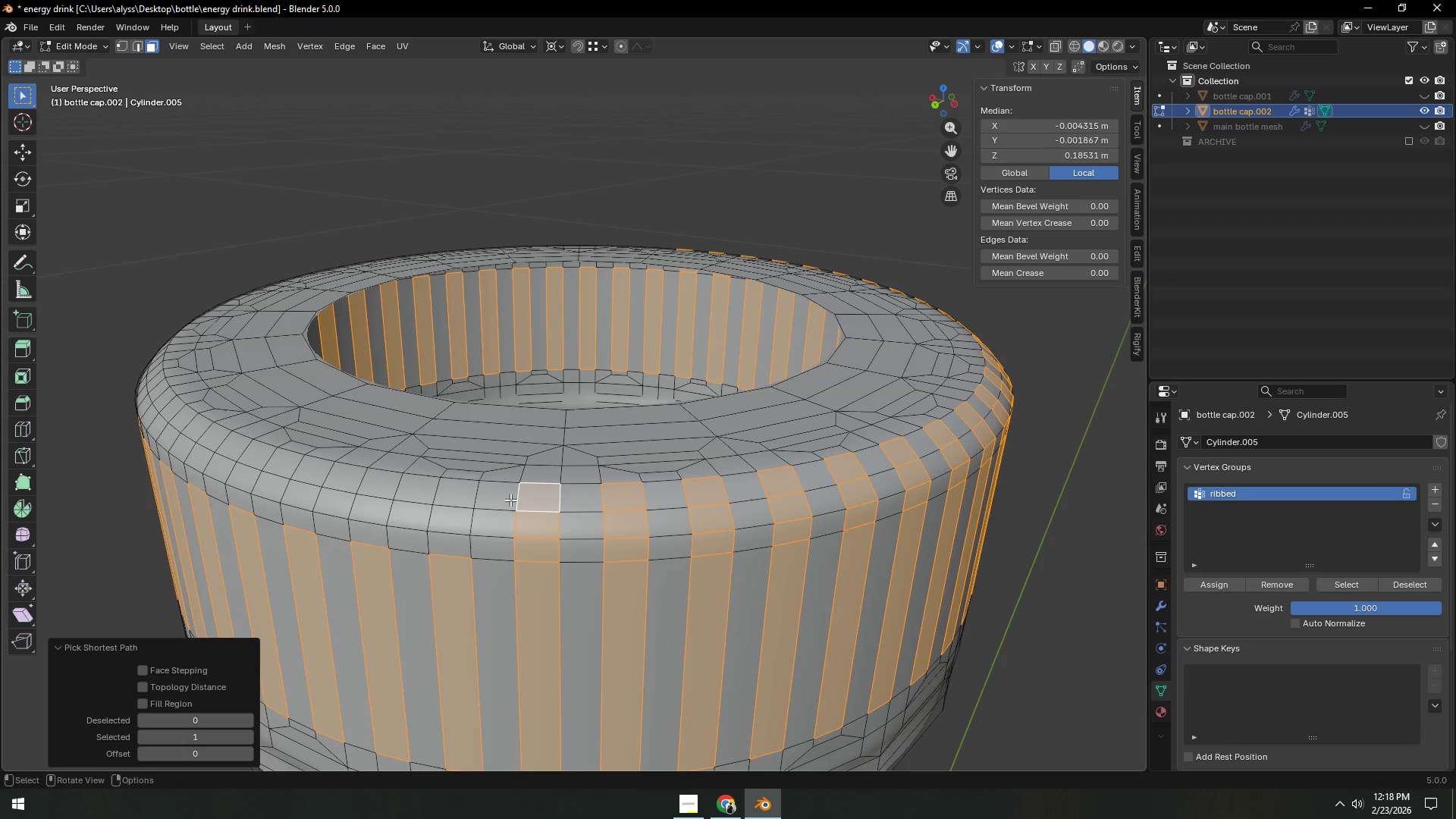 
hold_key(key=ShiftLeft, duration=0.48)
left_click([463, 498])
 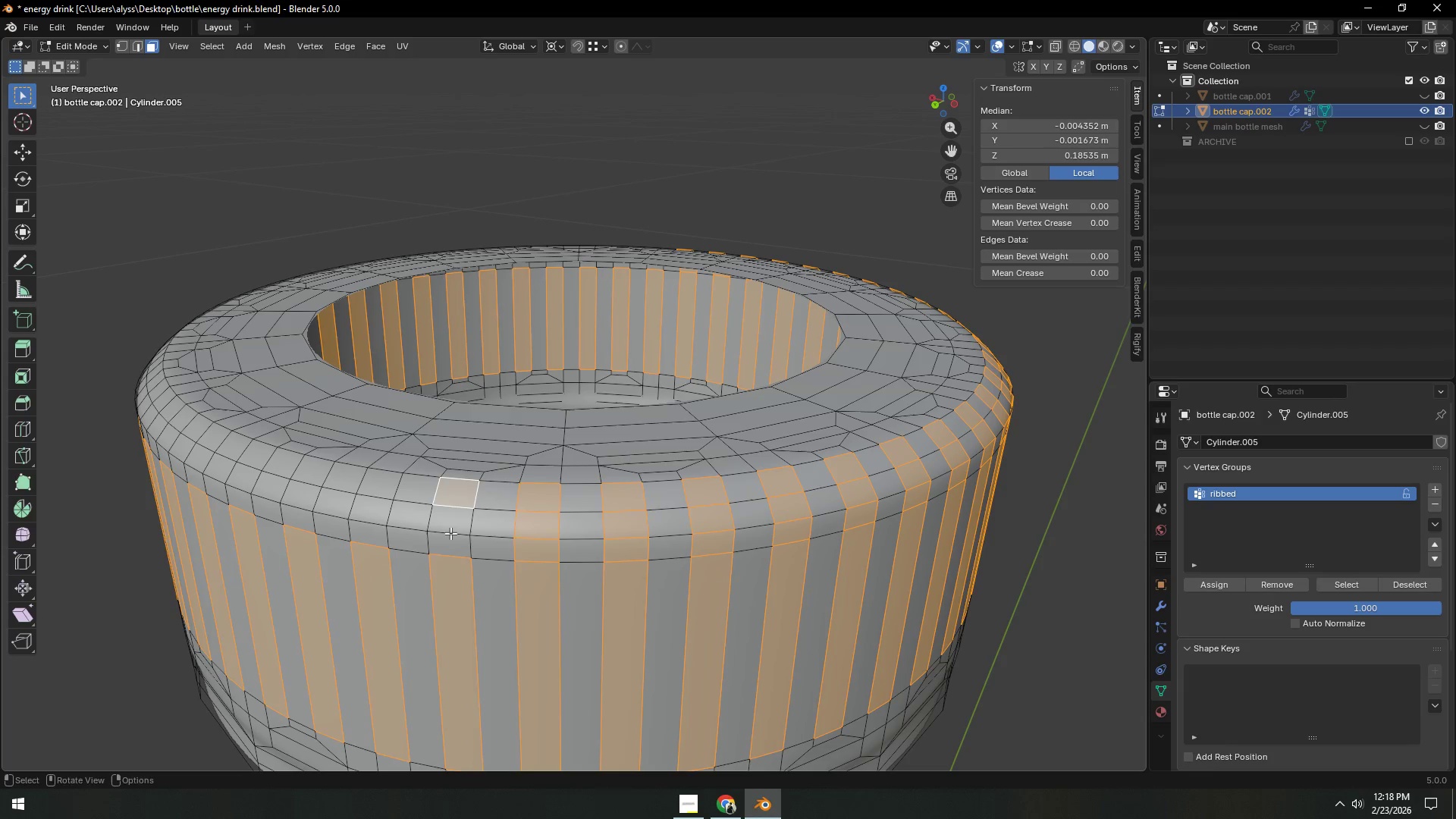 
hold_key(key=ControlLeft, duration=0.34)
double_click([447, 546])
 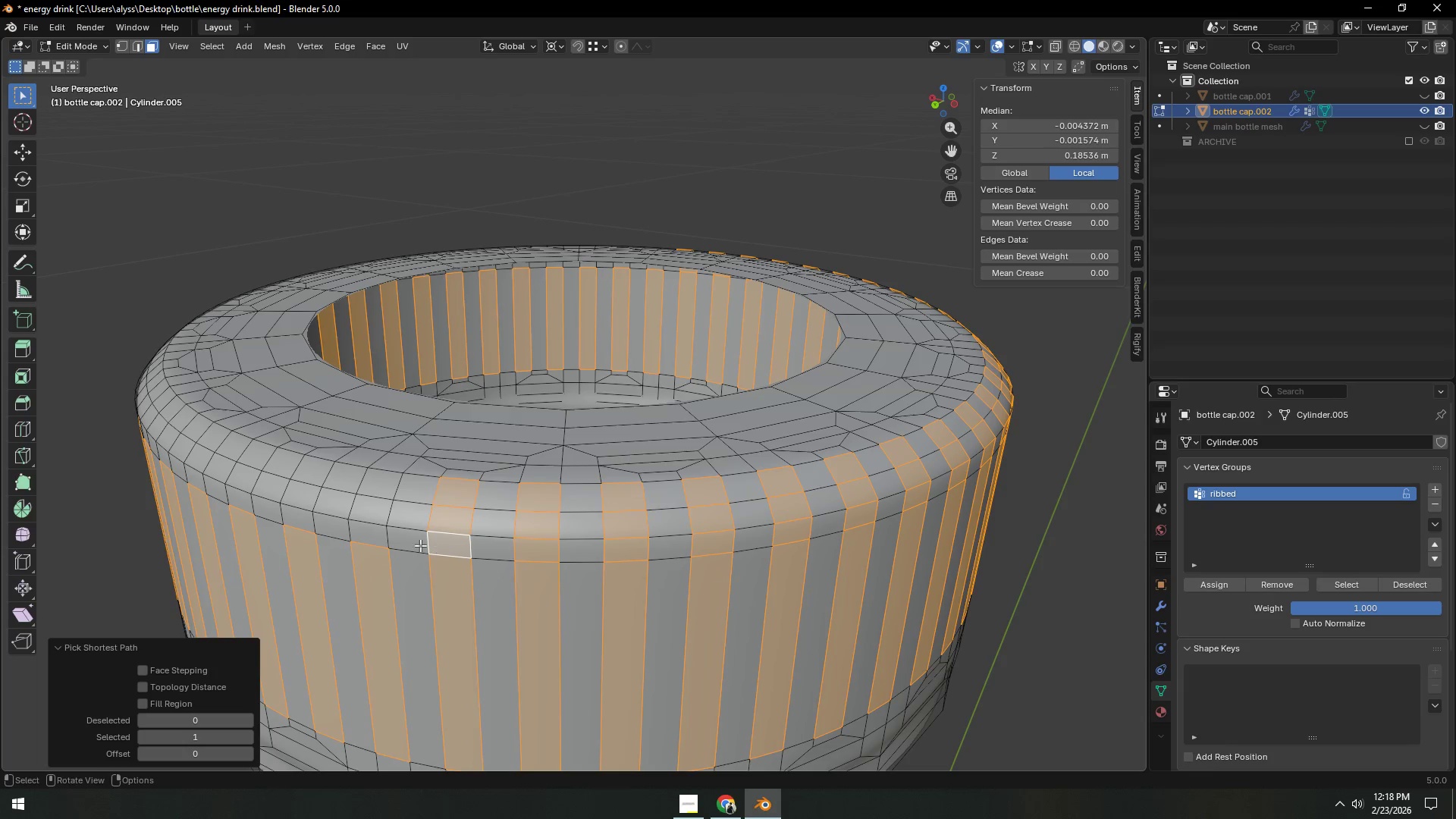 
hold_key(key=ShiftLeft, duration=0.34)
triple_click([375, 535])
 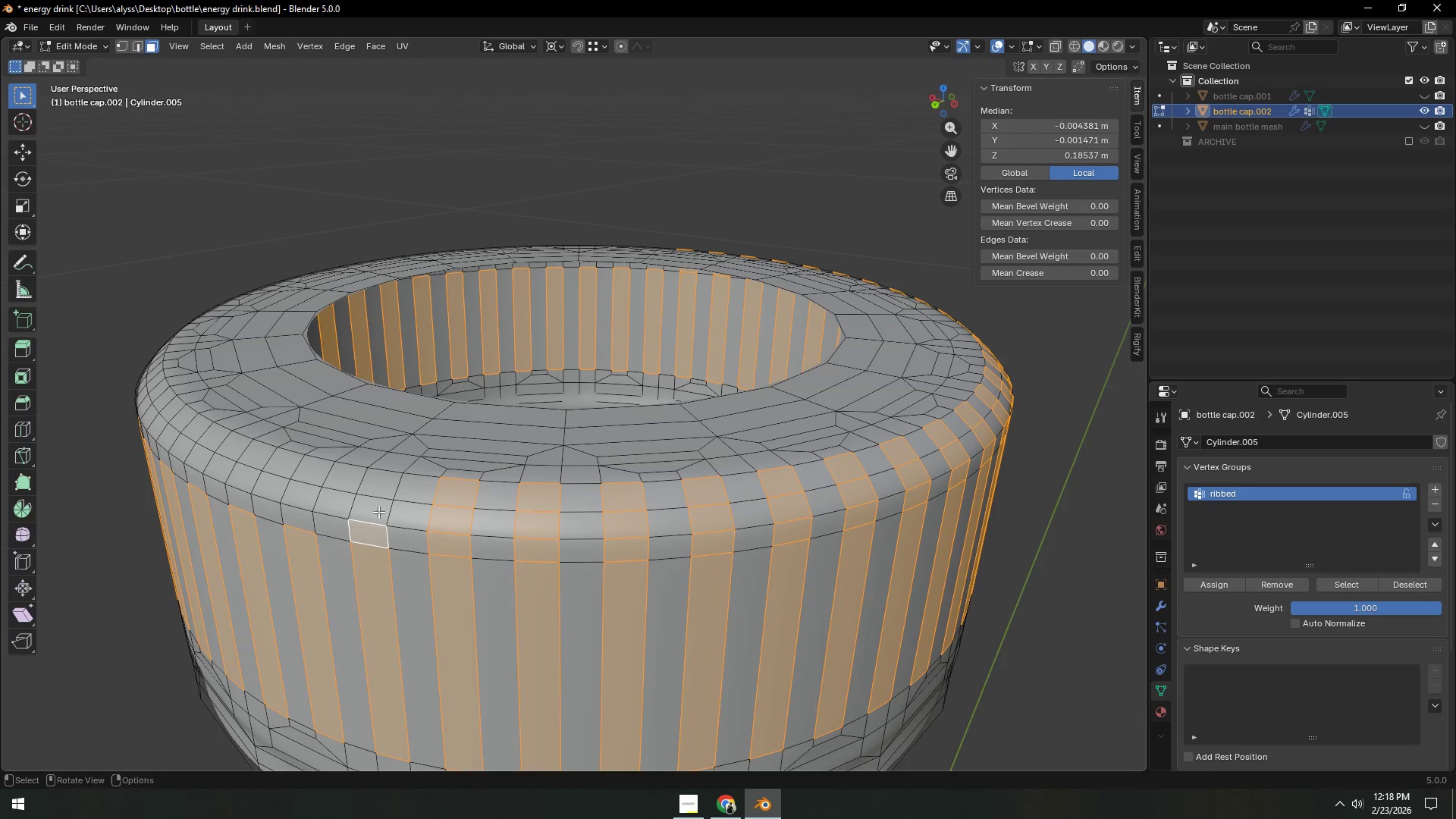 
hold_key(key=ControlLeft, duration=0.36)
triple_click([382, 487])
 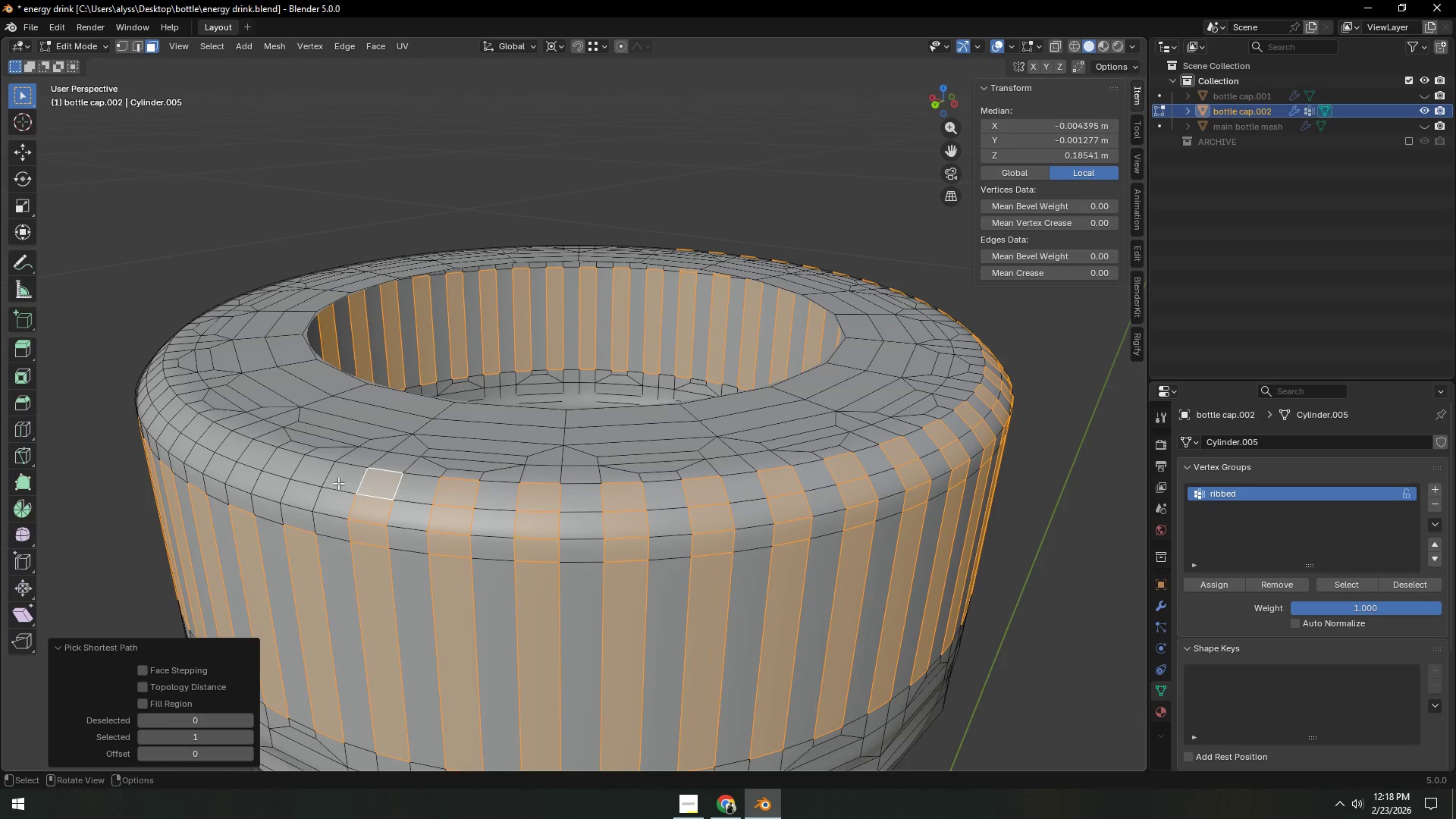 
hold_key(key=ShiftLeft, duration=0.36)
left_click([319, 477])
 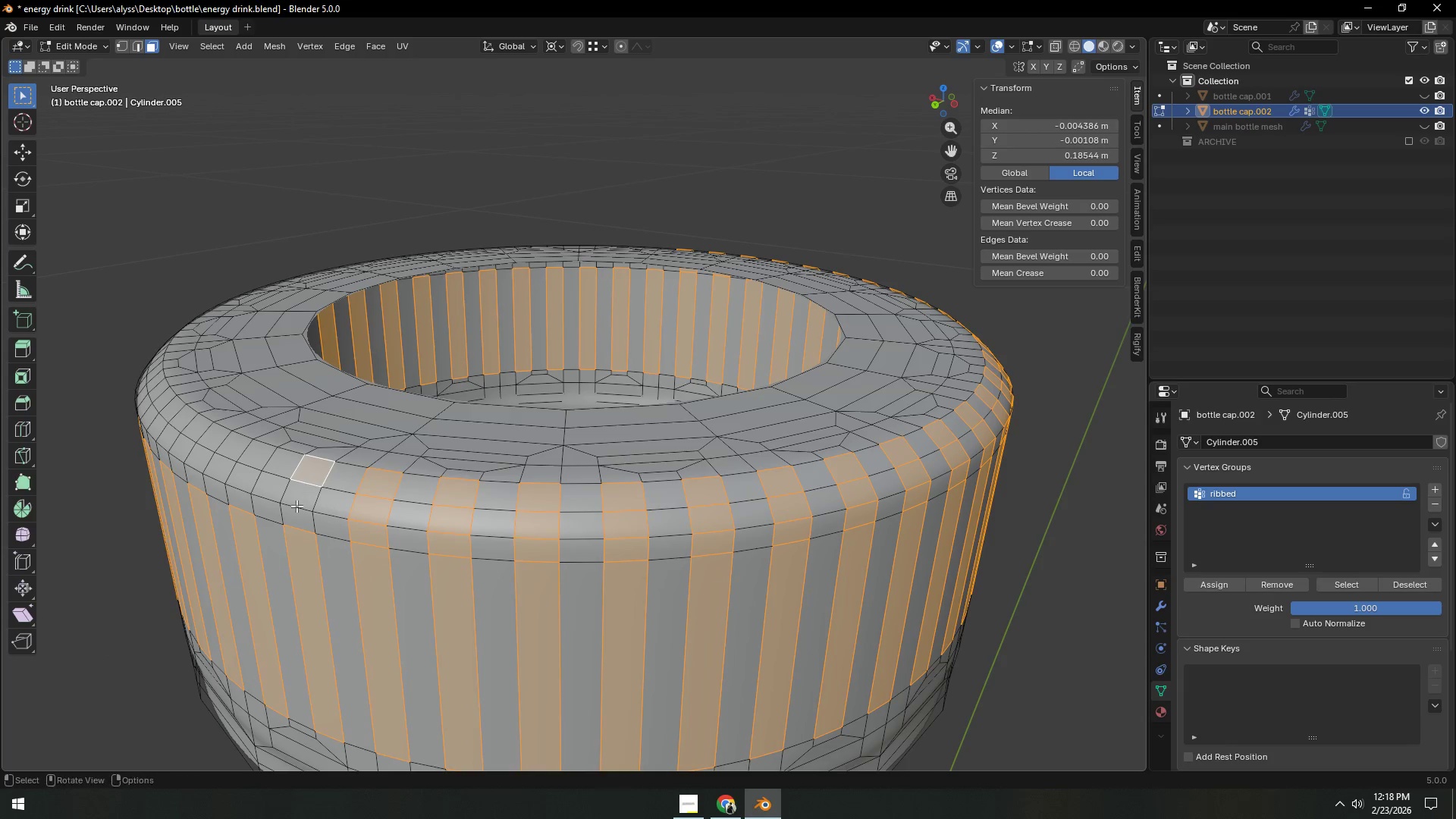 
hold_key(key=ControlLeft, duration=0.33)
double_click([293, 513])
 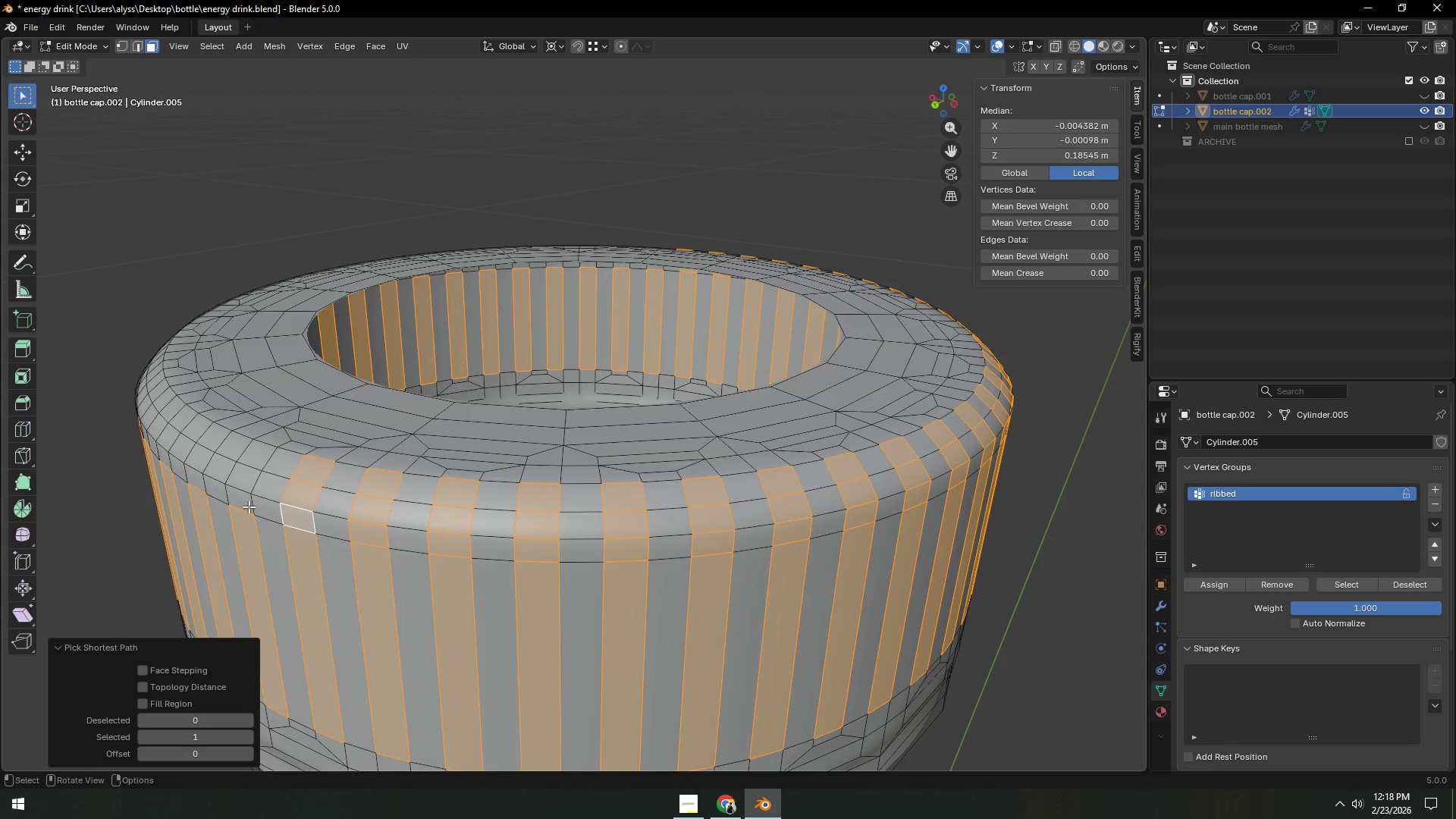 
hold_key(key=ShiftLeft, duration=0.53)
triple_click([243, 504])
 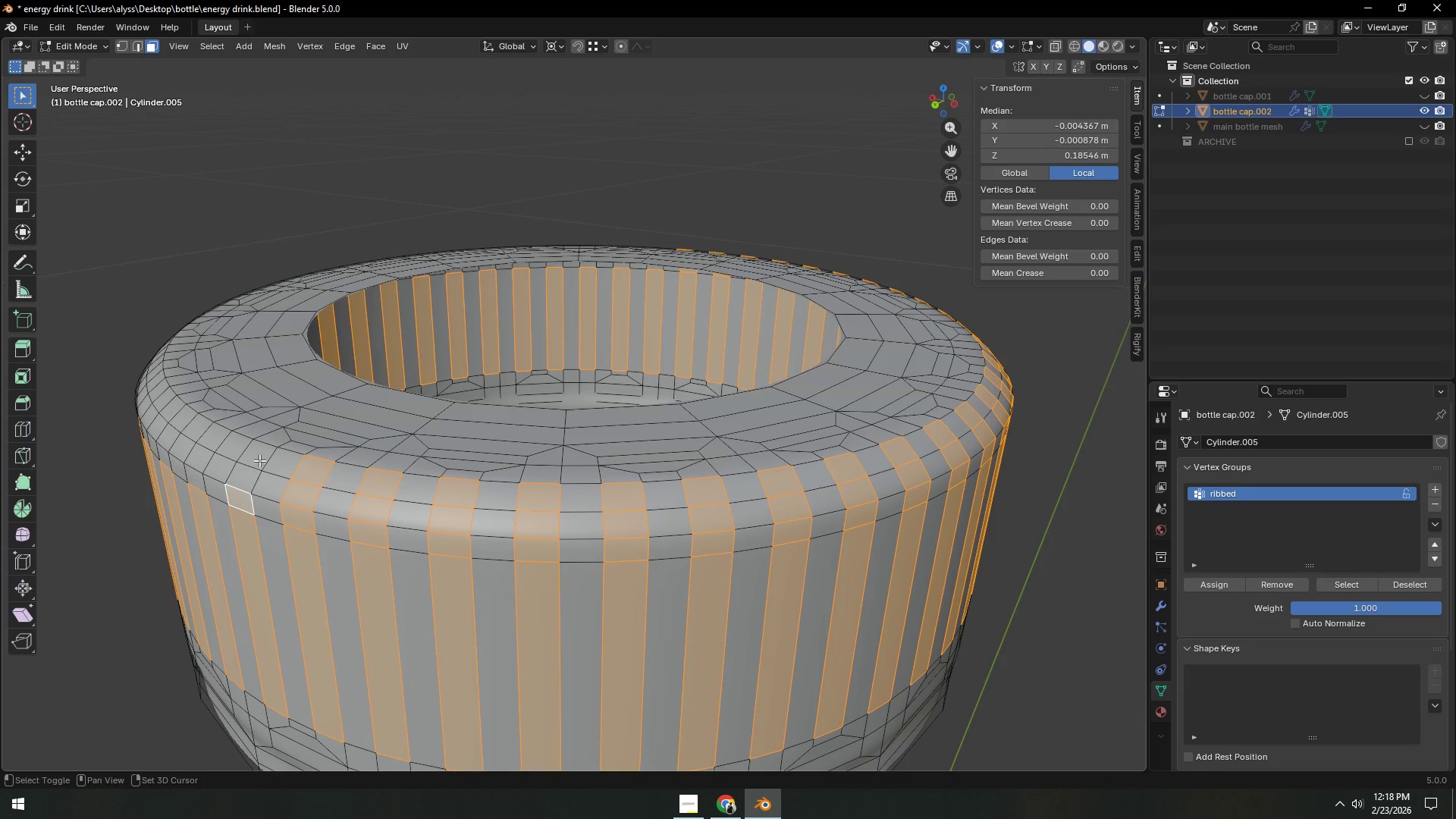 
hold_key(key=ControlLeft, duration=0.38)
left_click([261, 460])
 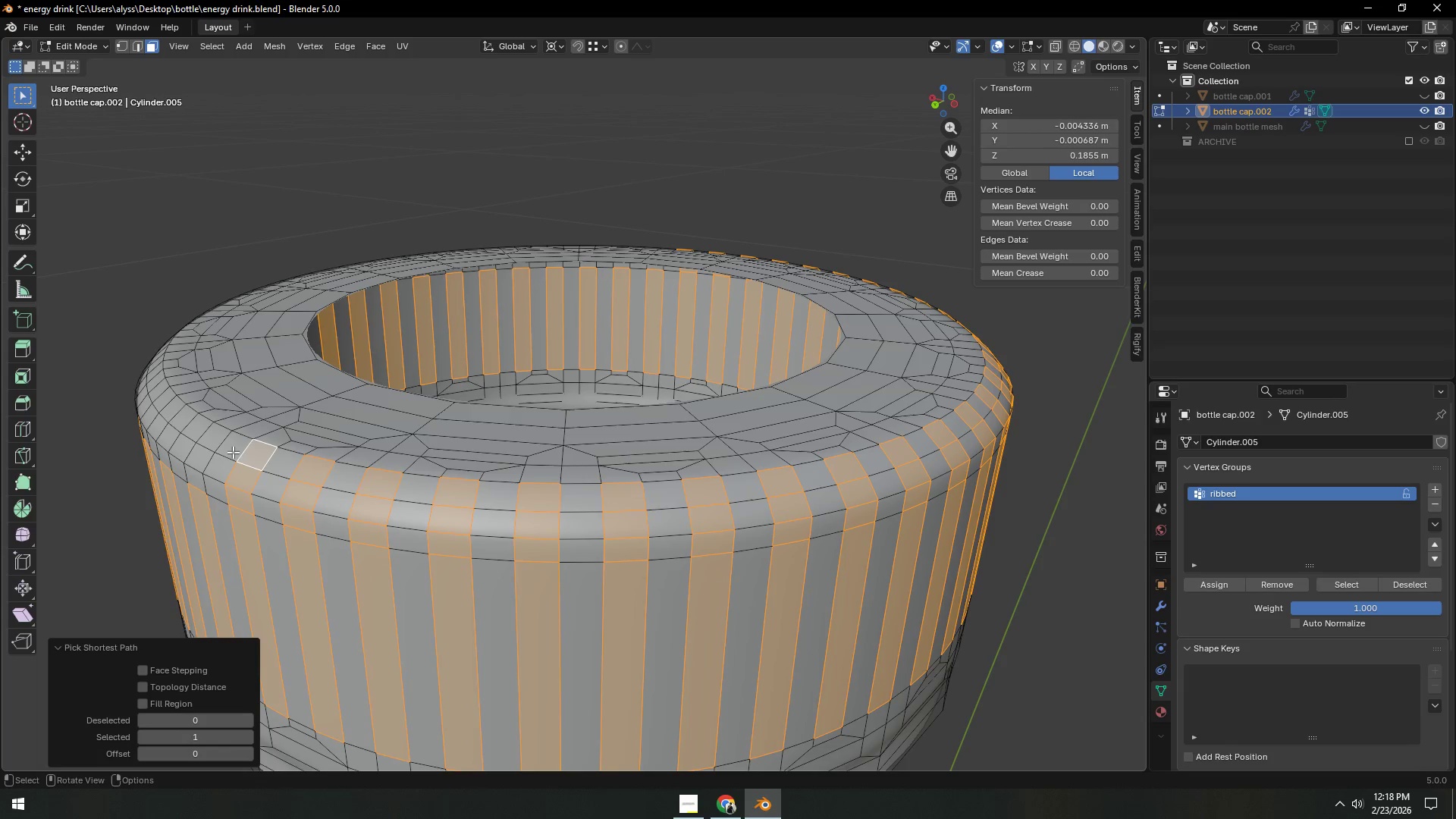 
hold_key(key=ShiftLeft, duration=0.33)
left_click([212, 435])
 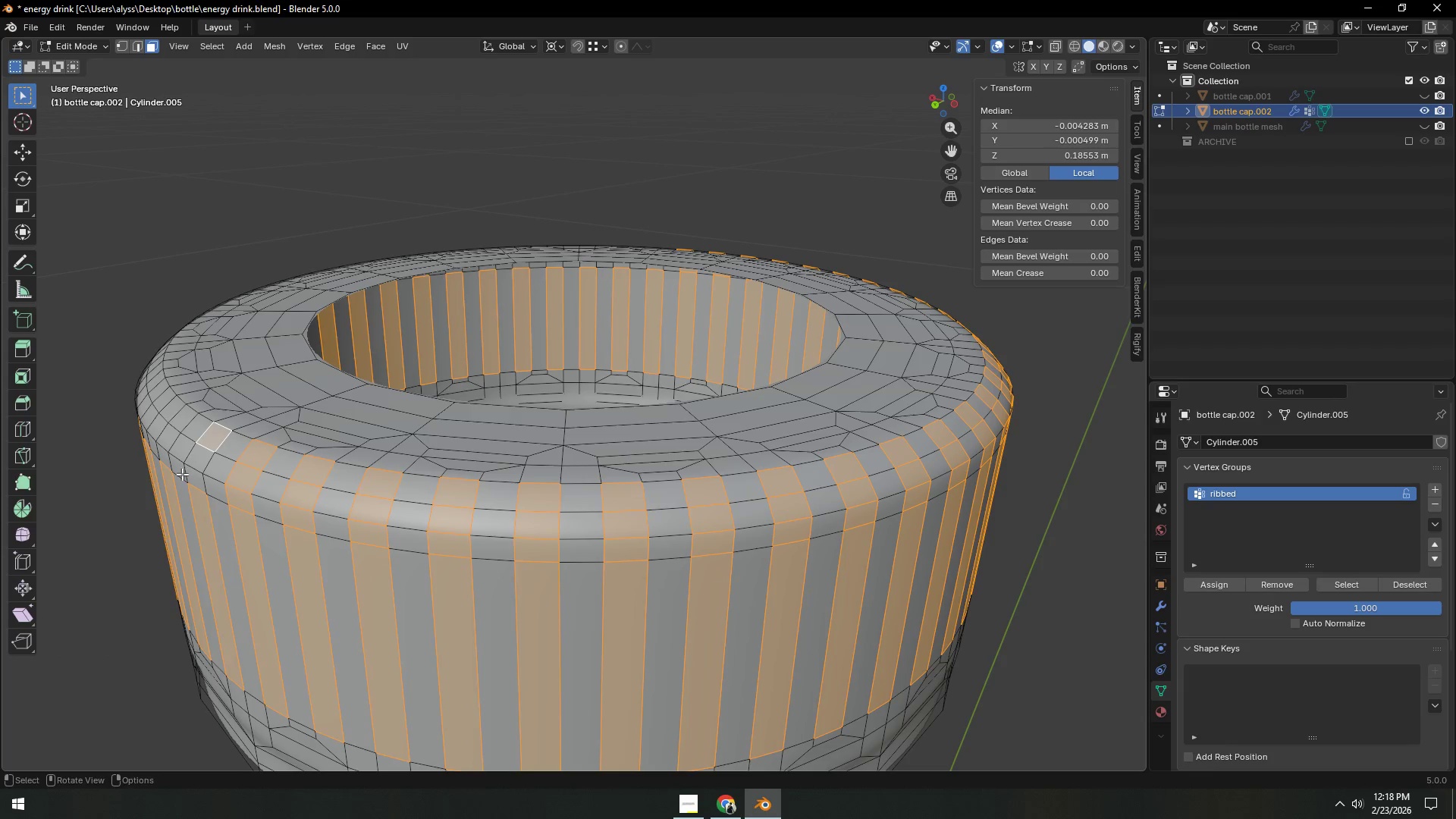 
hold_key(key=ControlLeft, duration=0.66)
left_click([192, 474])
 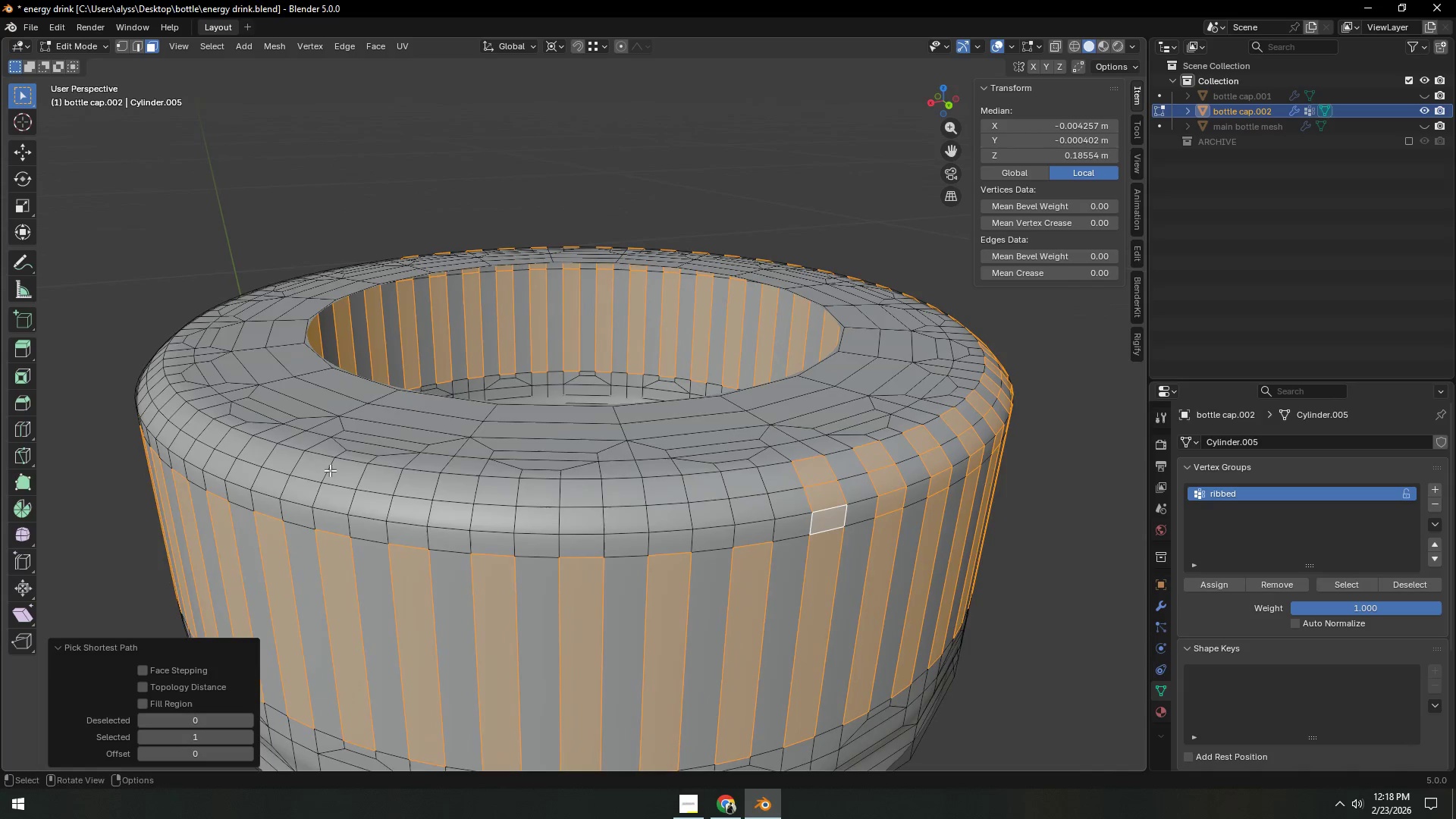 
hold_key(key=ShiftLeft, duration=0.38)
left_click([741, 489])
 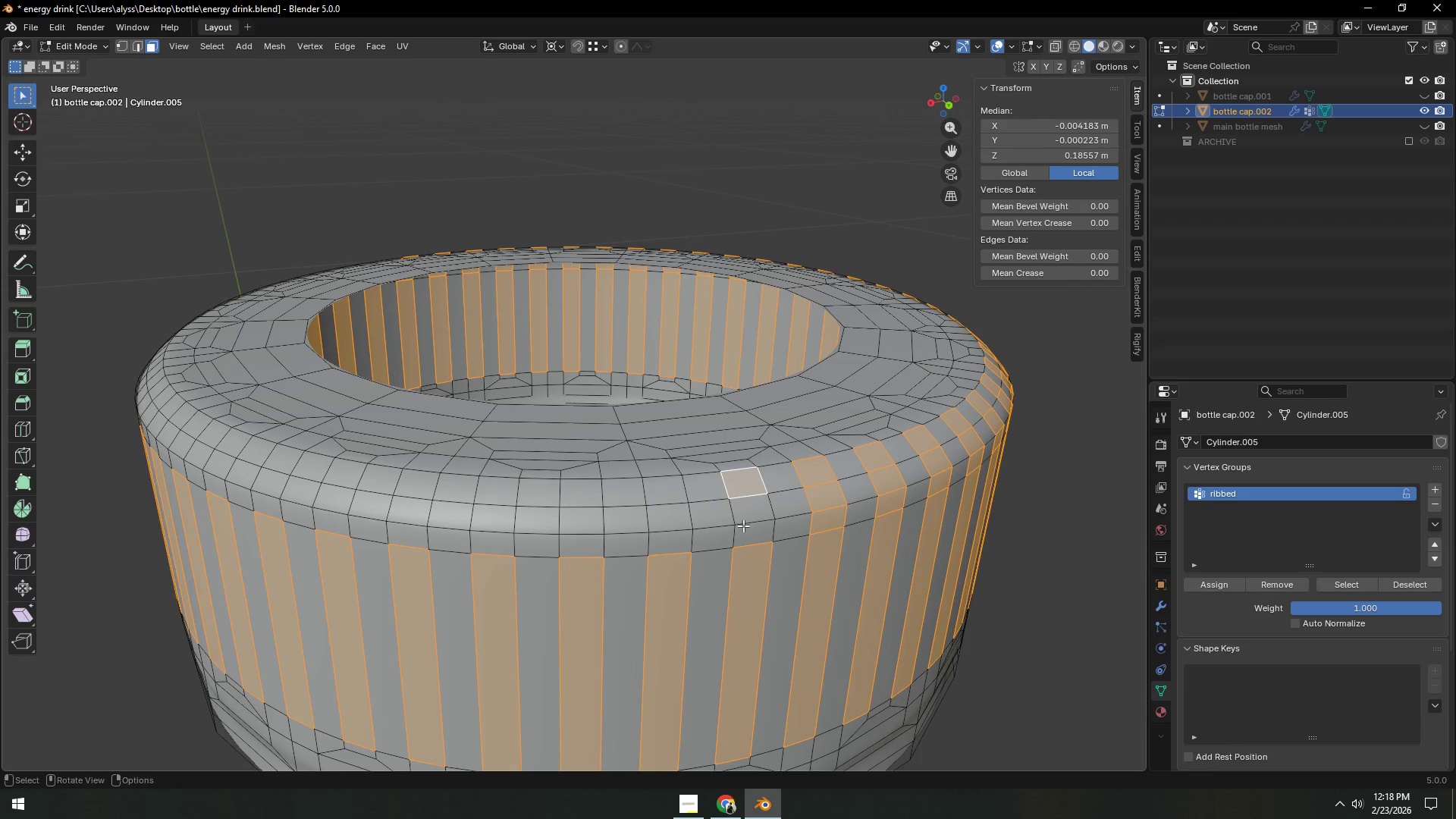 
key(Control+ControlLeft)
 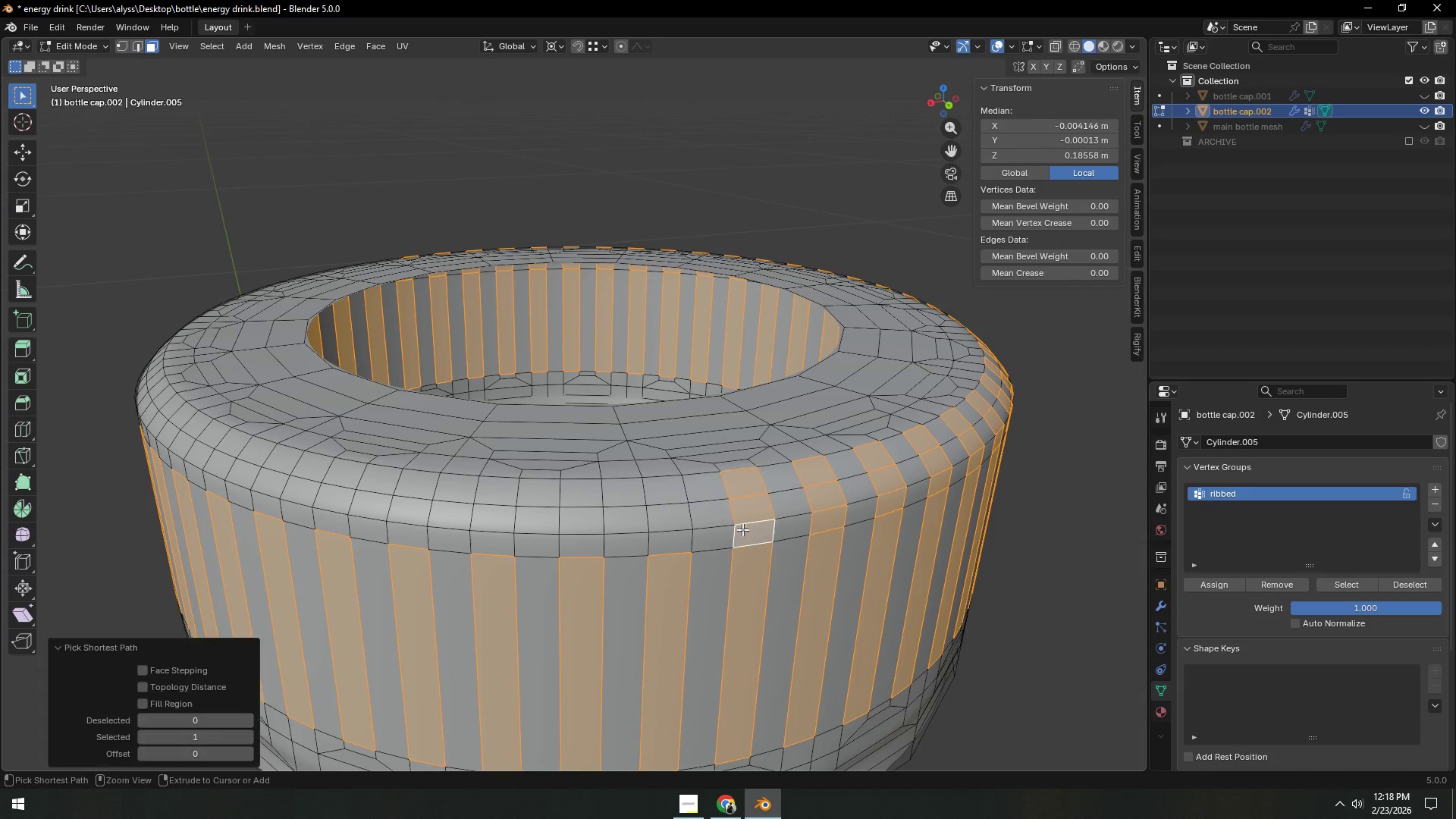 
hold_key(key=ShiftLeft, duration=0.38)
left_click([671, 534])
 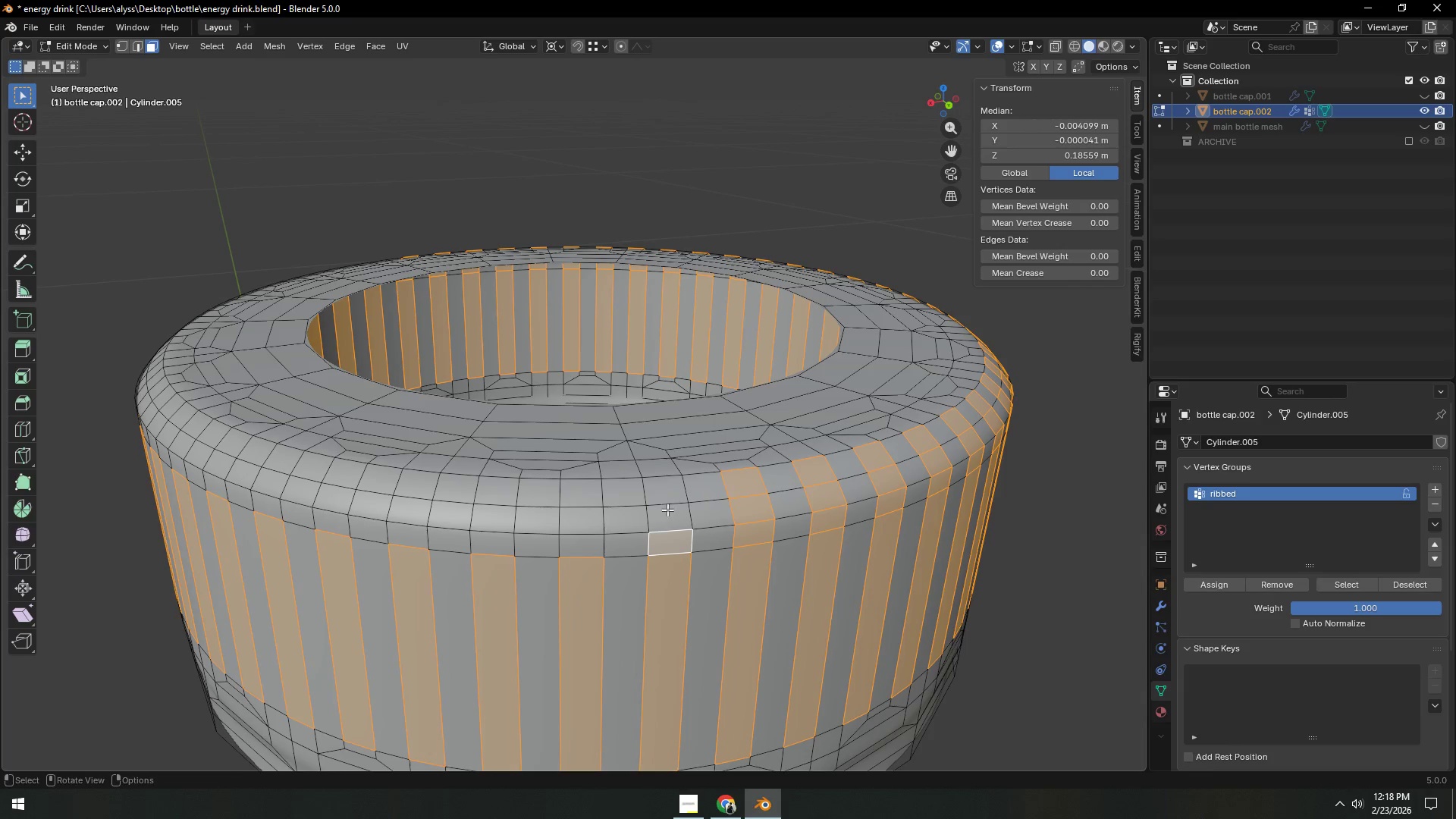 
hold_key(key=ControlLeft, duration=0.36)
double_click([667, 494])
 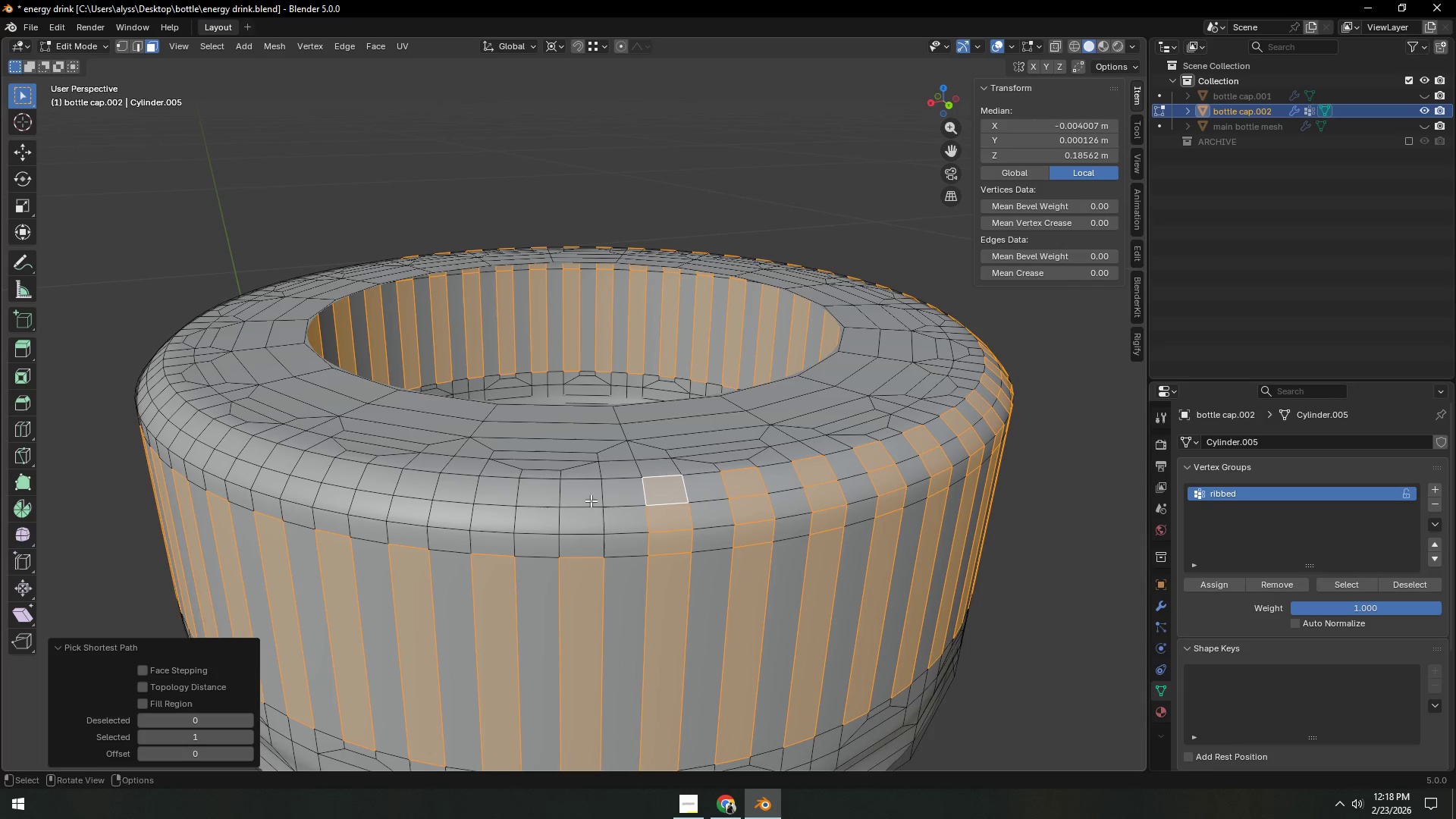 
hold_key(key=ShiftLeft, duration=0.36)
left_click([586, 499])
 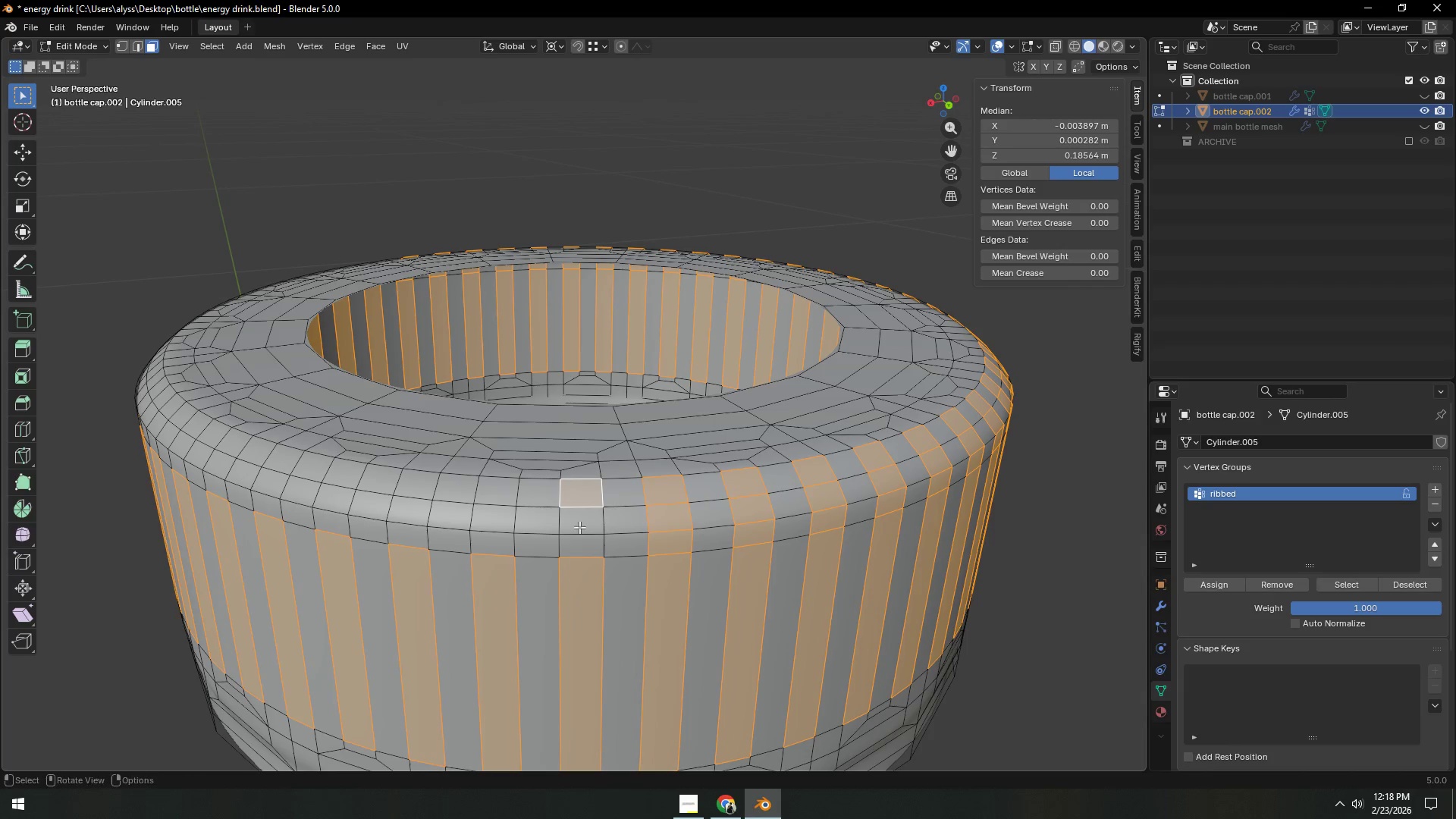 
hold_key(key=ControlLeft, duration=0.38)
double_click([576, 544])
 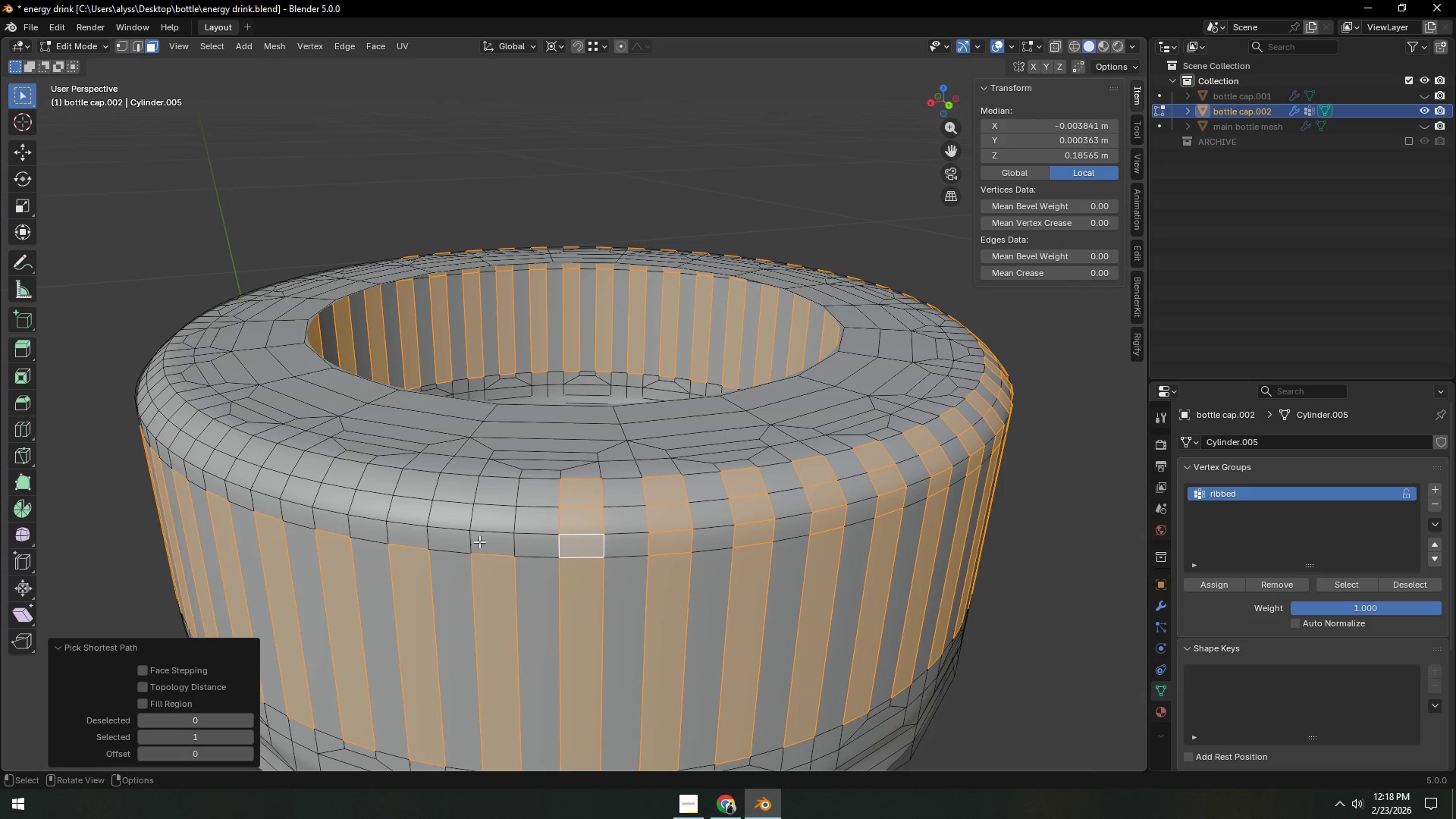 
hold_key(key=ShiftLeft, duration=1.28)
left_click([488, 541])
 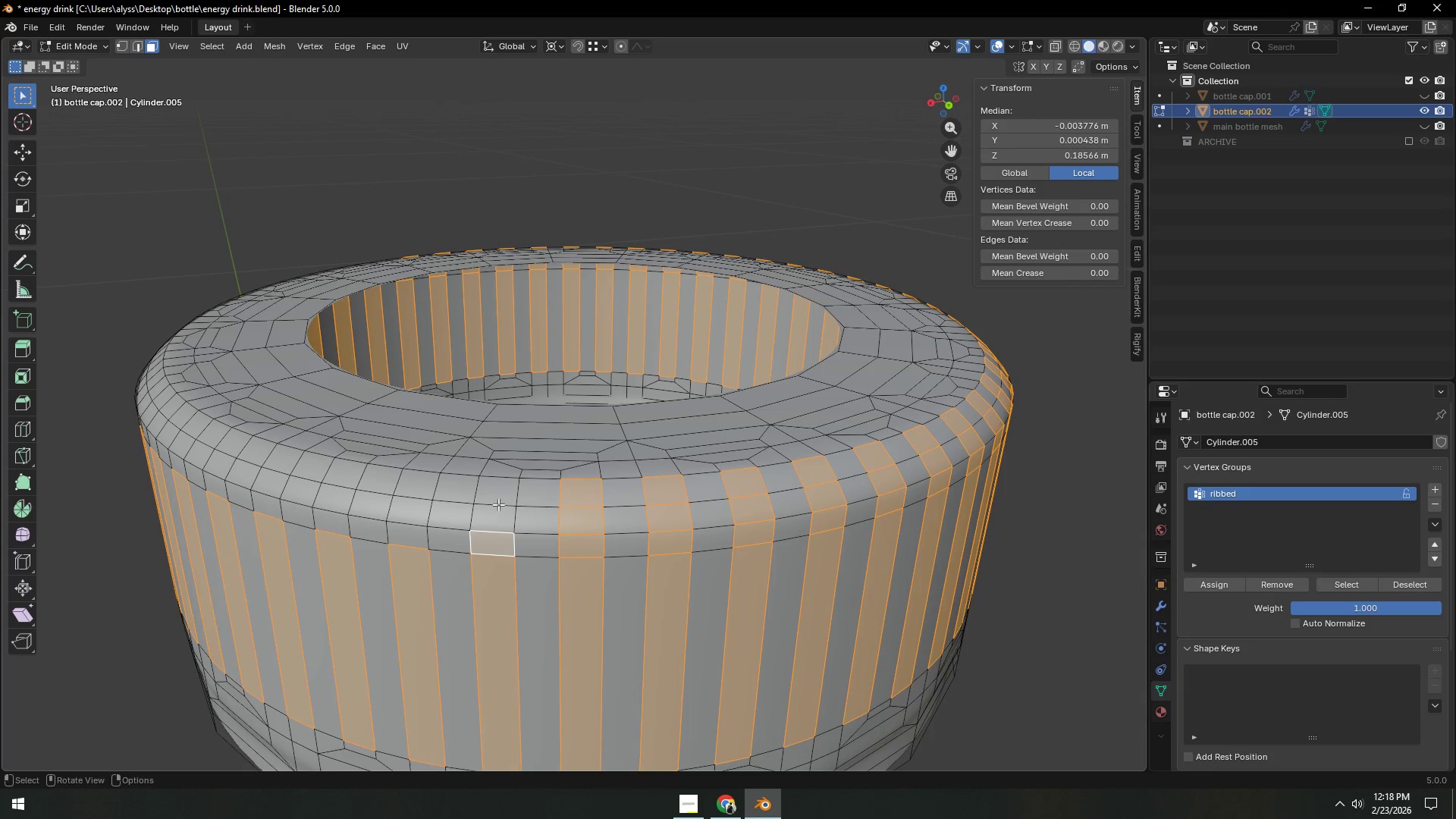 
hold_key(key=ControlLeft, duration=0.36)
left_click([500, 498])
 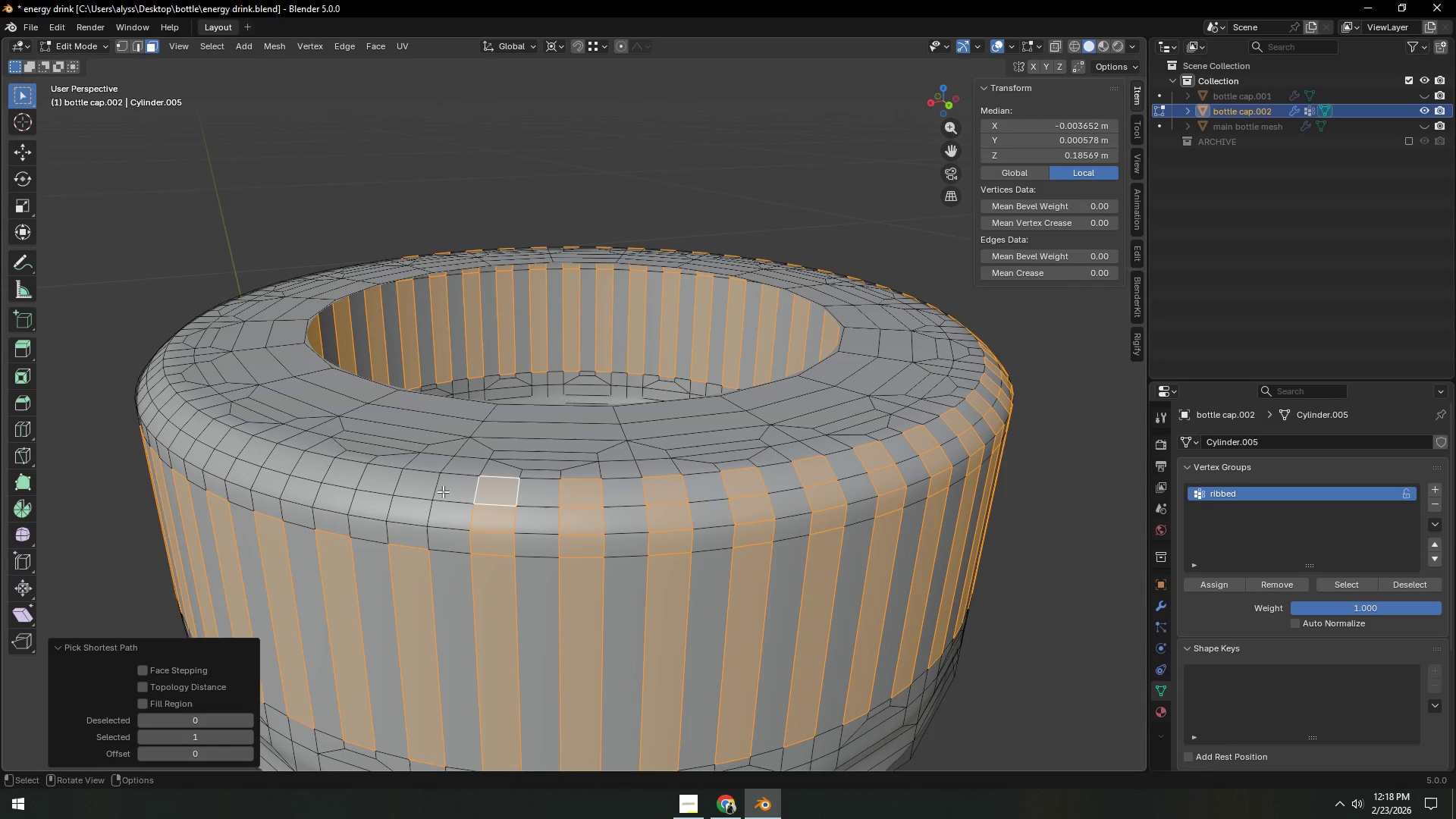 
hold_key(key=ShiftLeft, duration=0.47)
left_click([424, 488])
 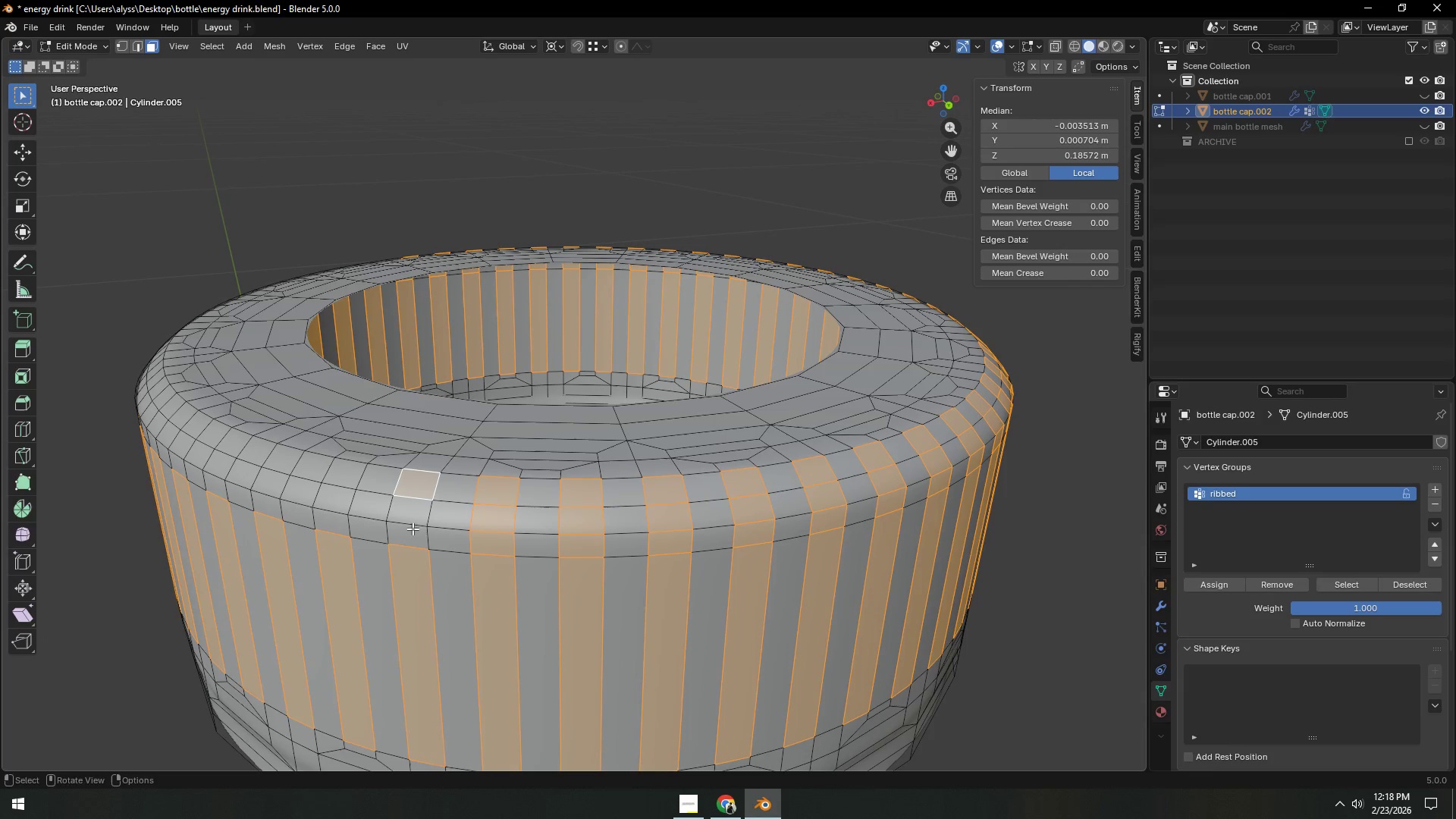 
hold_key(key=ControlLeft, duration=0.31)
double_click([410, 534])
 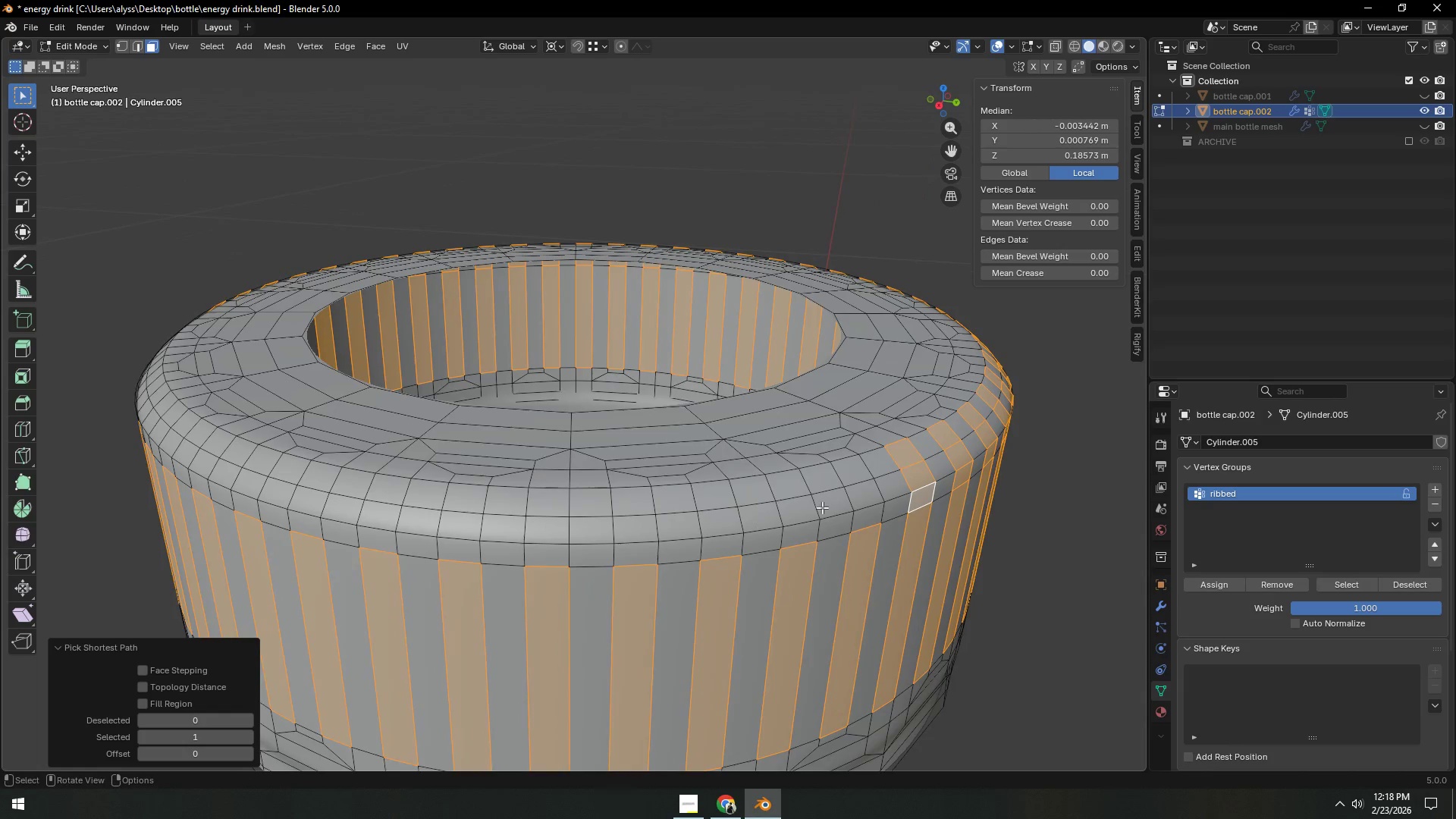 
hold_key(key=ShiftLeft, duration=0.33)
left_click([850, 479])
 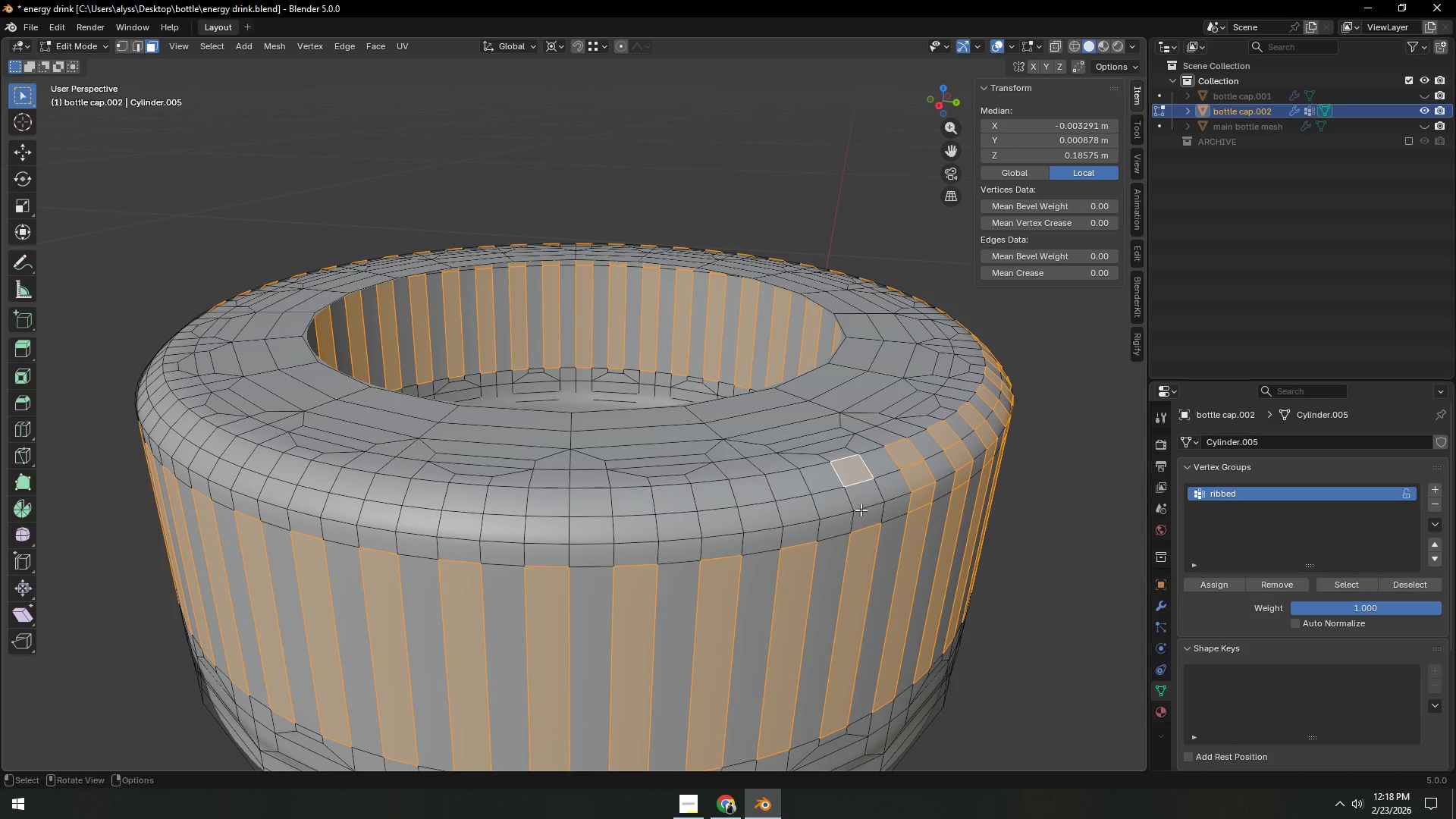 
hold_key(key=ControlLeft, duration=0.41)
left_click([861, 514])
 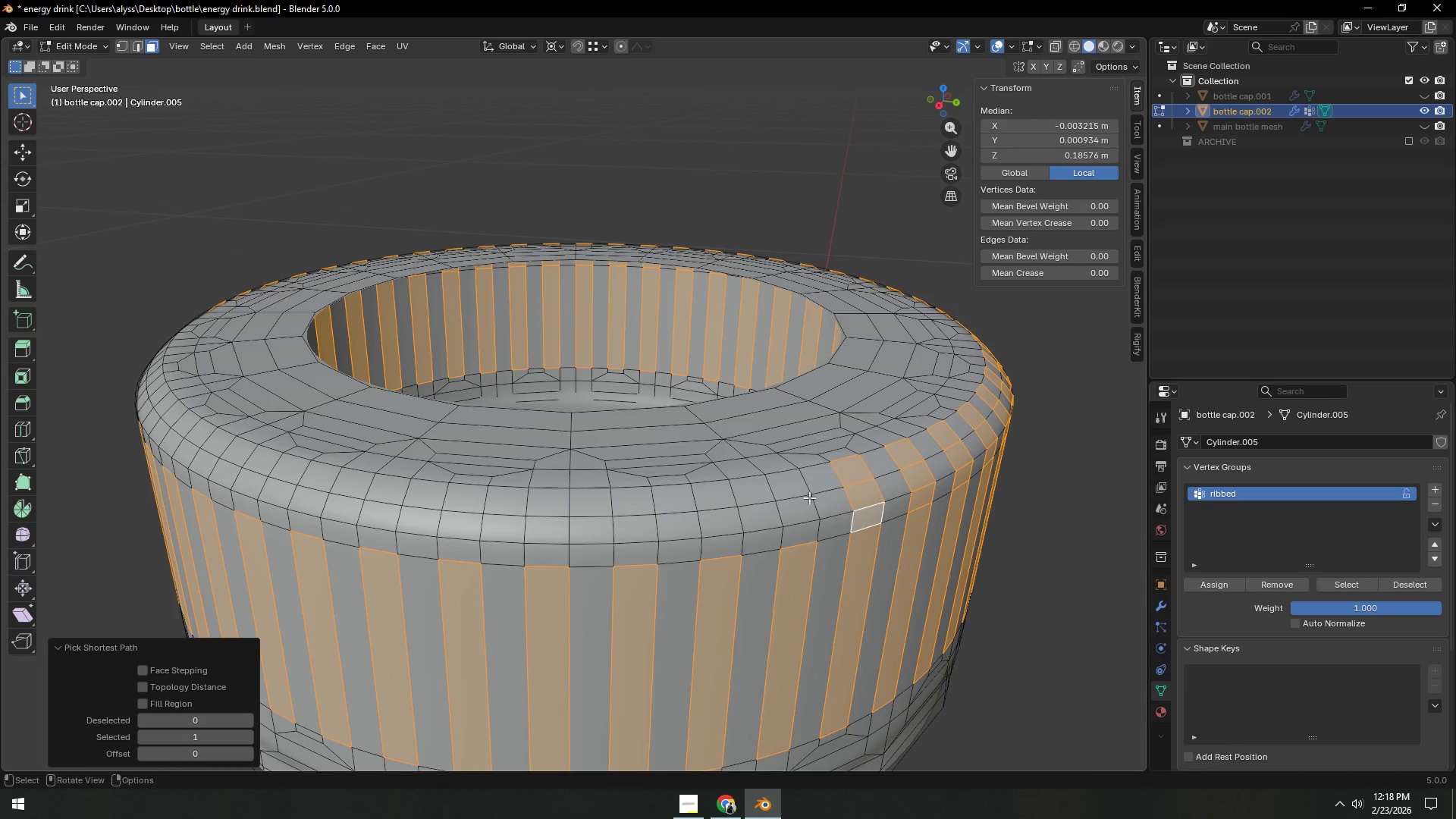 
hold_key(key=ShiftLeft, duration=0.34)
left_click([789, 491])
 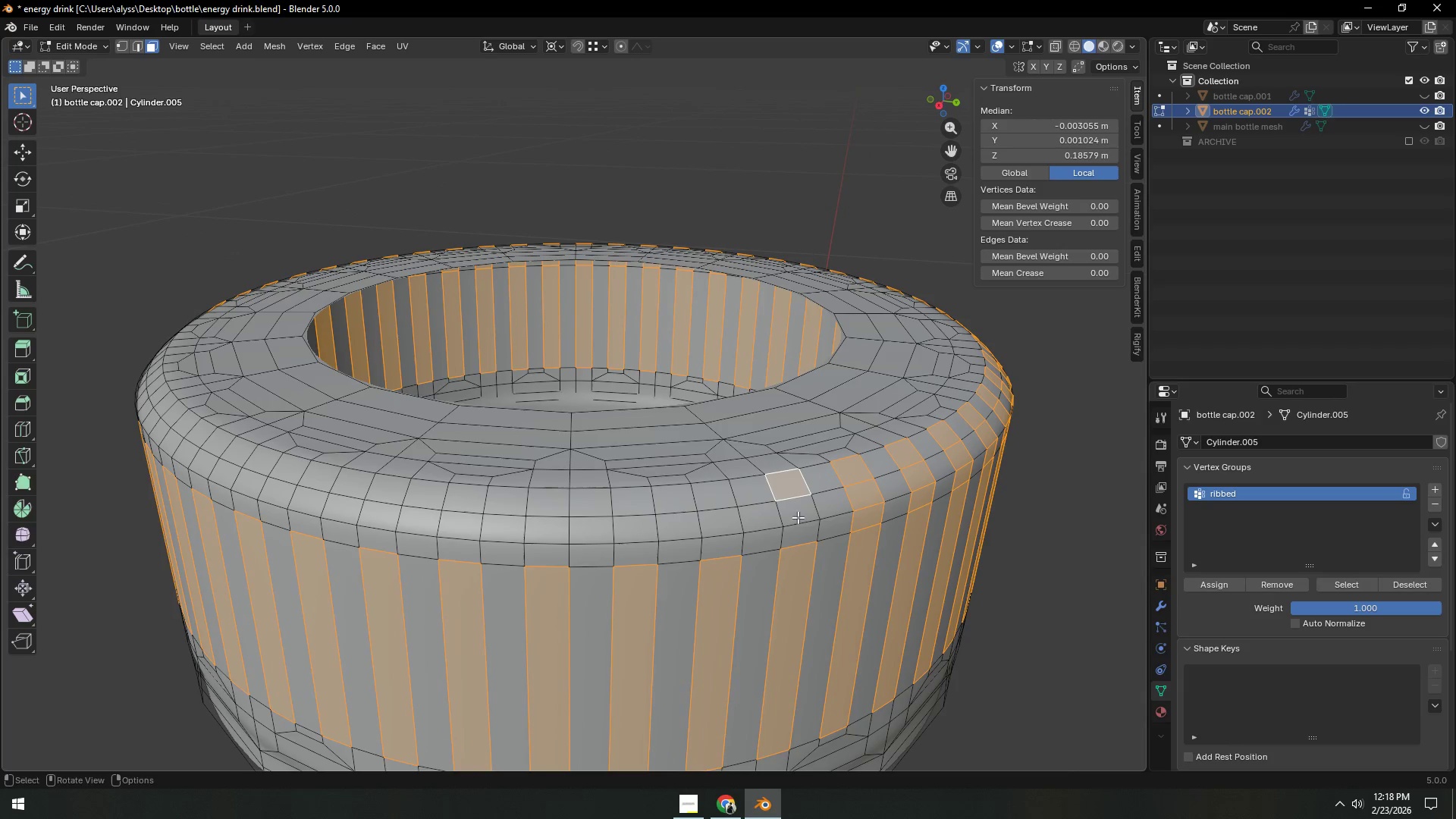 
hold_key(key=ControlLeft, duration=0.56)
left_click([799, 532])
 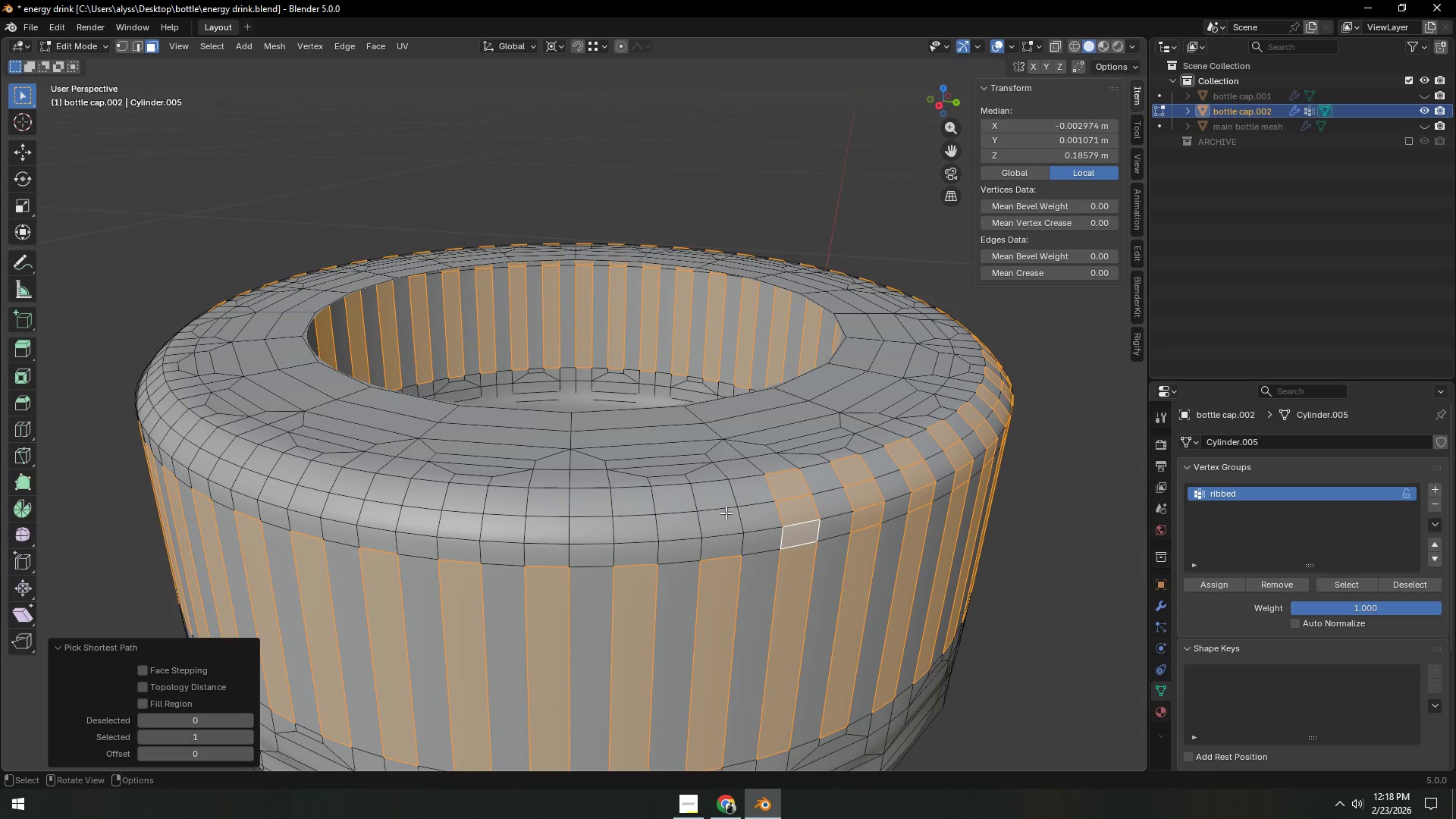 
hold_key(key=ShiftLeft, duration=0.34)
left_click([711, 497])
 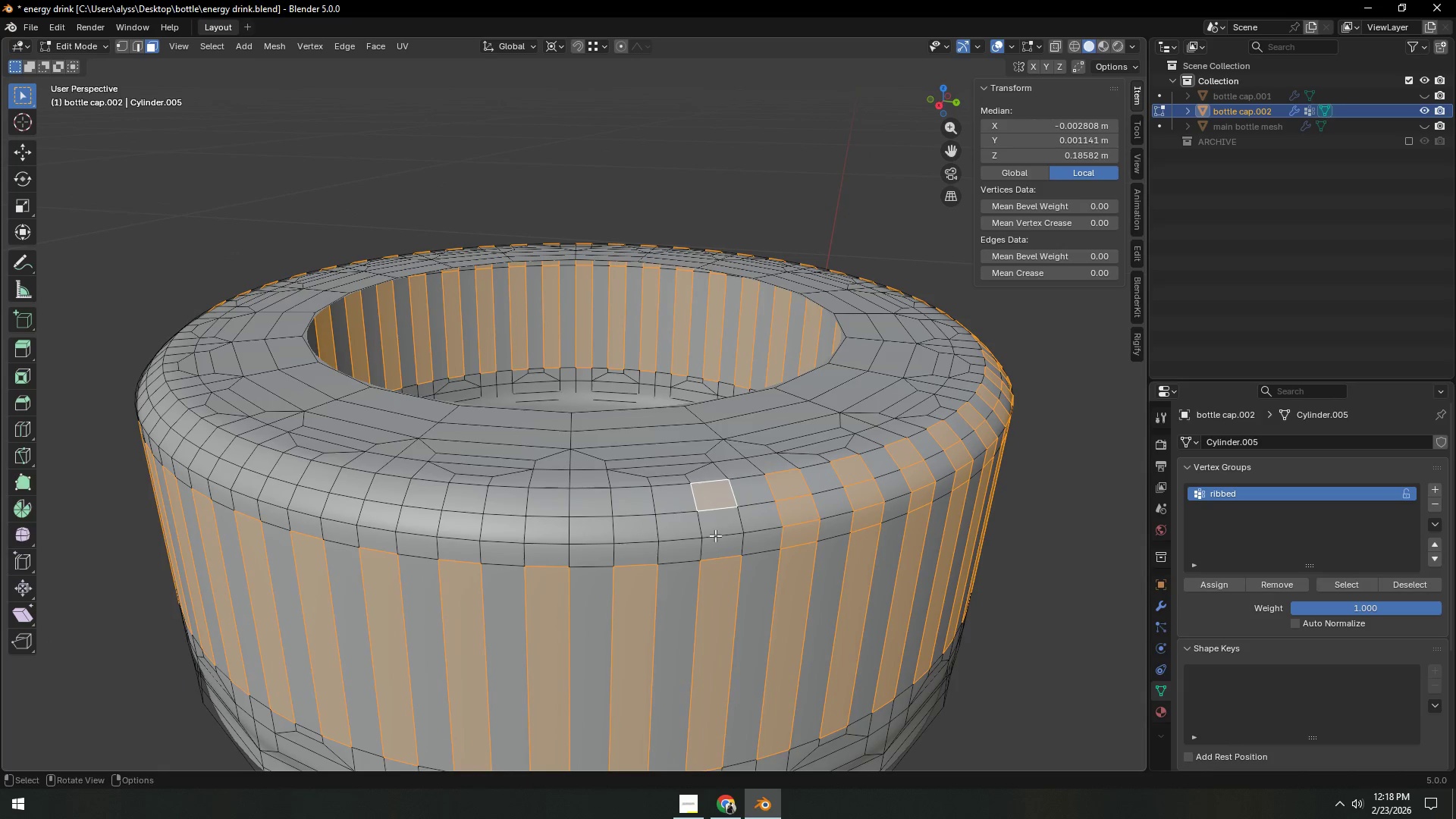 
hold_key(key=ControlLeft, duration=0.36)
double_click([715, 539])
 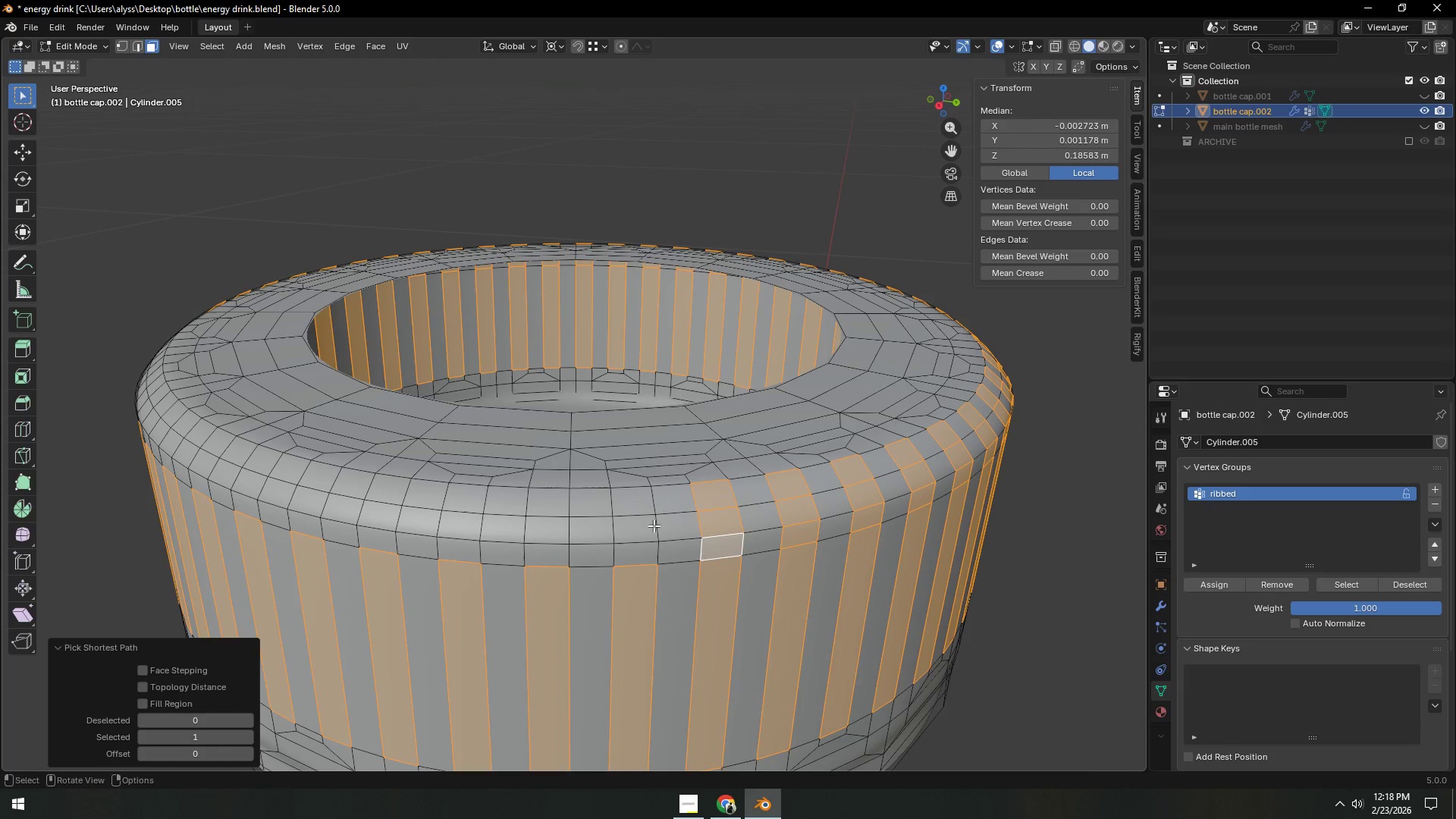 
key(Shift+ShiftLeft)
 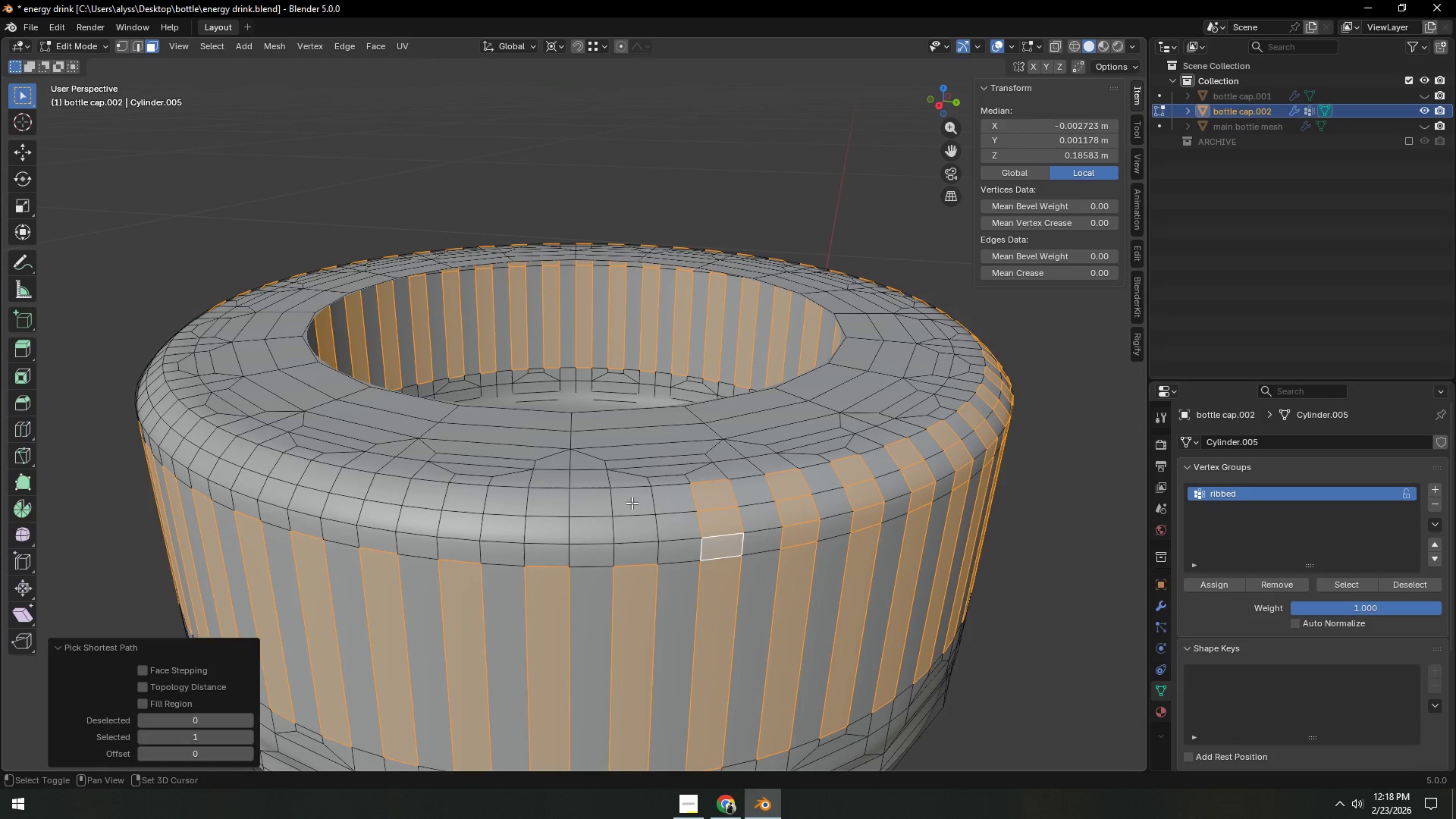 
left_click([632, 503])
 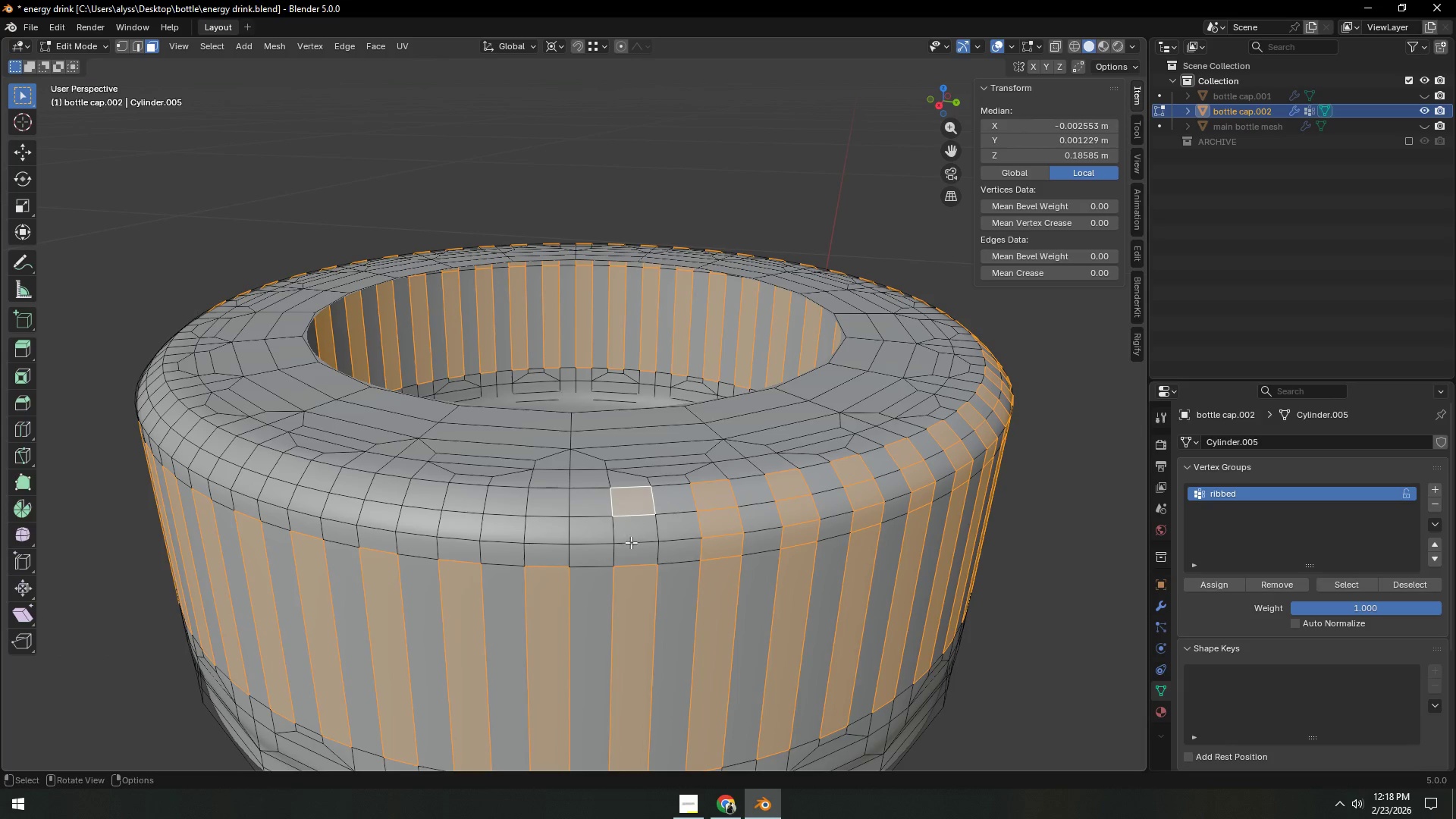 
hold_key(key=ControlLeft, duration=0.34)
double_click([630, 551])
 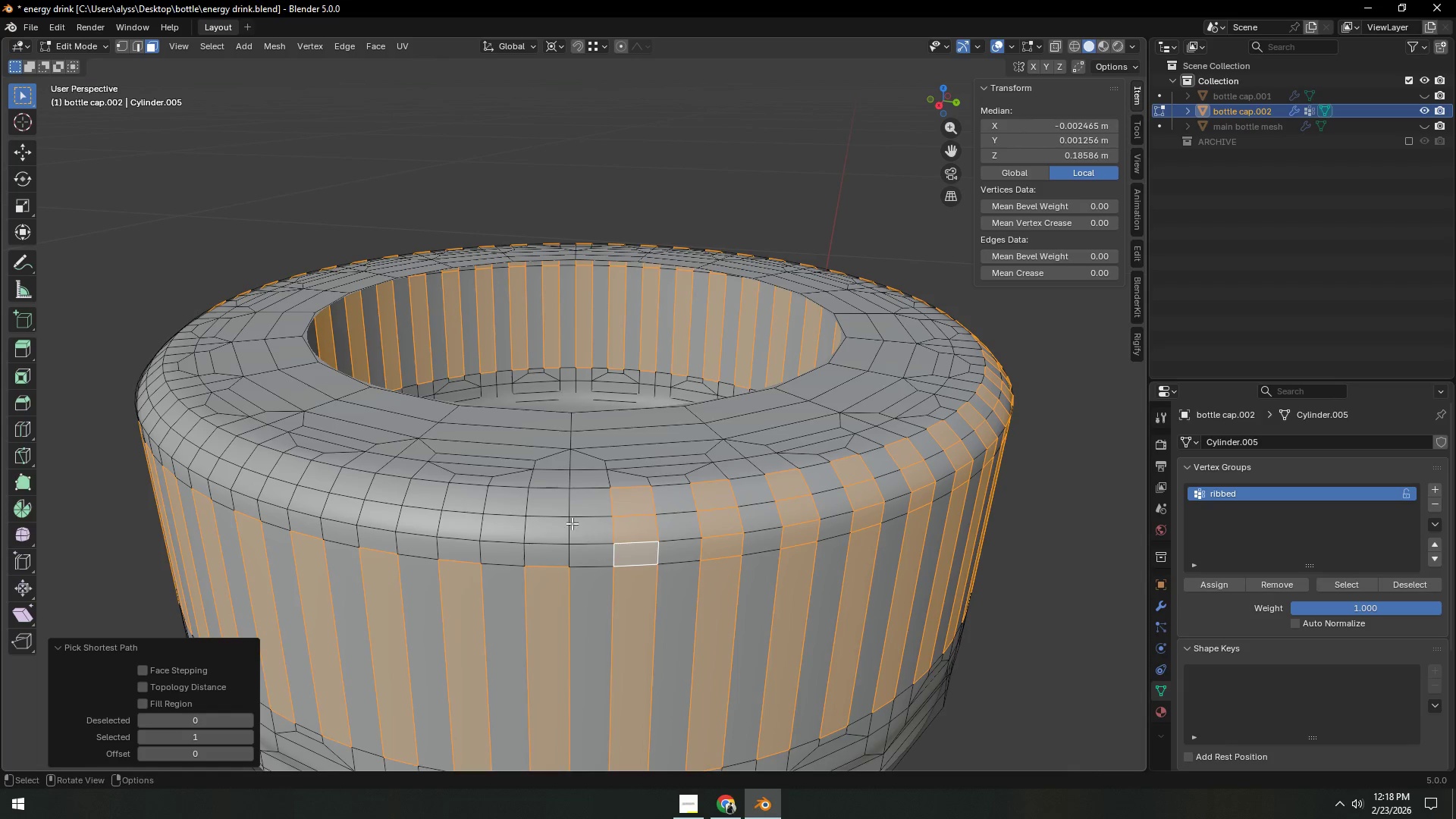 
hold_key(key=ShiftLeft, duration=0.34)
left_click([551, 505])
 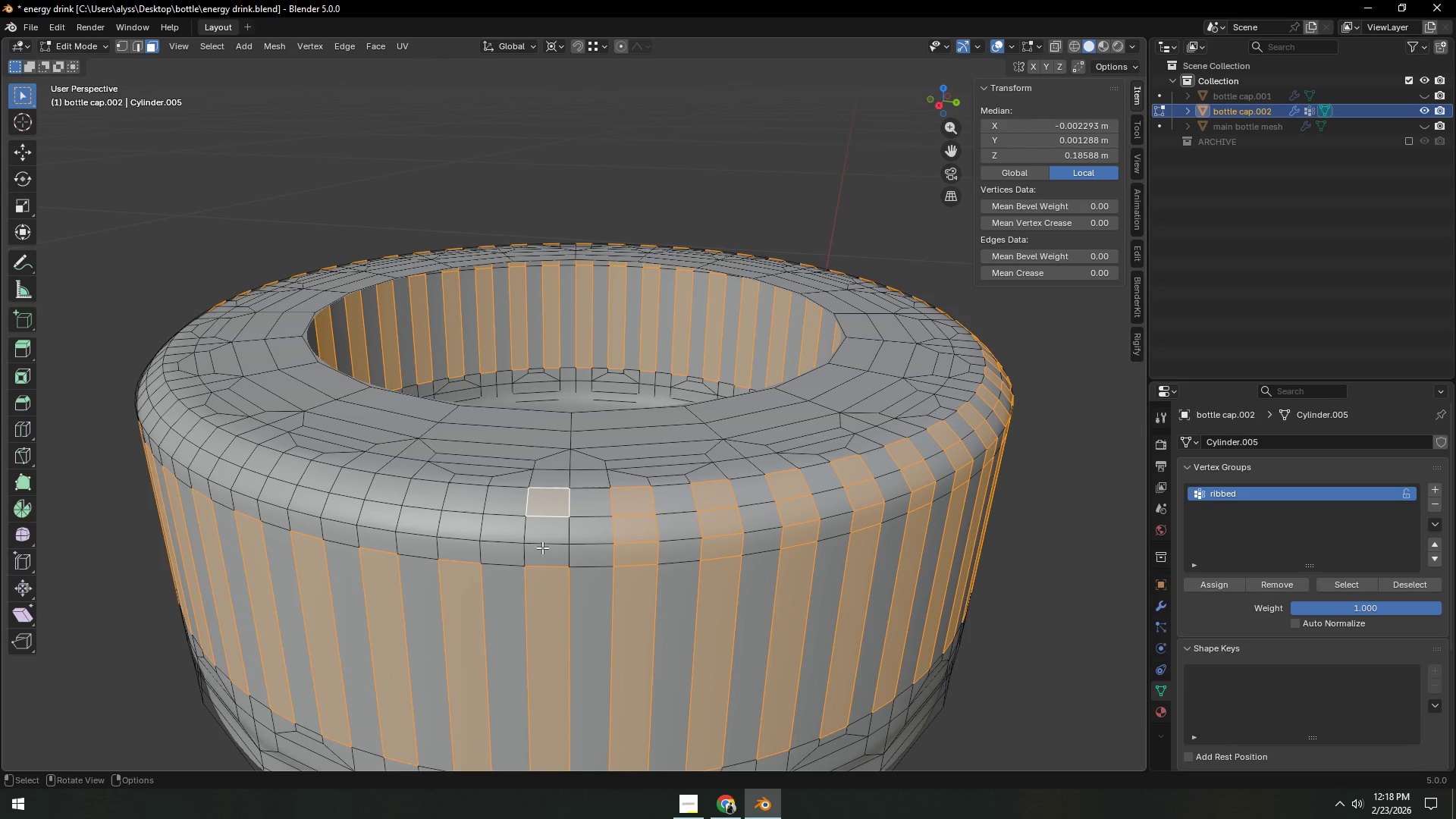 
hold_key(key=ControlLeft, duration=0.34)
left_click([542, 549])
 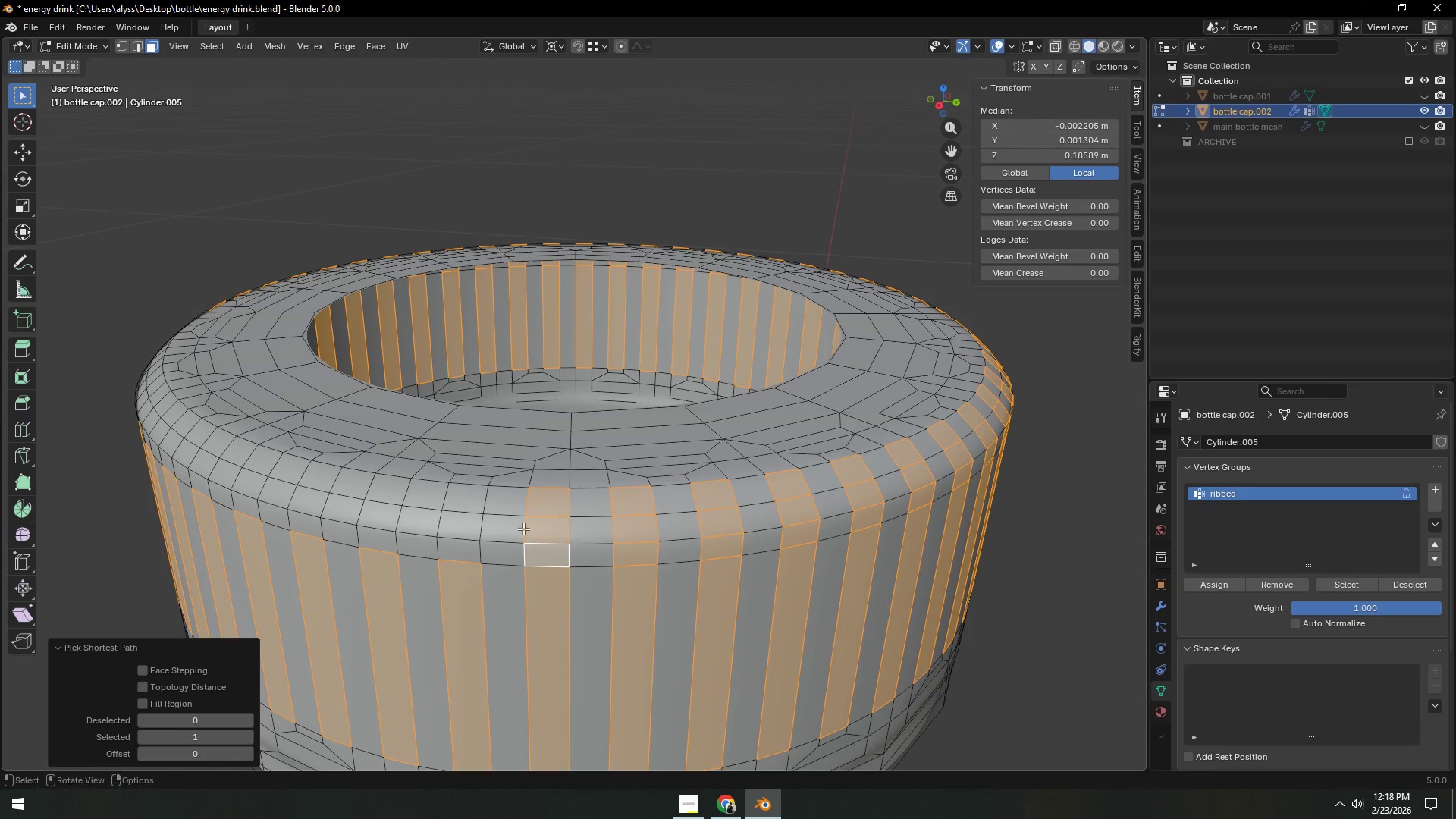 
hold_key(key=ShiftLeft, duration=0.5)
left_click([477, 498])
 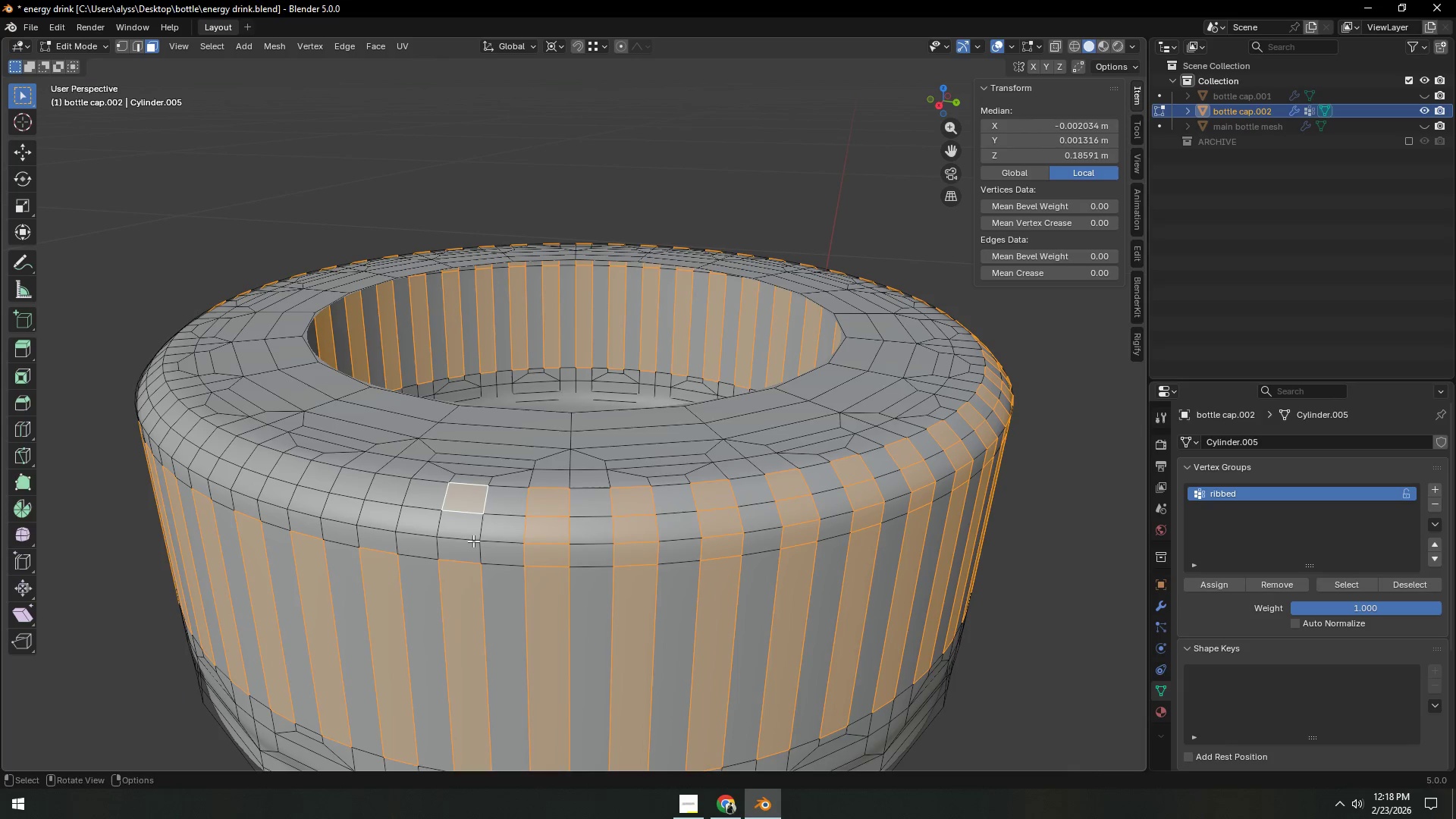 
hold_key(key=ControlLeft, duration=0.31)
double_click([468, 551])
 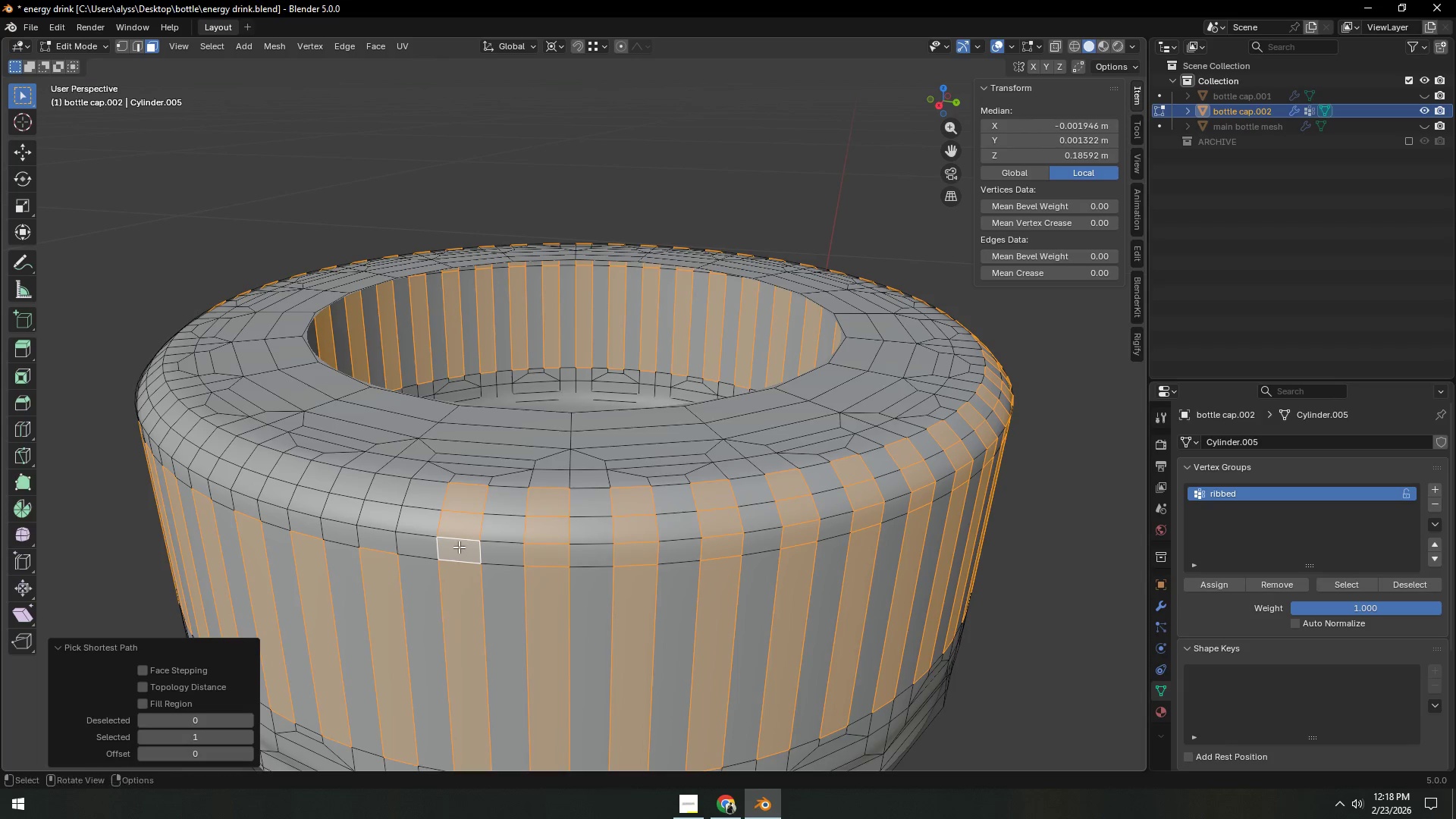 
hold_key(key=ShiftLeft, duration=0.47)
left_click([395, 492])
 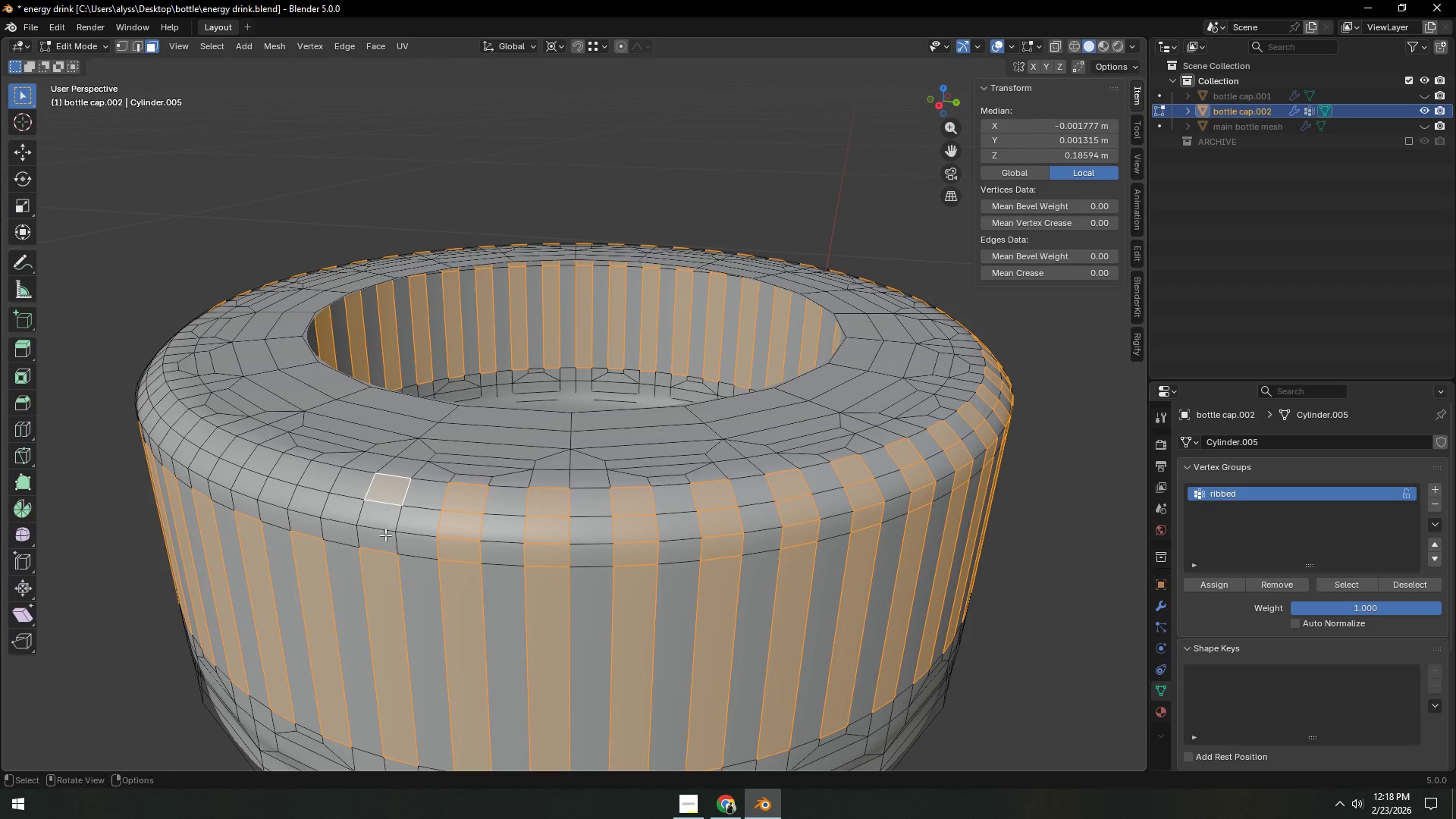 
key(Control+ControlLeft)
 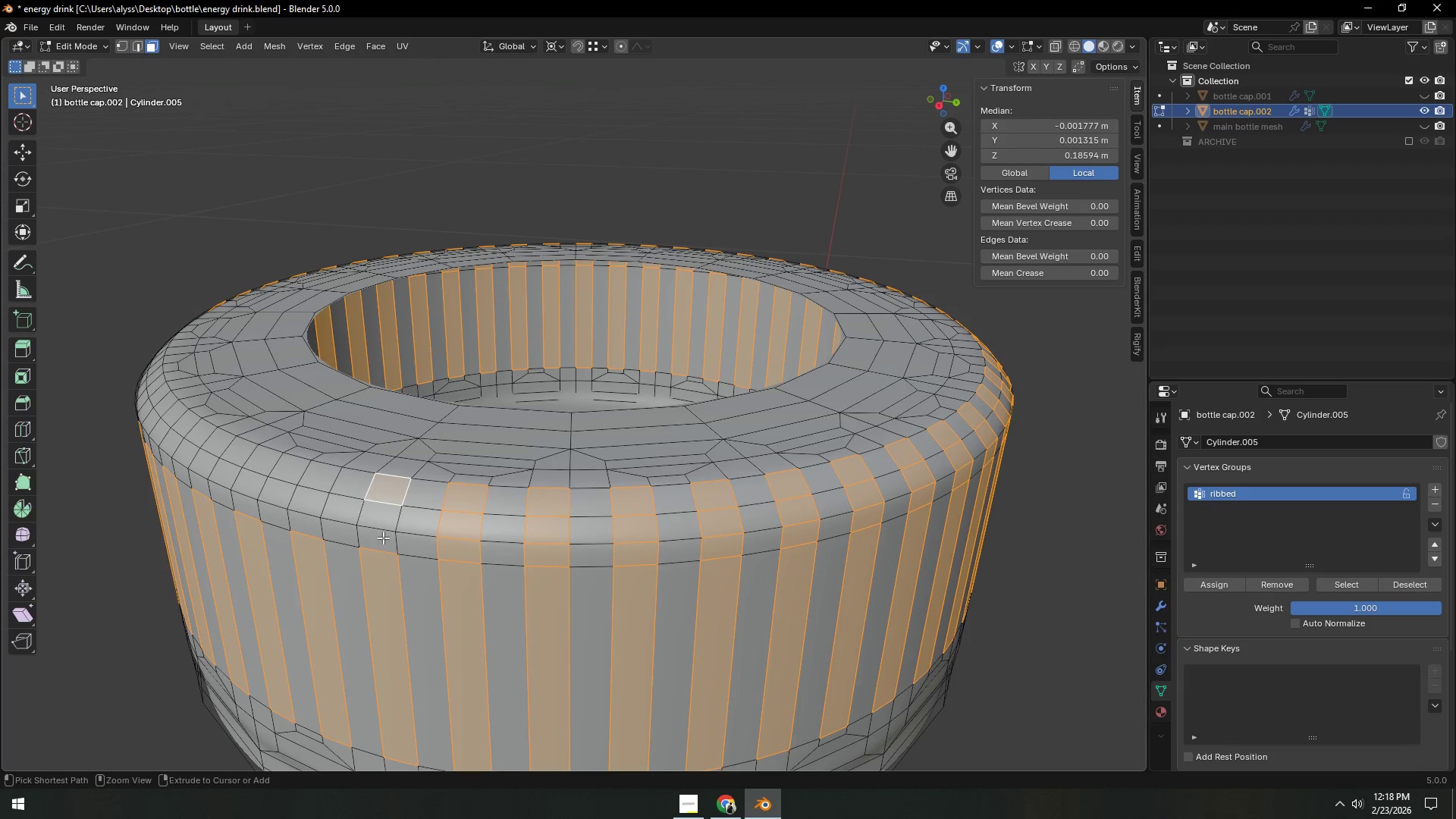 
double_click([383, 538])
 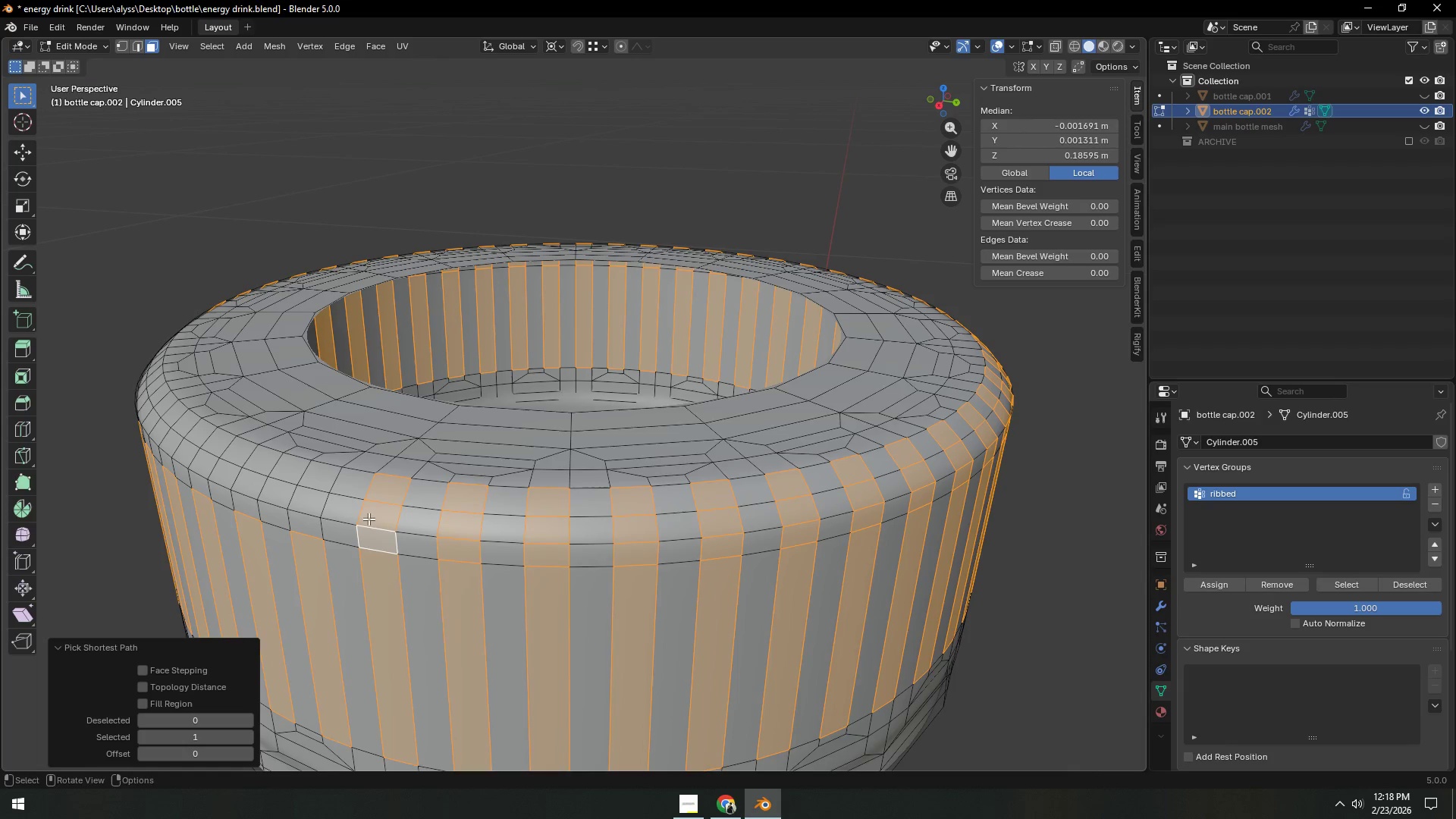 
hold_key(key=ShiftLeft, duration=0.42)
left_click([330, 482])
 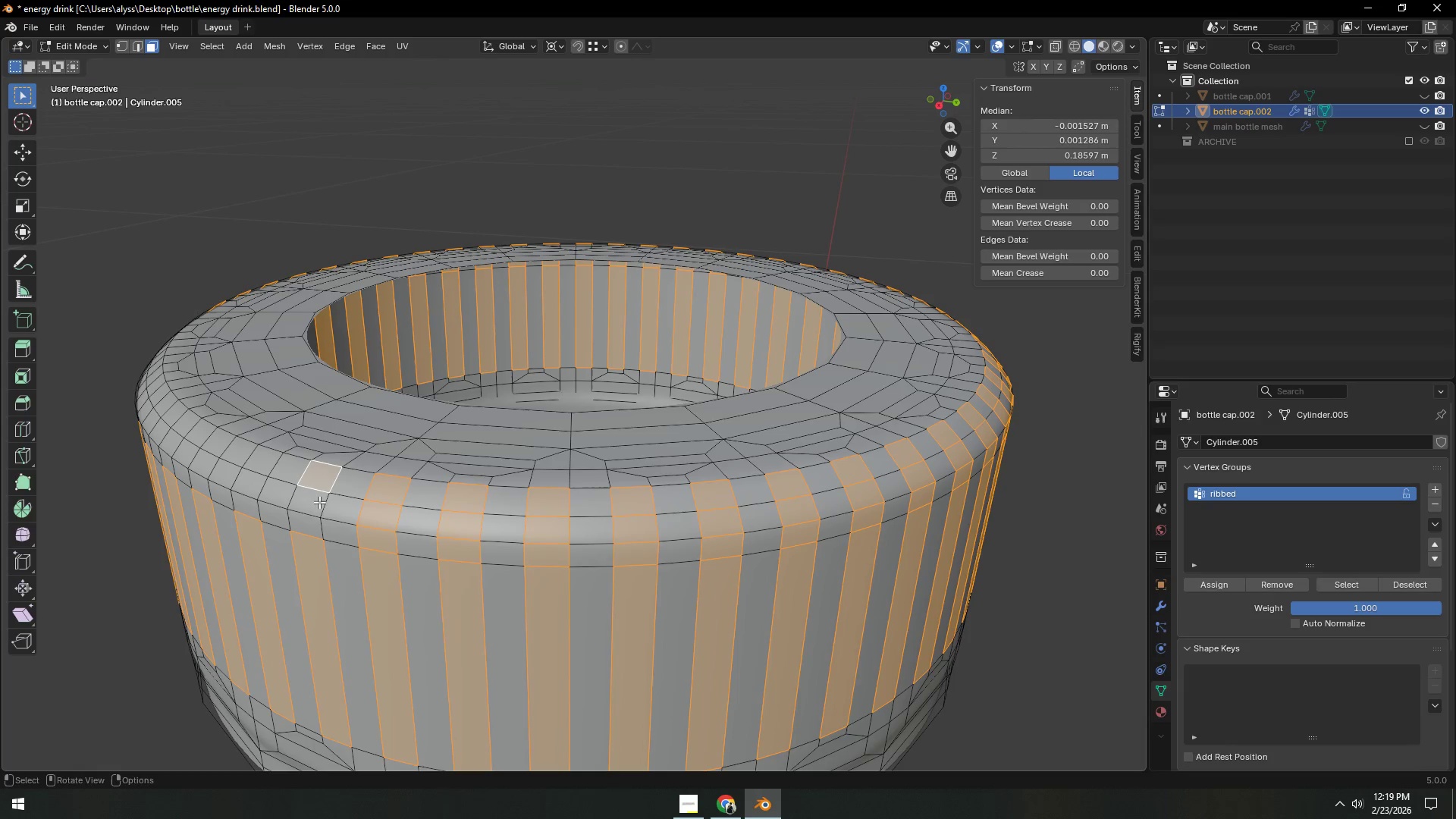 
hold_key(key=ControlLeft, duration=0.39)
left_click([306, 518])
 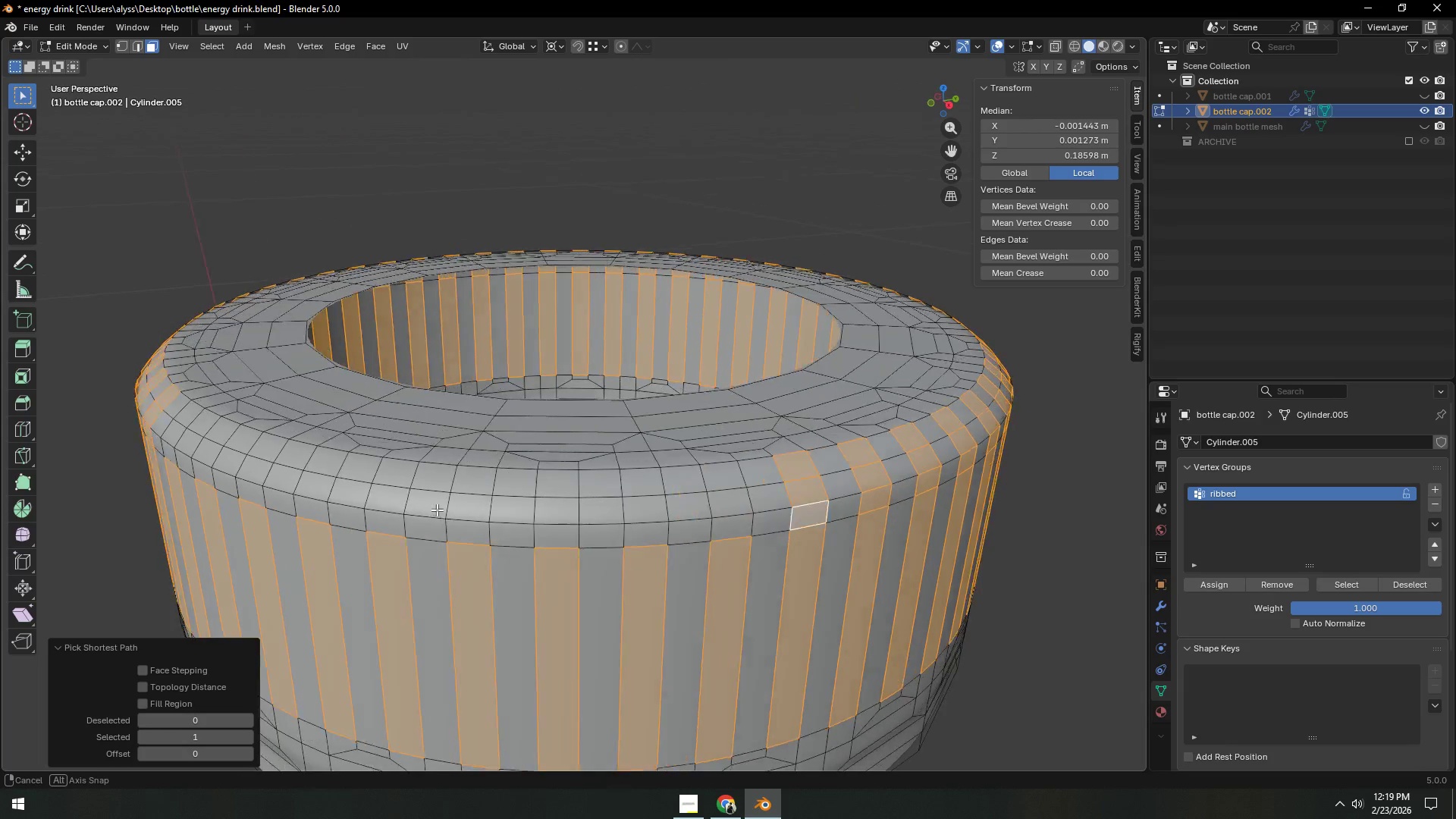 
hold_key(key=ShiftLeft, duration=0.64)
left_click([764, 475])
 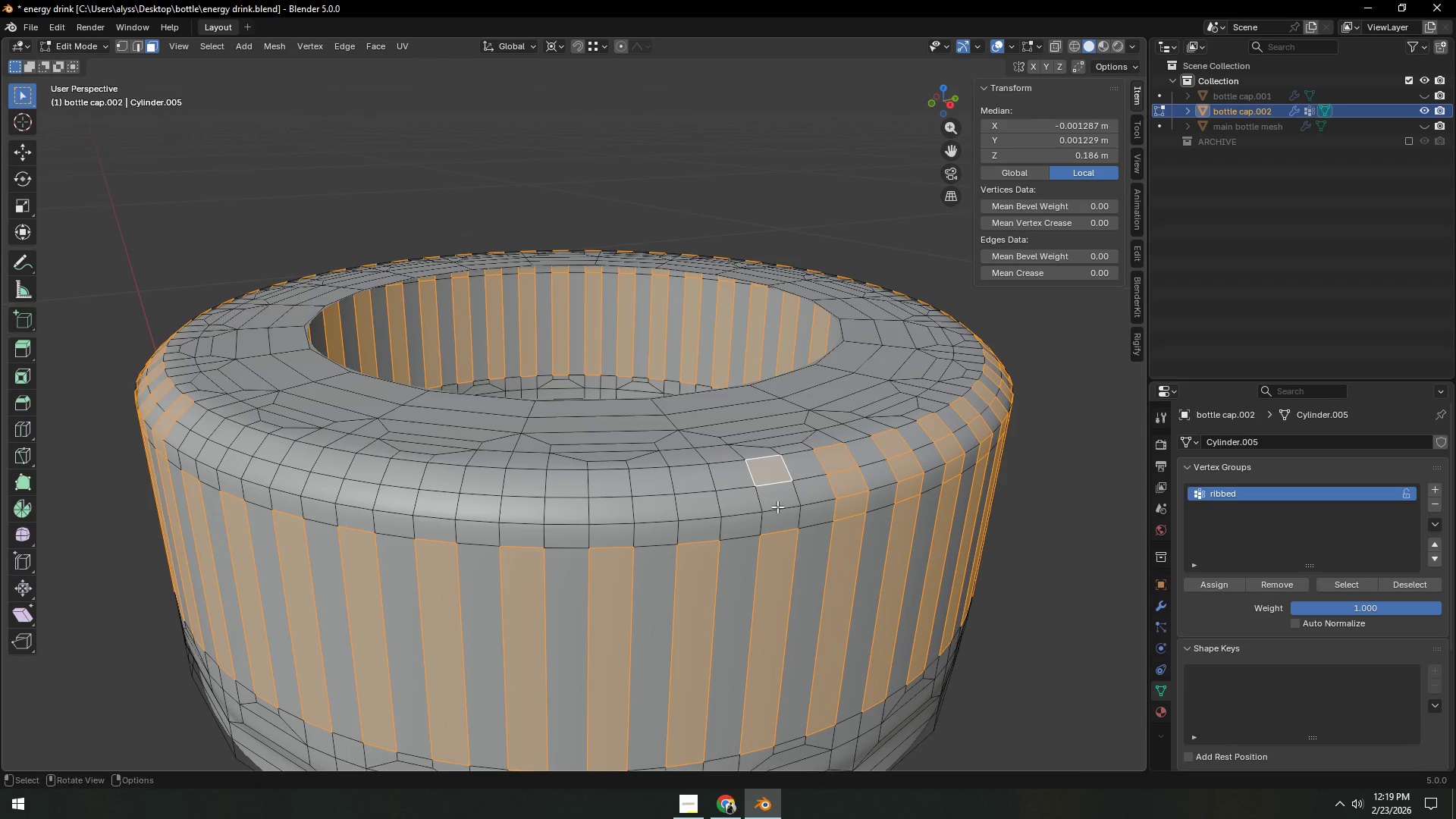 
hold_key(key=ControlLeft, duration=0.34)
double_click([779, 513])
 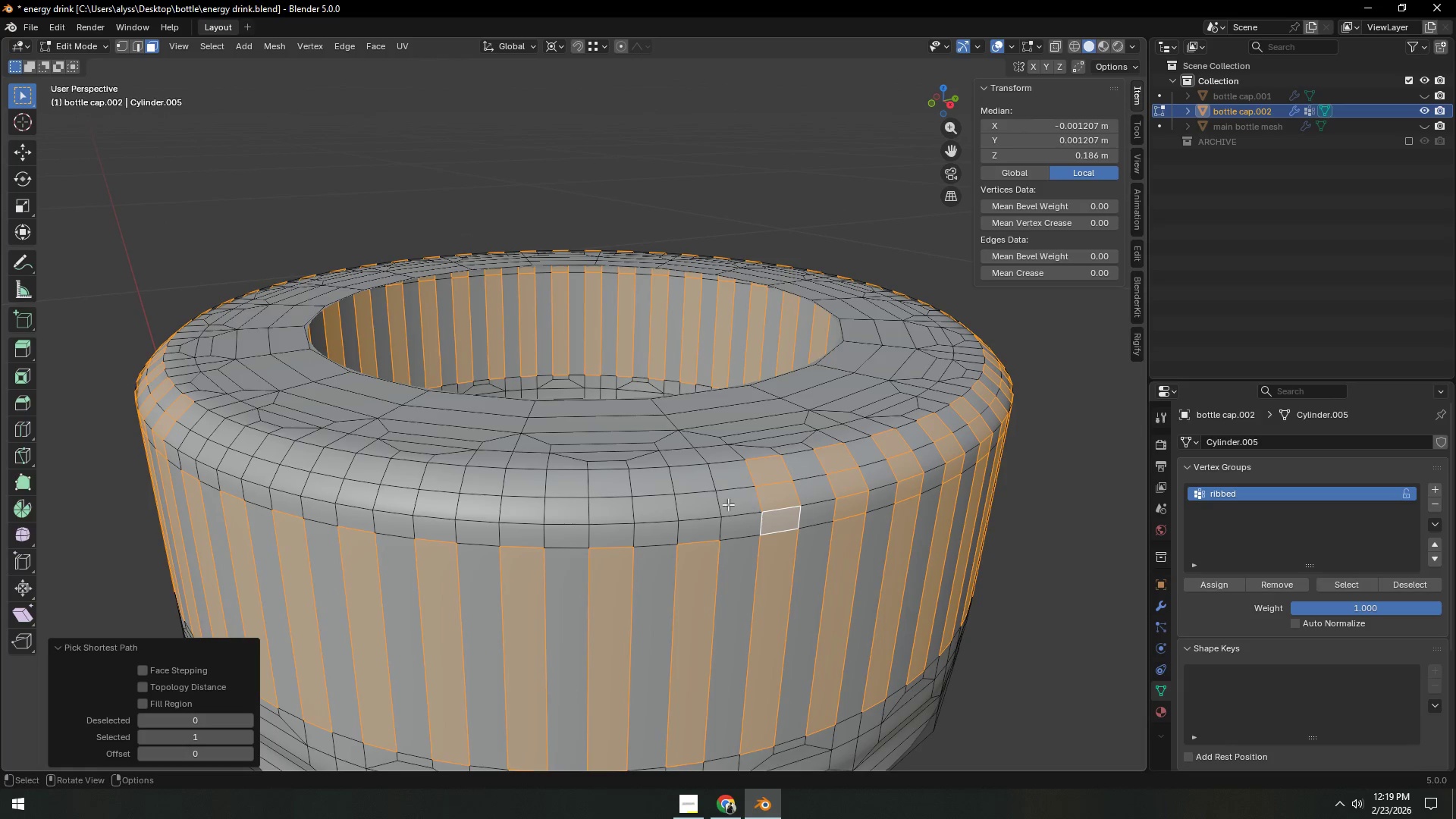 
hold_key(key=ShiftLeft, duration=0.34)
left_click([693, 485])
 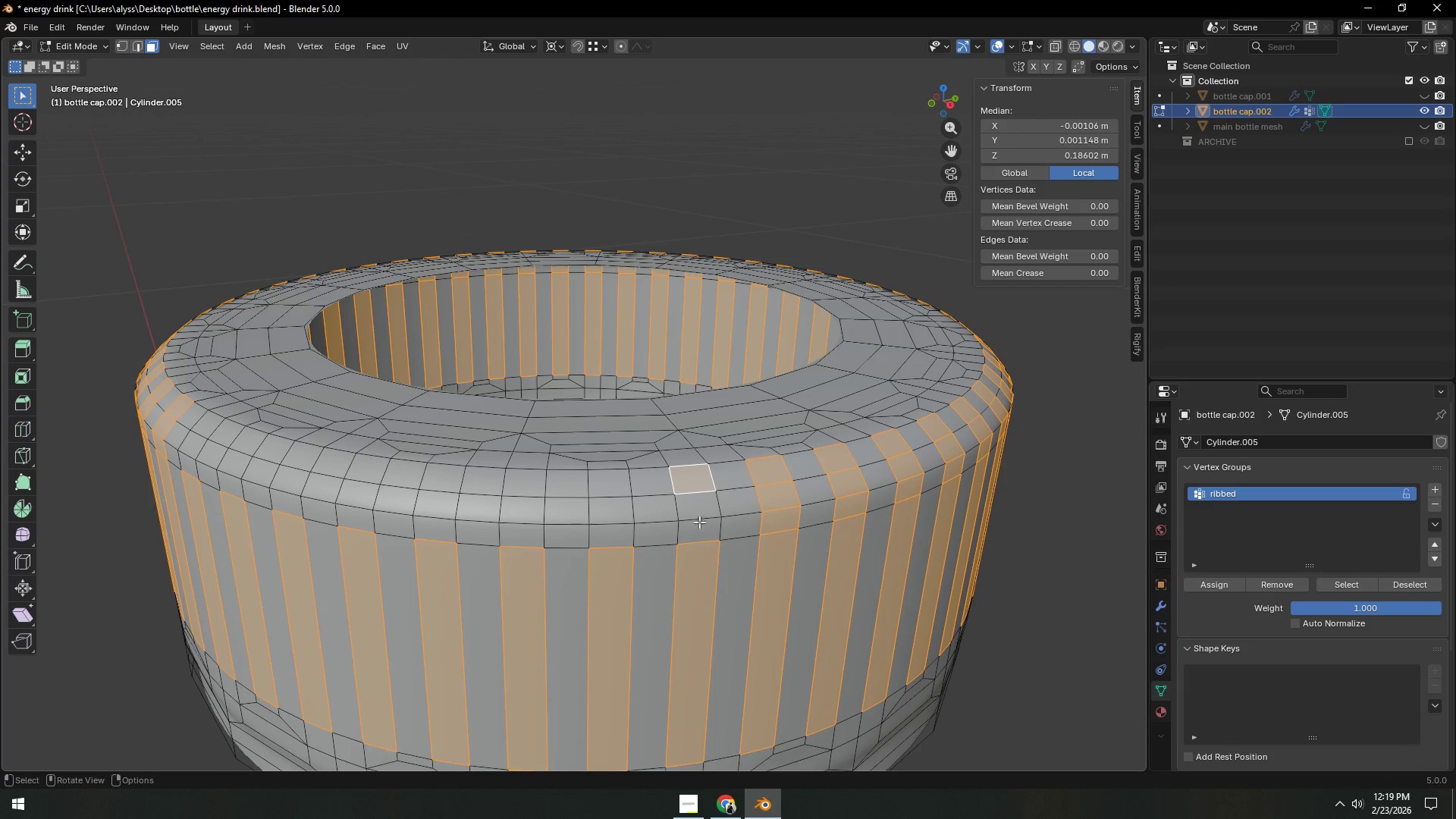 
hold_key(key=ControlLeft, duration=0.41)
left_click([699, 532])
 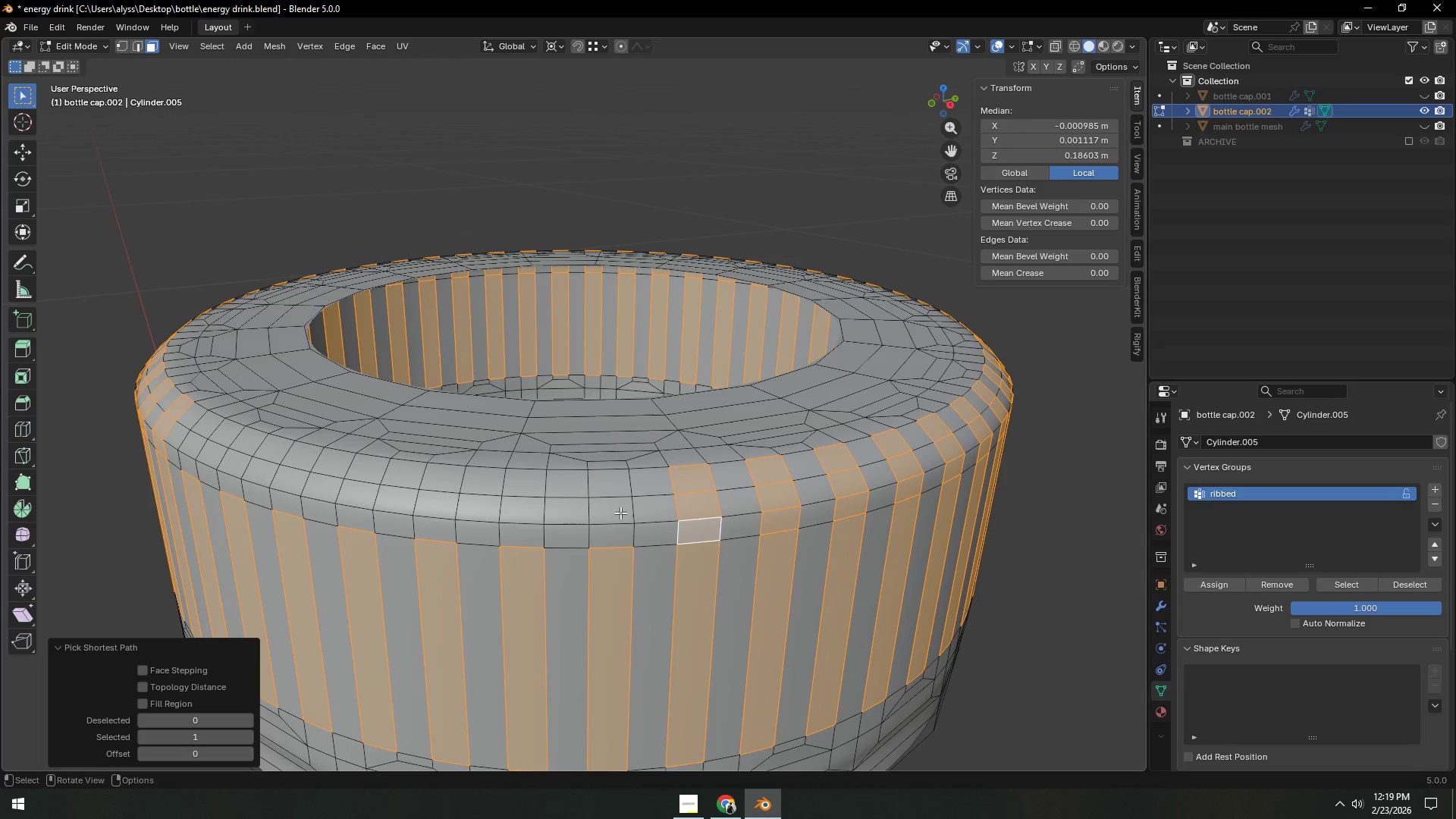 
hold_key(key=ShiftLeft, duration=0.39)
left_click([598, 477])
 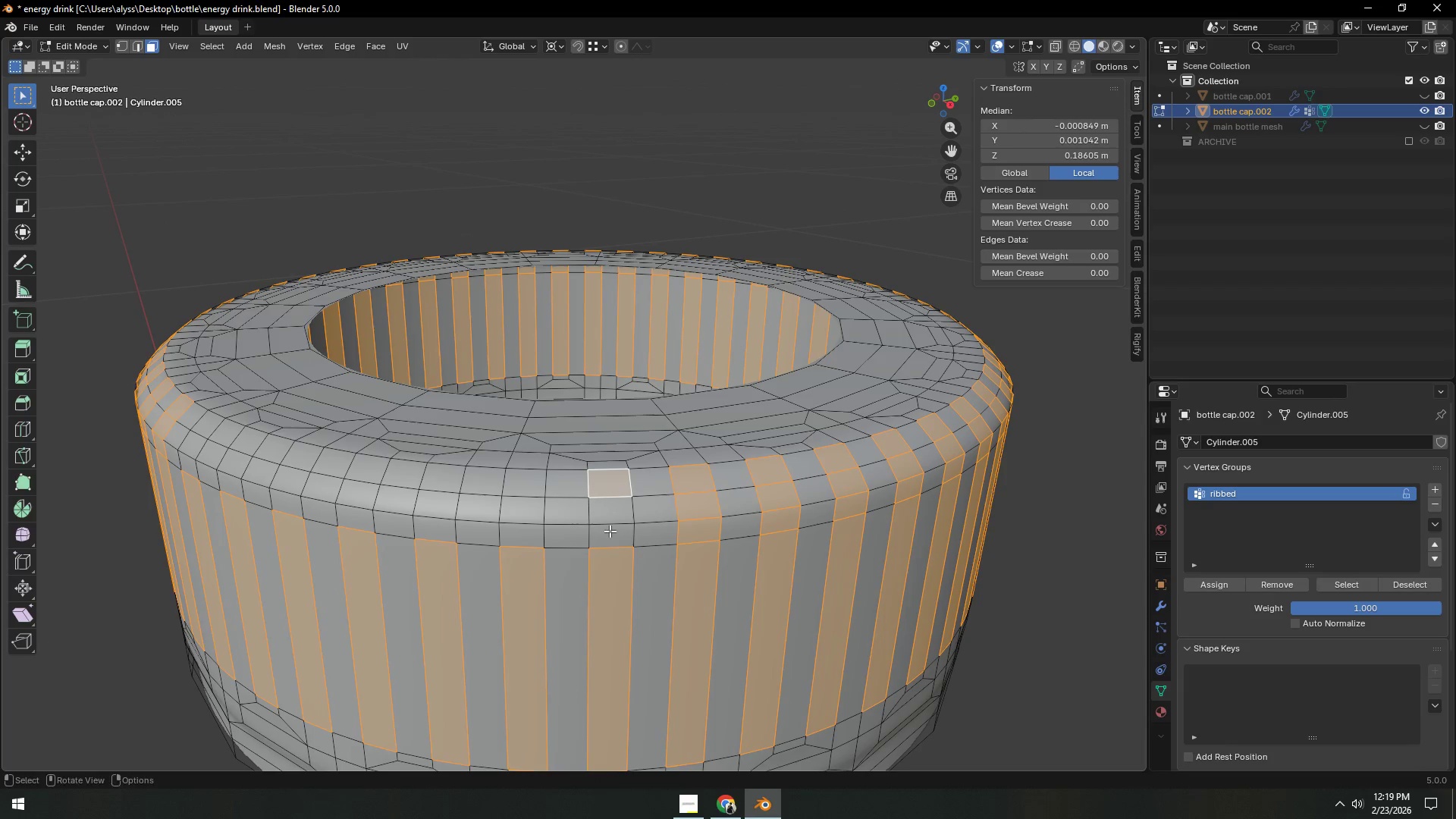 
hold_key(key=ControlLeft, duration=0.33)
double_click([610, 532])
 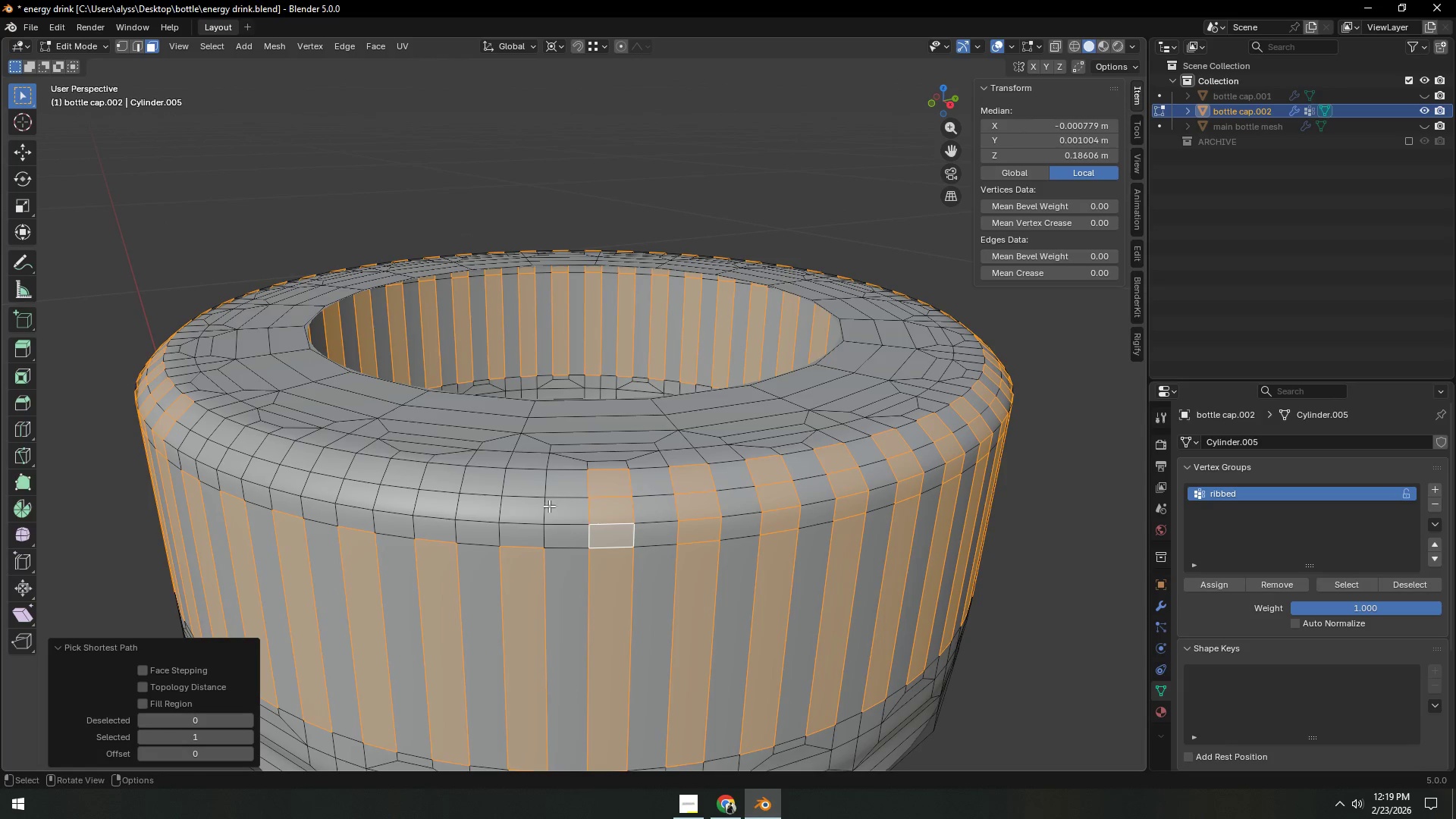 
hold_key(key=ShiftLeft, duration=0.34)
left_click([525, 486])
 